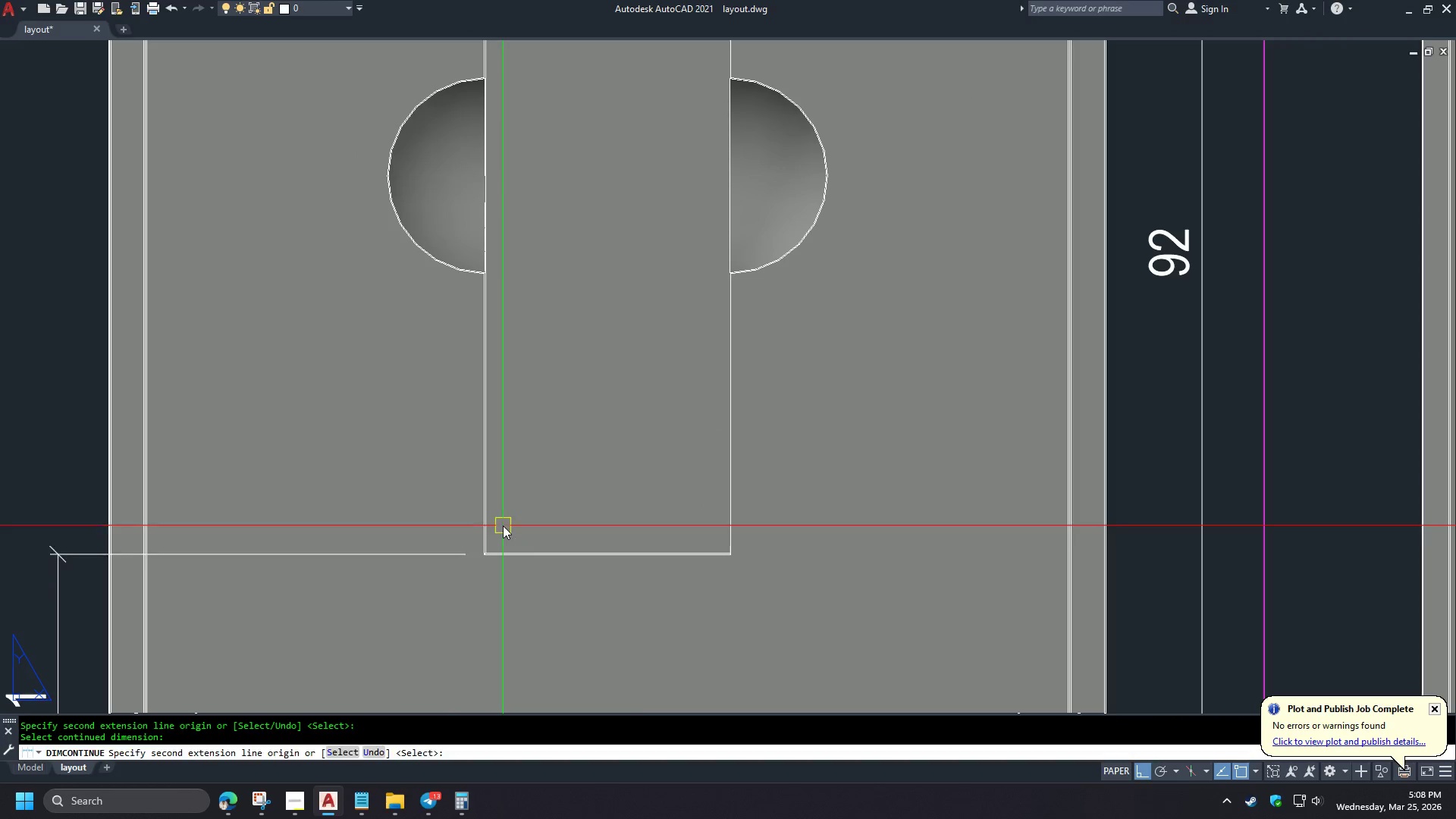 
key(Escape)
type(DC)
 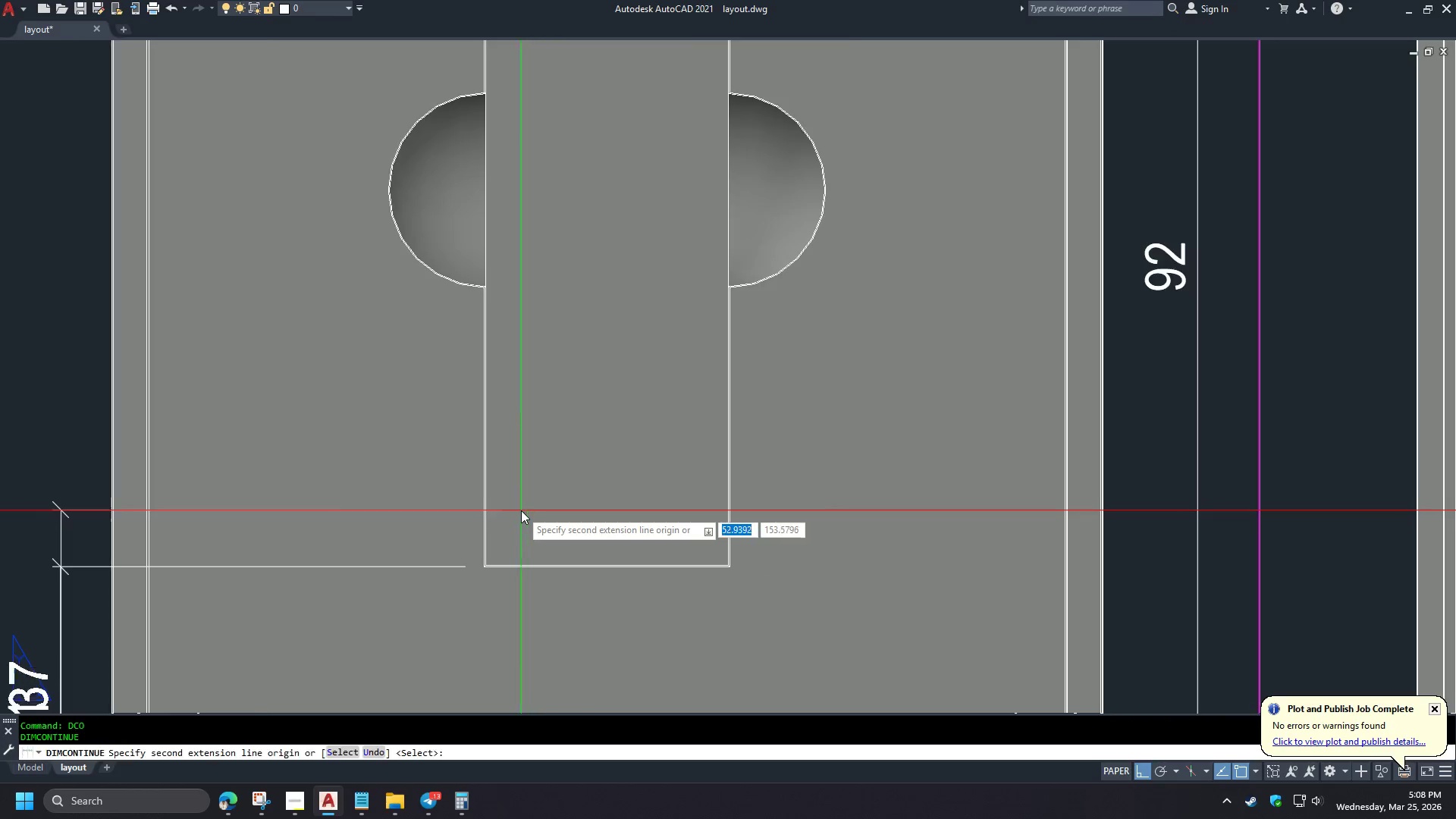 
scroll: coordinate [408, 551], scroll_direction: down, amount: 1.0
 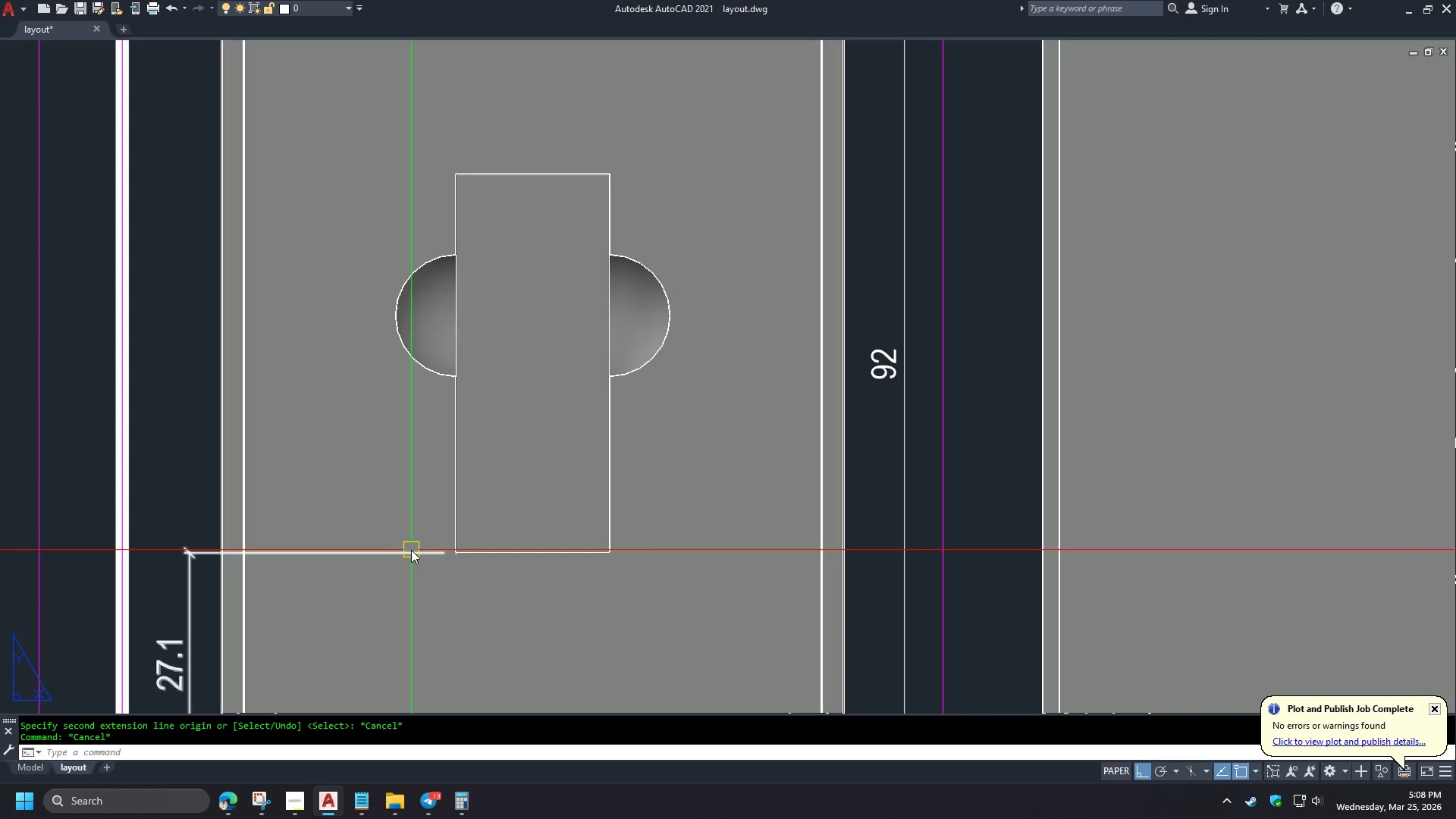 
key(O)
 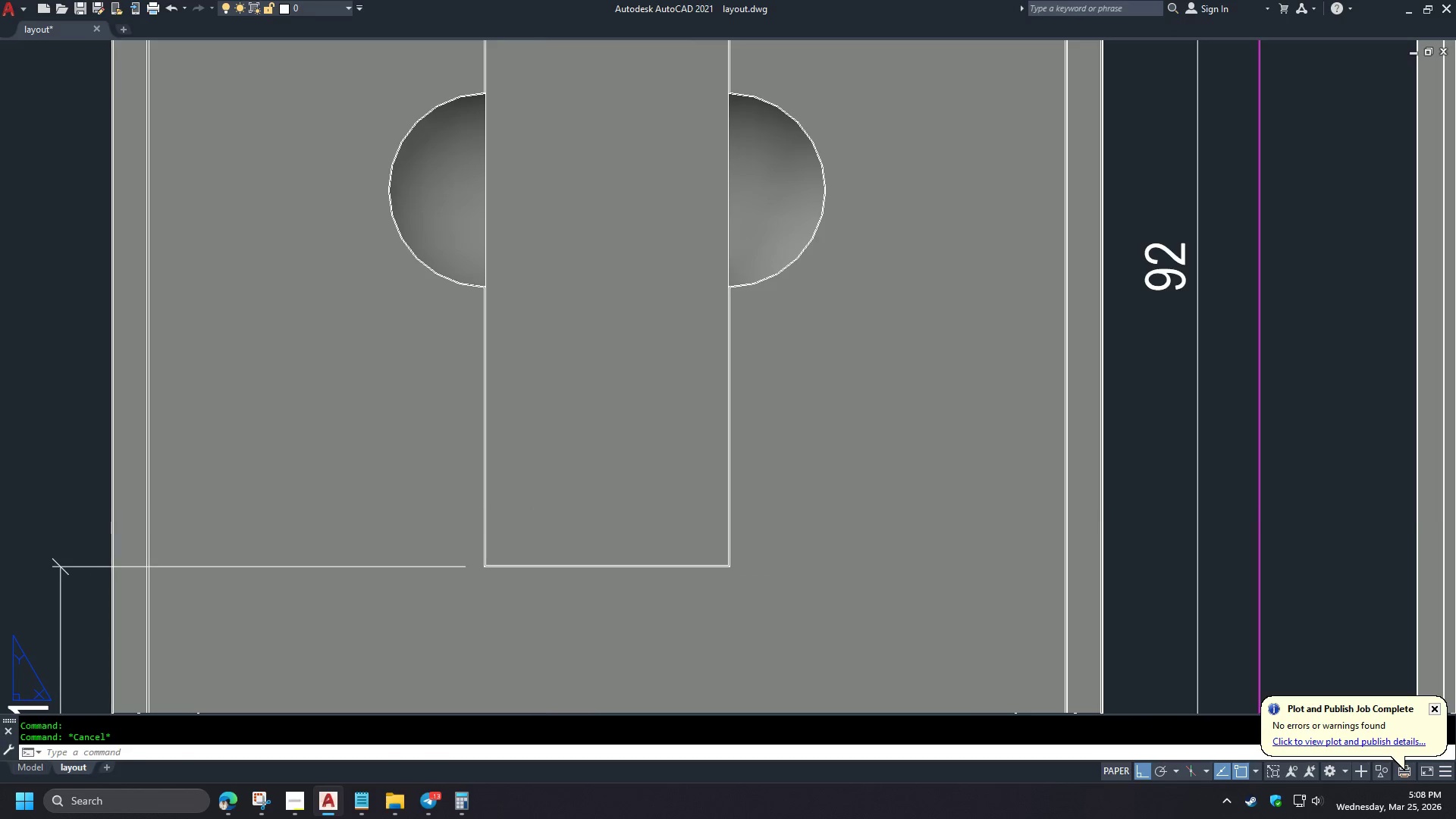 
key(Space)
 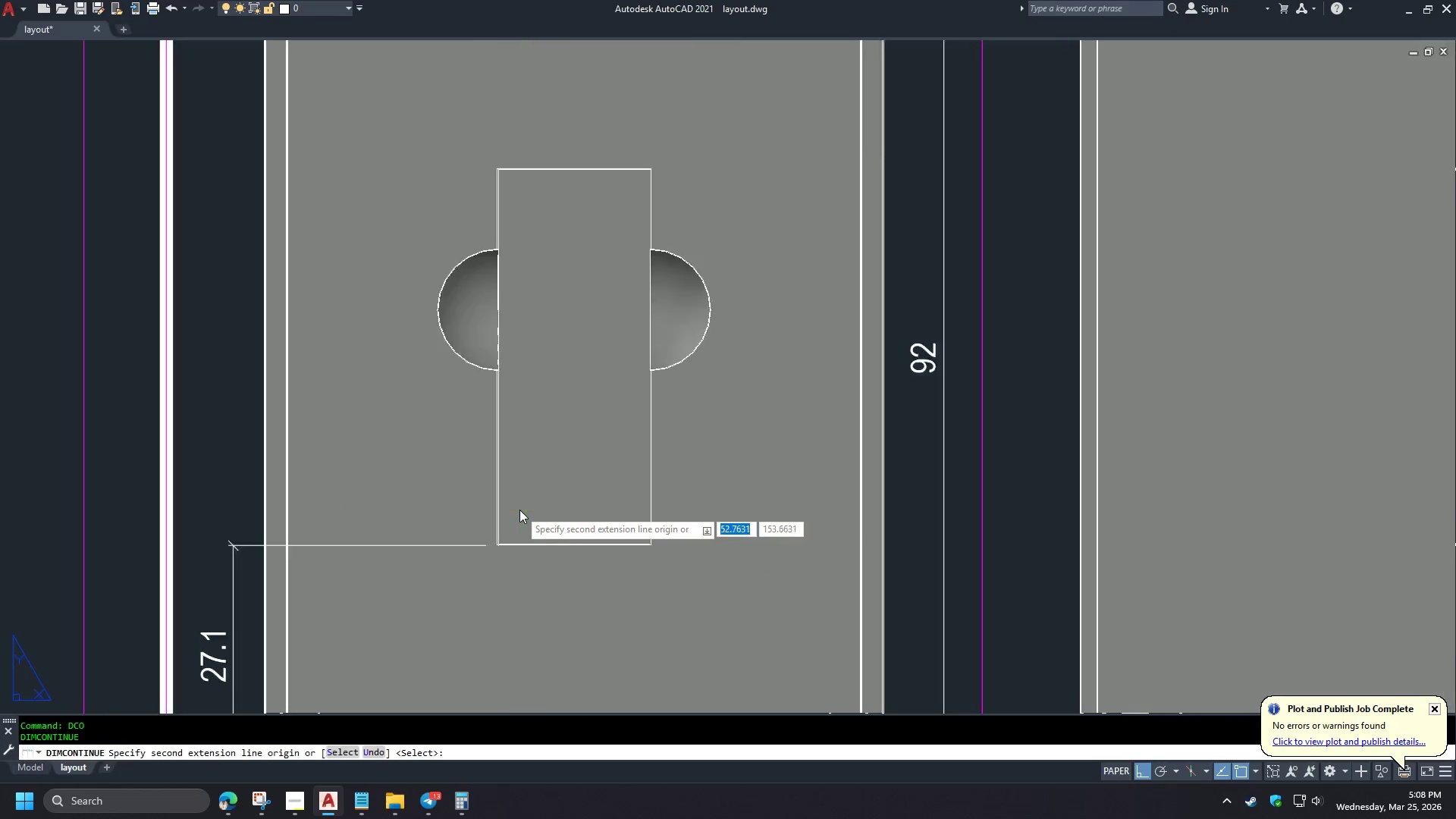 
key(Space)
 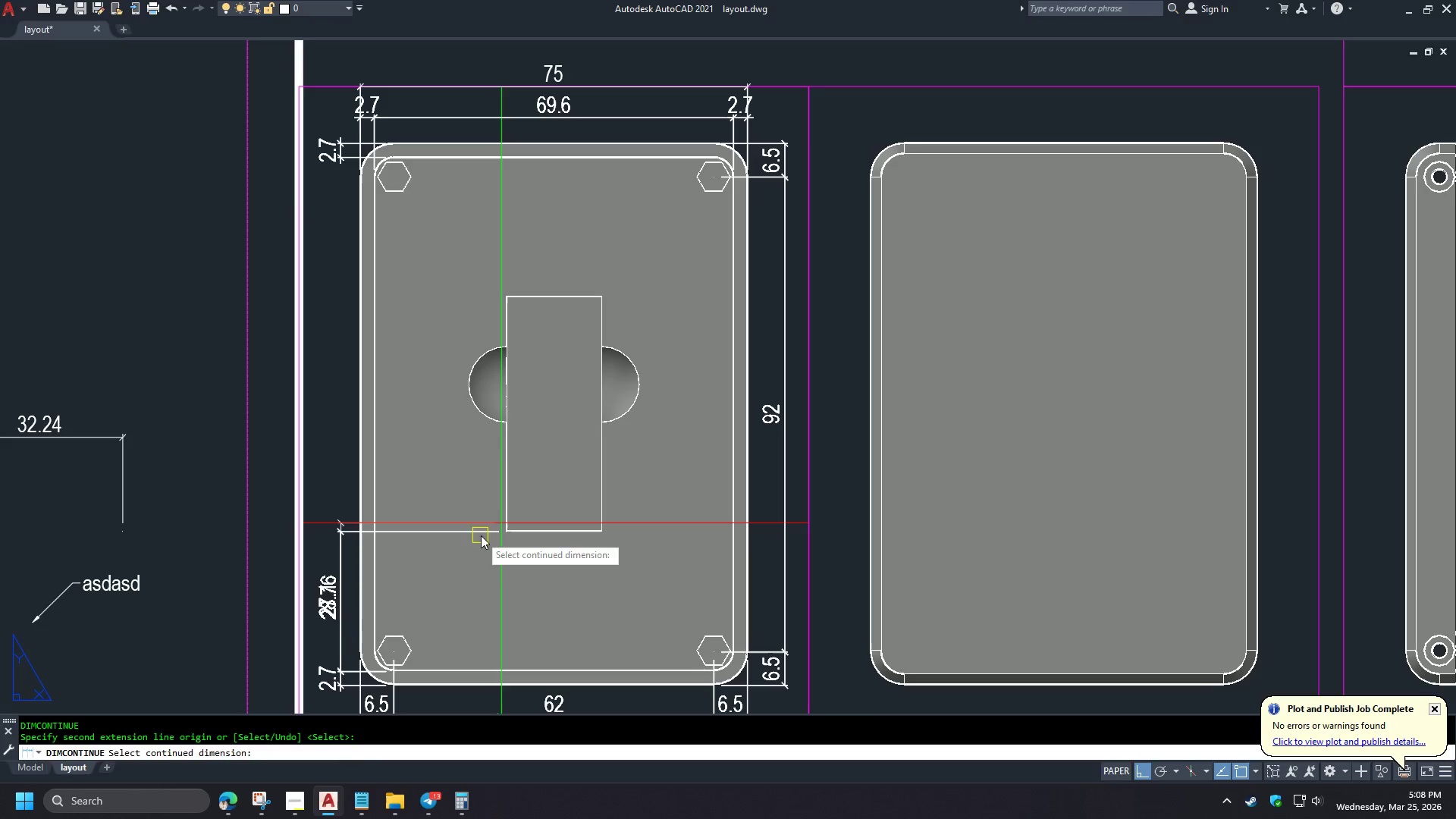 
scroll: coordinate [455, 553], scroll_direction: up, amount: 5.0
 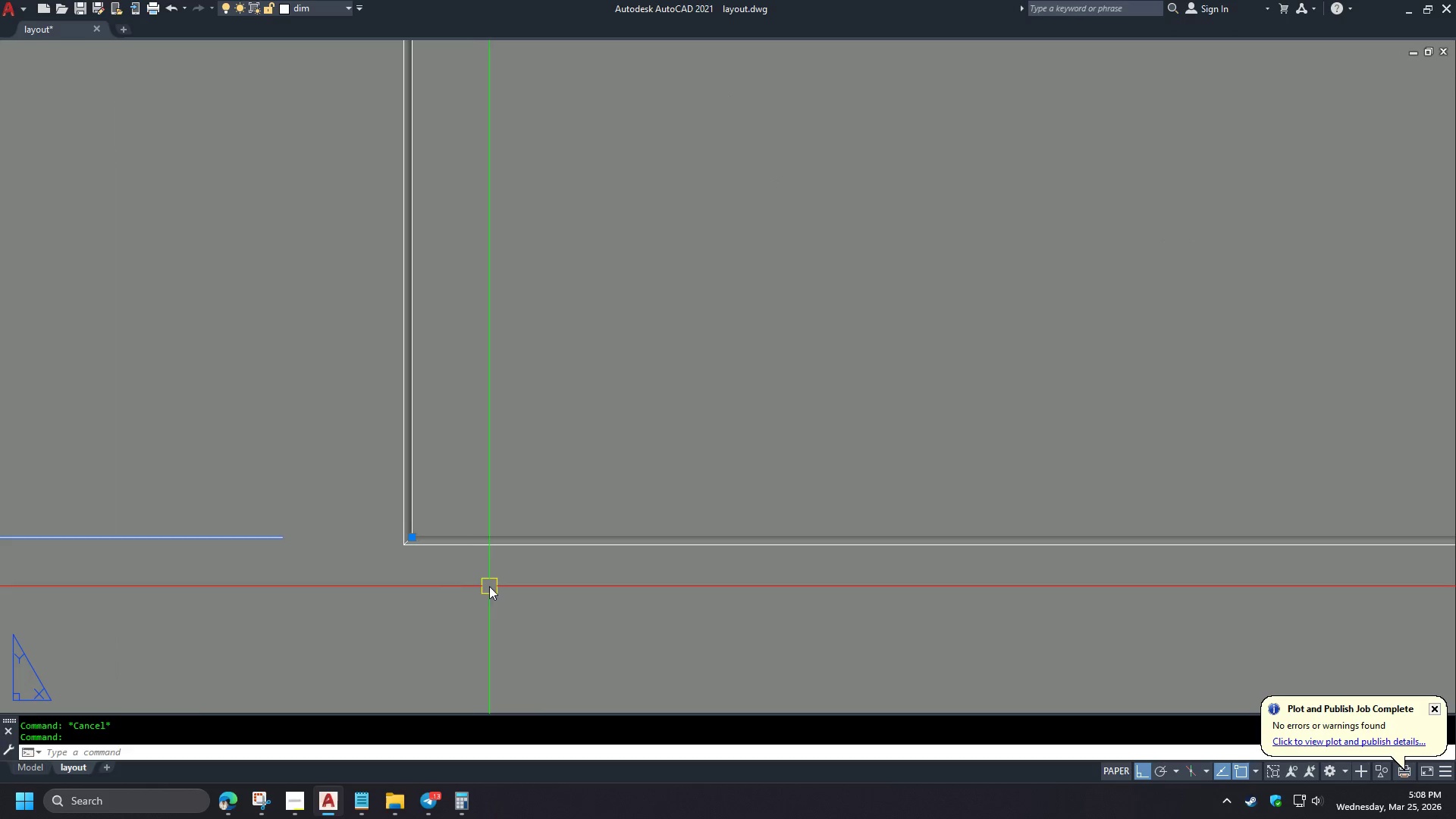 
scroll: coordinate [500, 573], scroll_direction: down, amount: 4.0
 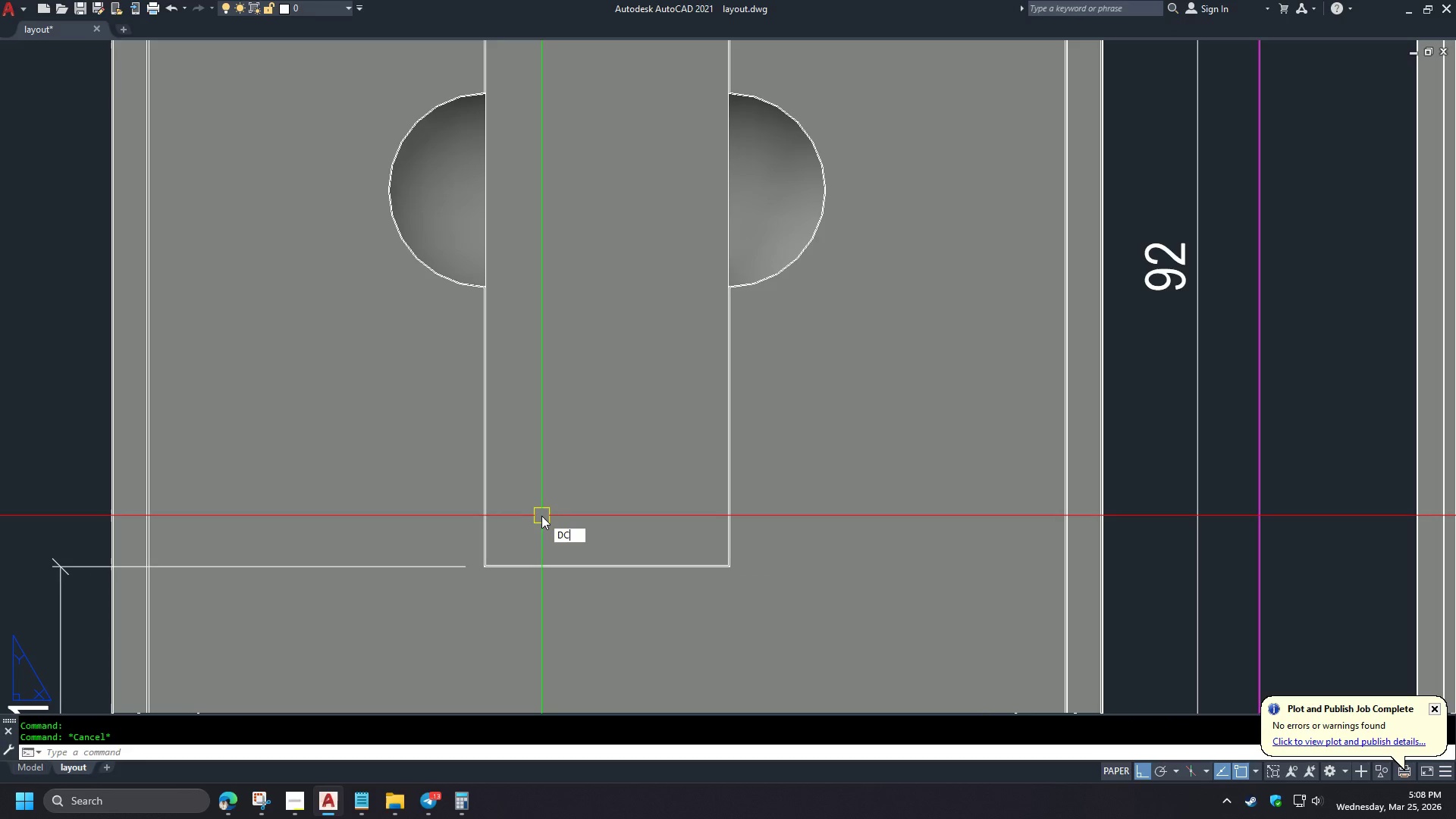 
left_click([466, 485])
 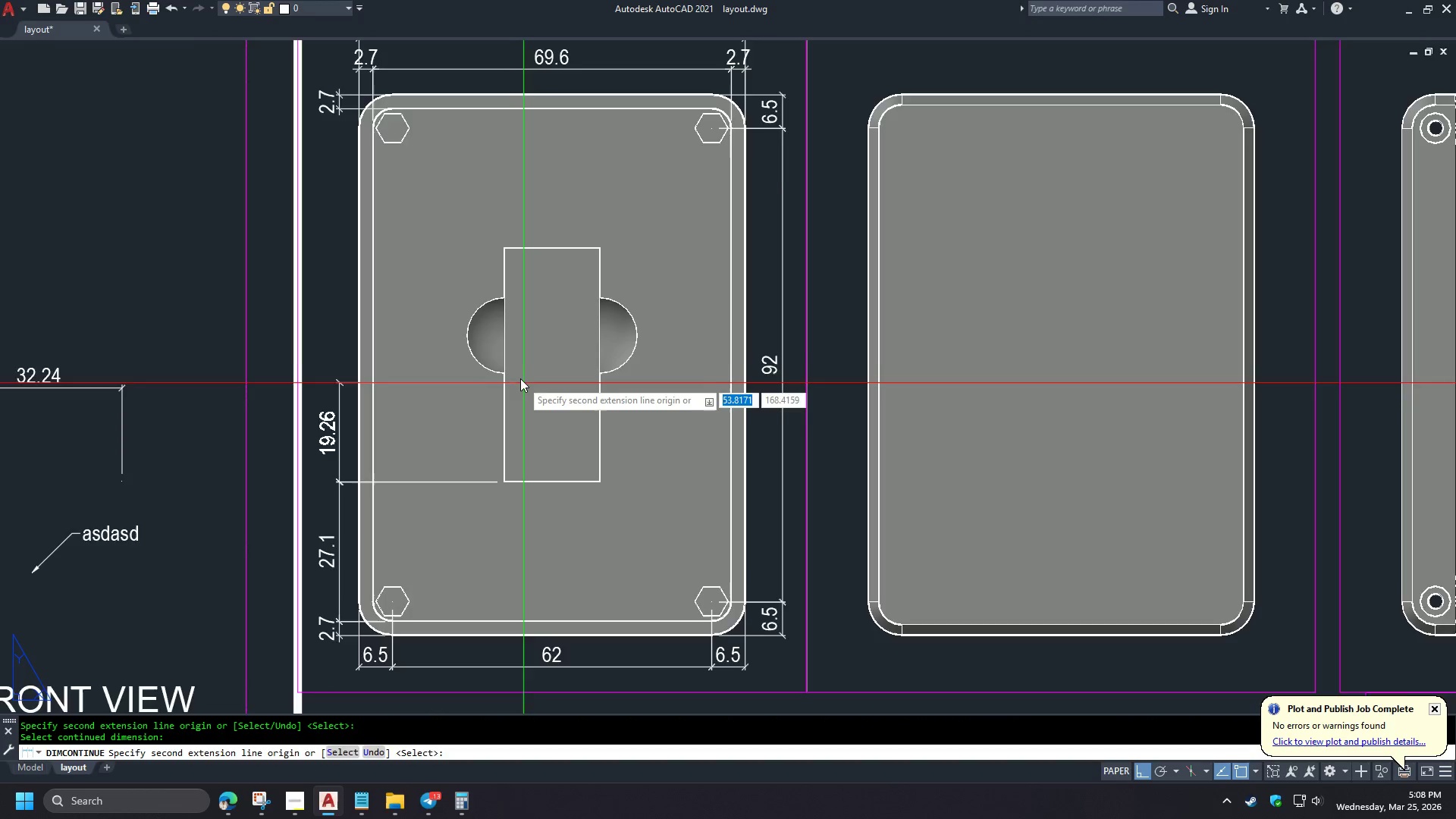 
scroll: coordinate [519, 510], scroll_direction: down, amount: 2.0
 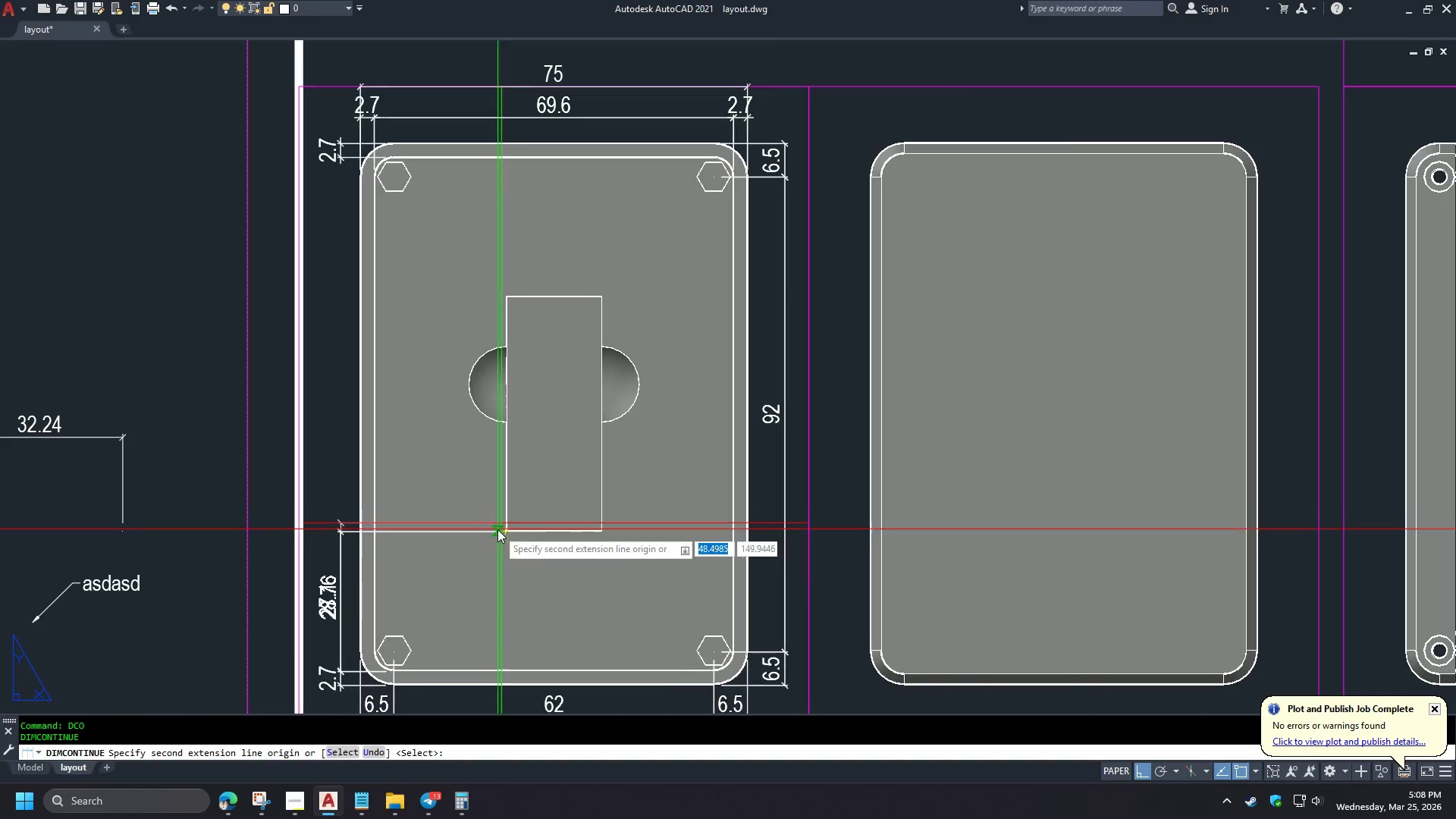 
type(END )
 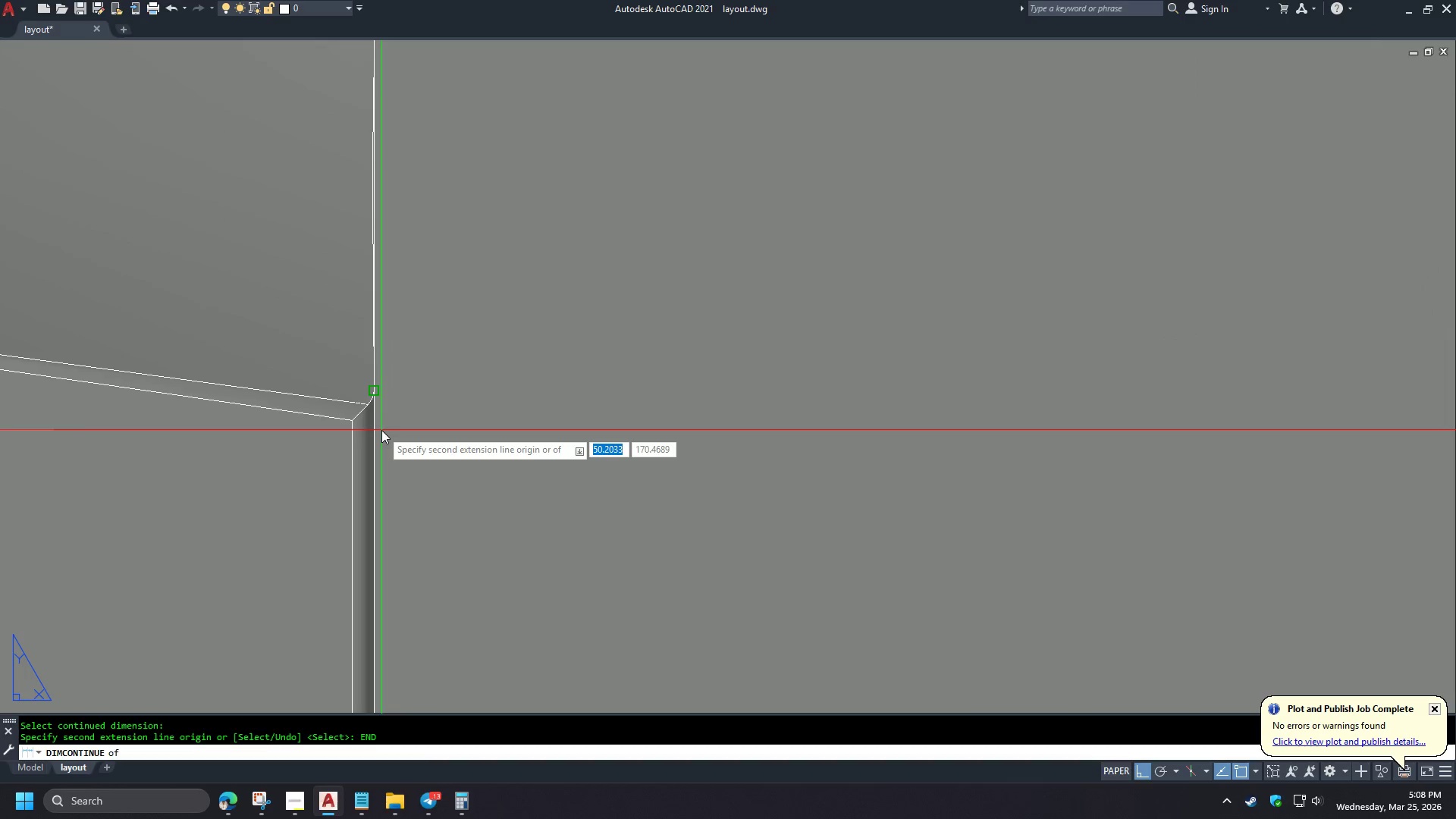 
scroll: coordinate [459, 468], scroll_direction: none, amount: 0.0
 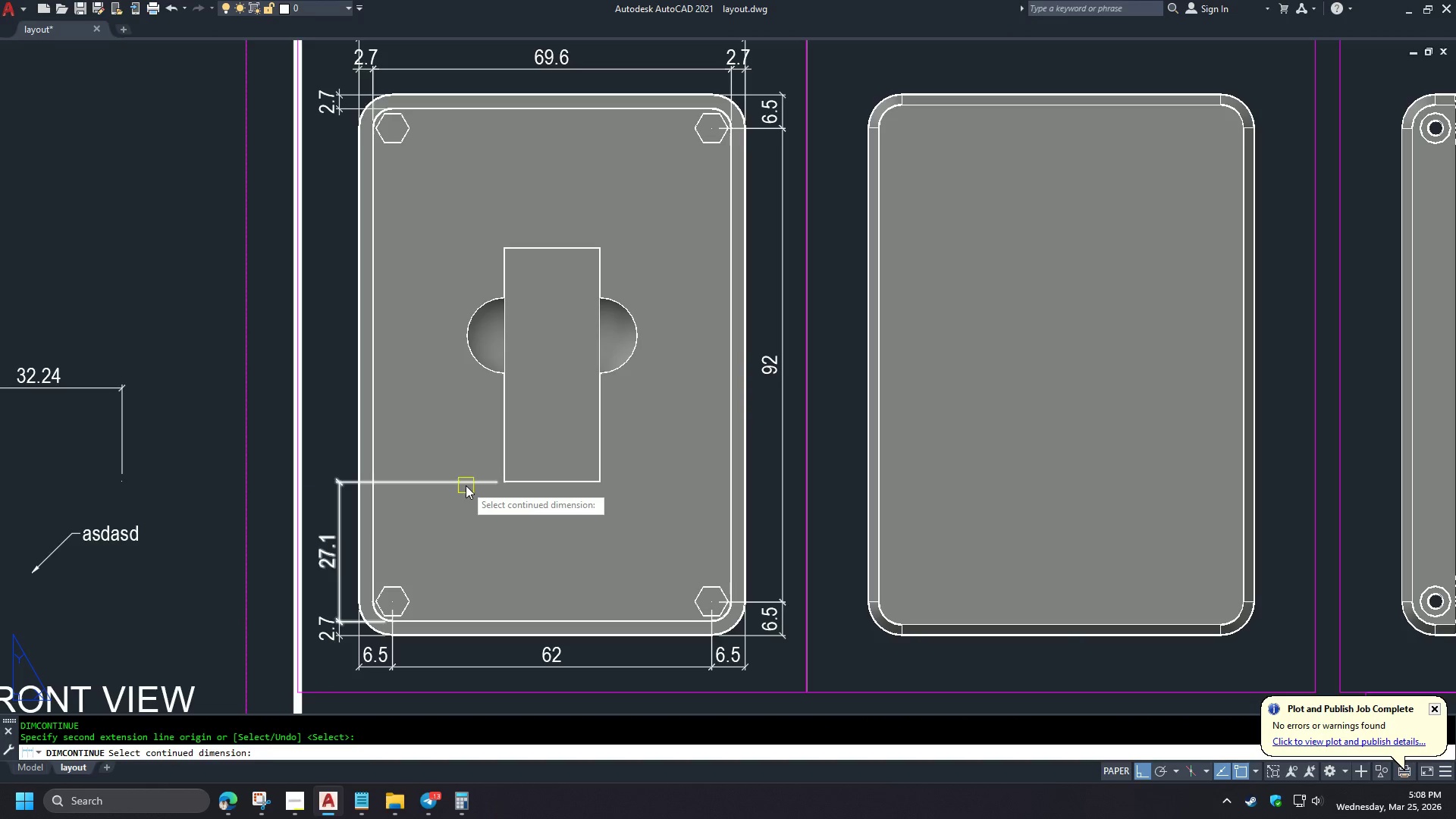 
left_click([381, 430])
 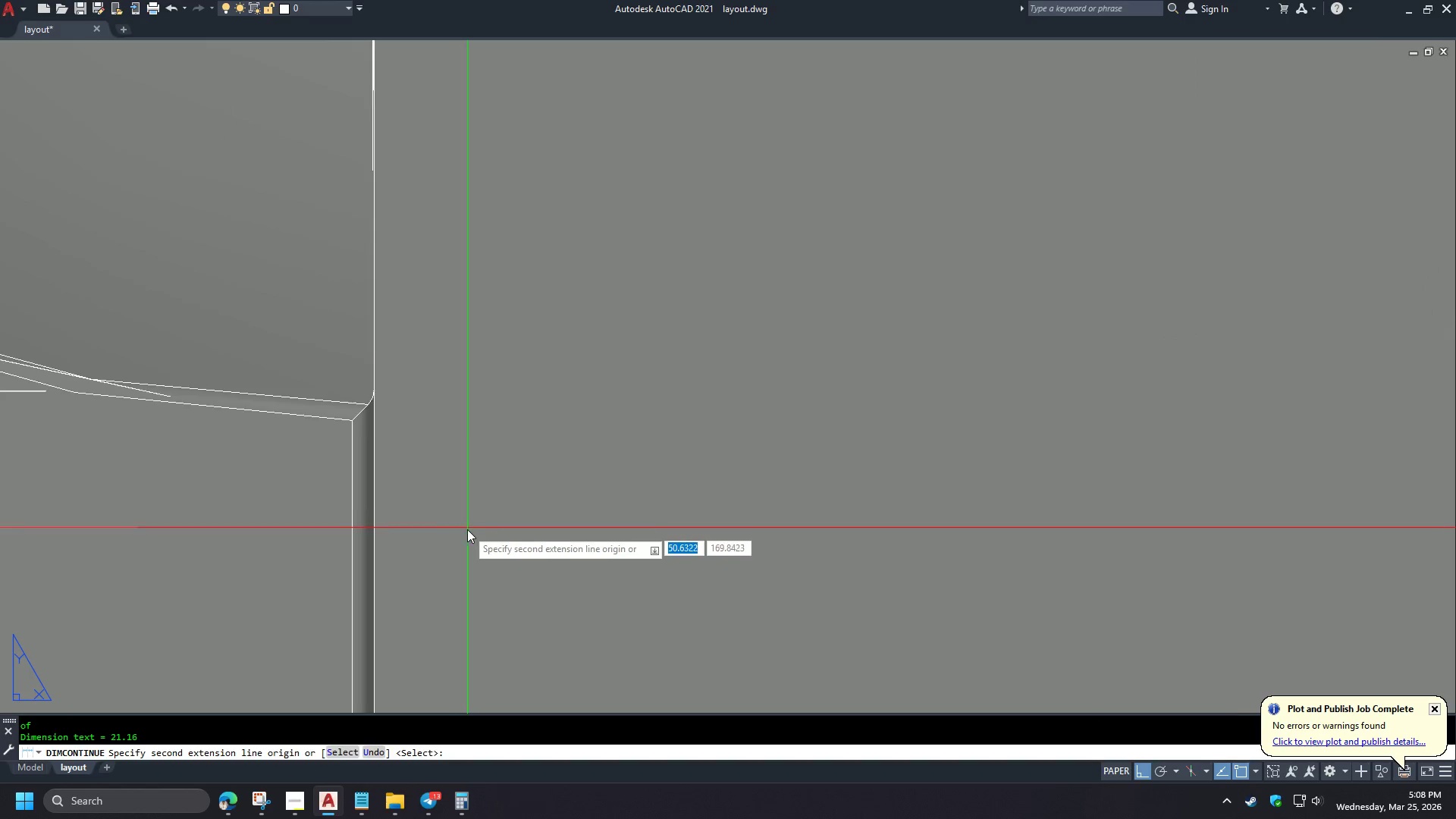 
scroll: coordinate [396, 372], scroll_direction: up, amount: 8.0
 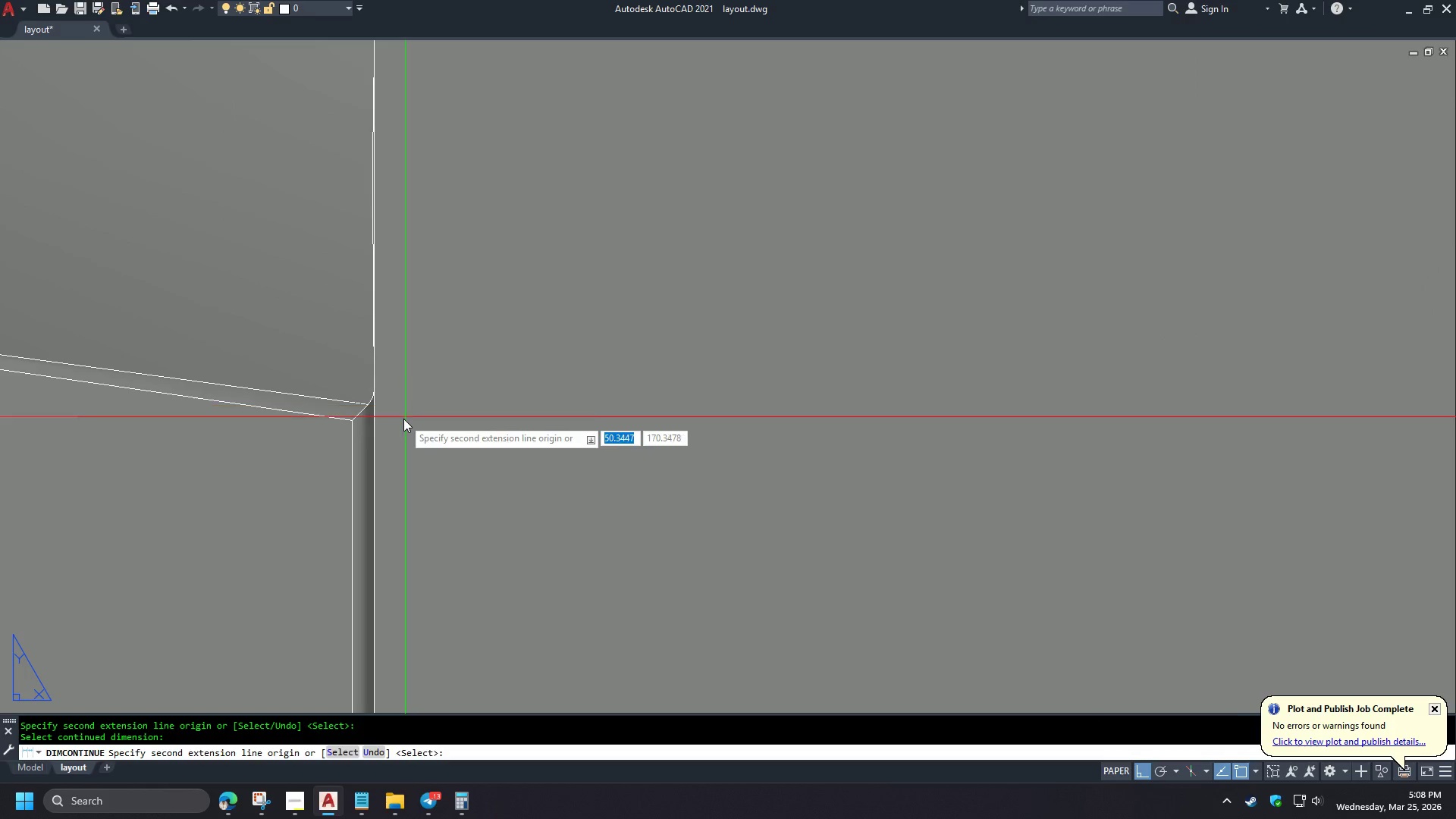 
type(EN)
 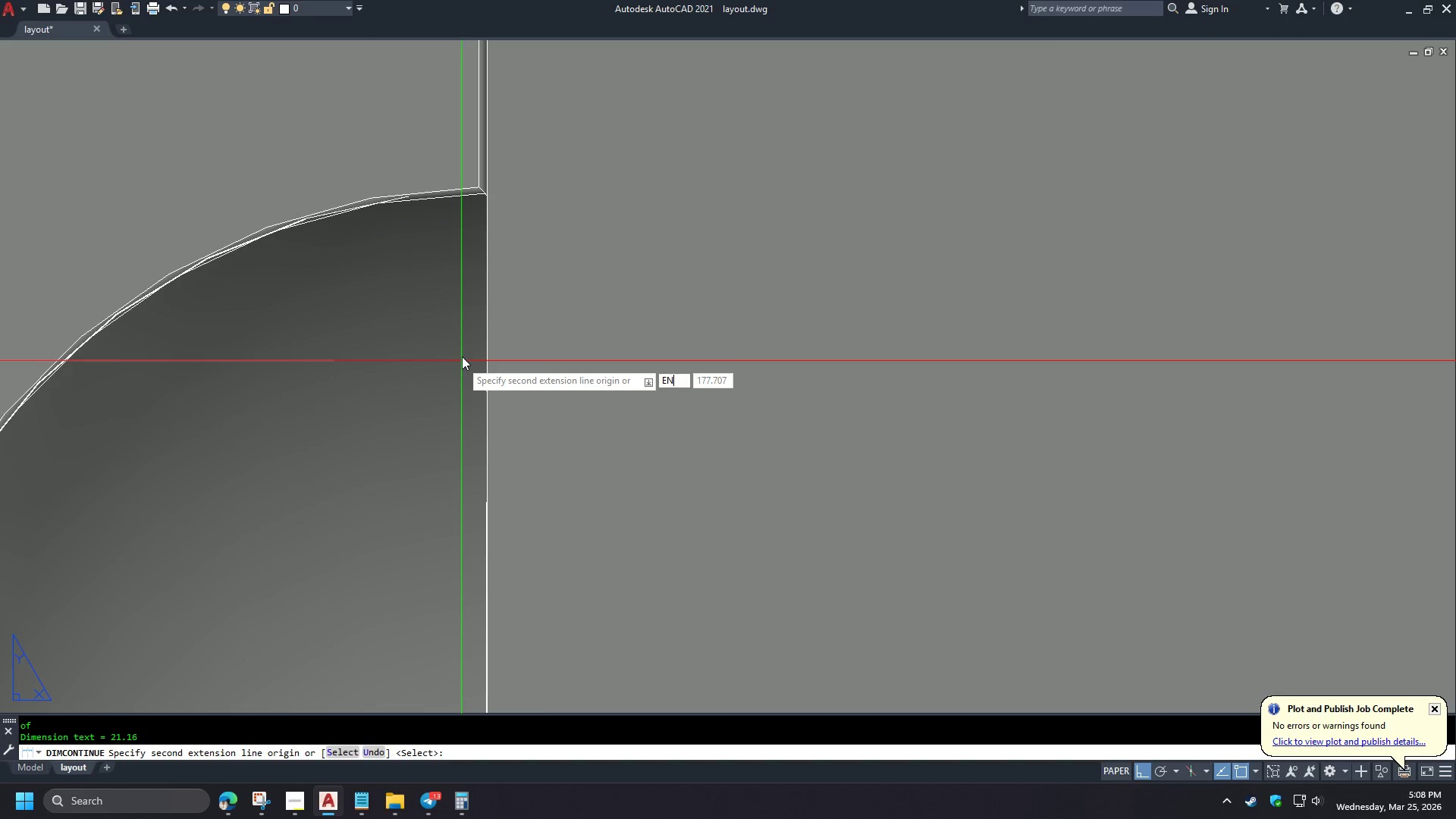 
key(D)
 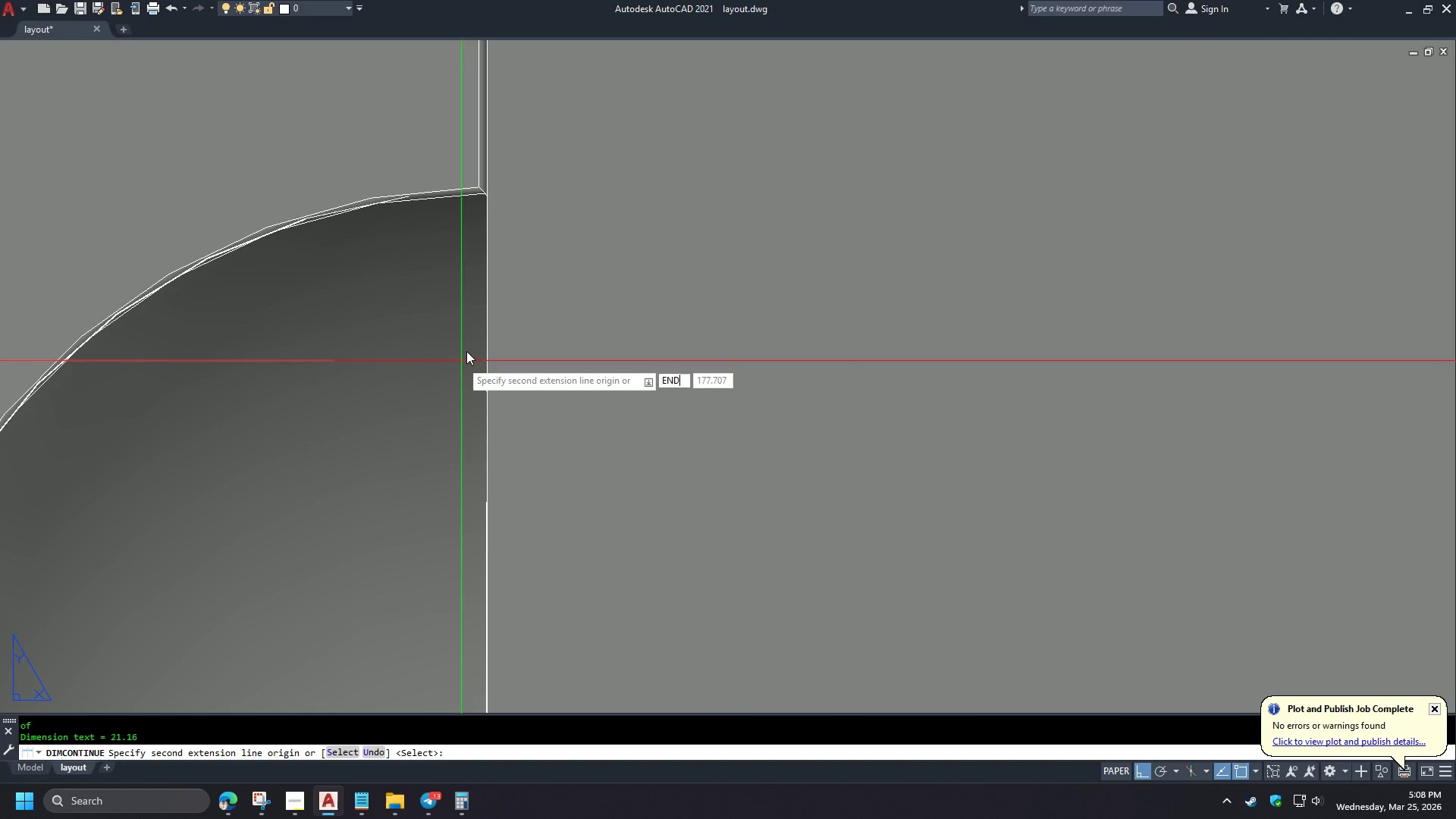 
key(Space)
 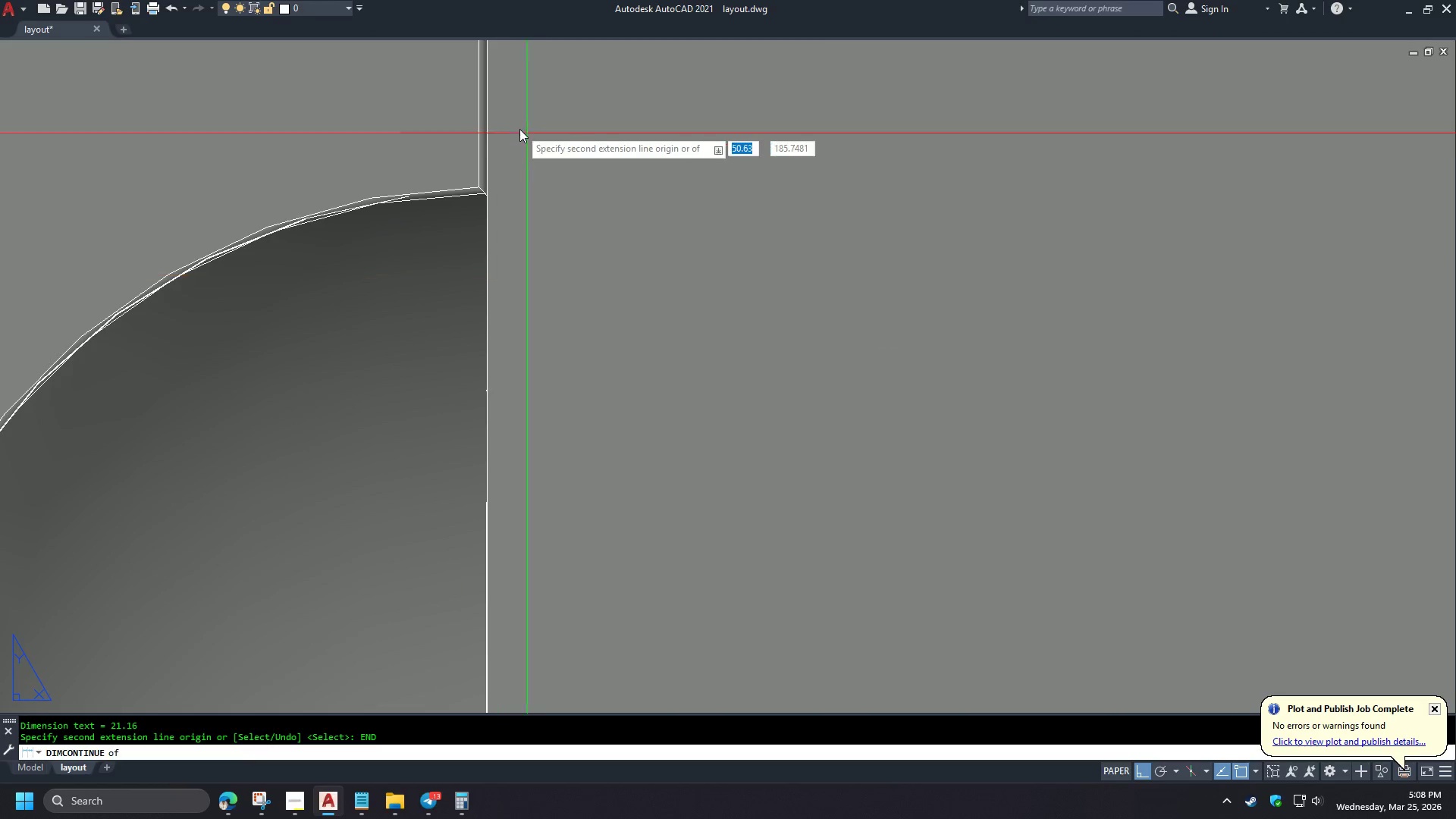 
scroll: coordinate [472, 535], scroll_direction: down, amount: 6.0
 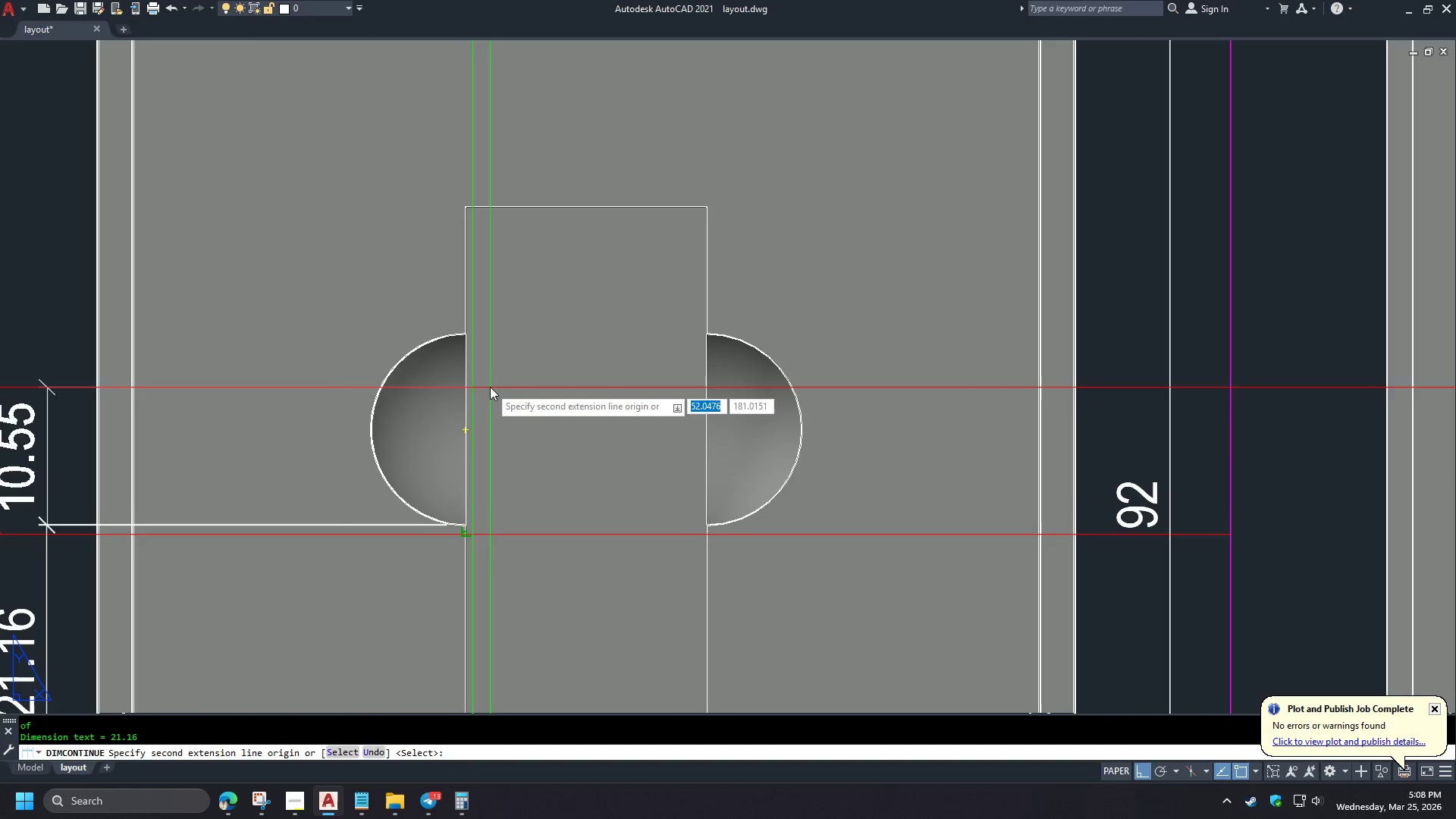 
left_click([421, 338])
 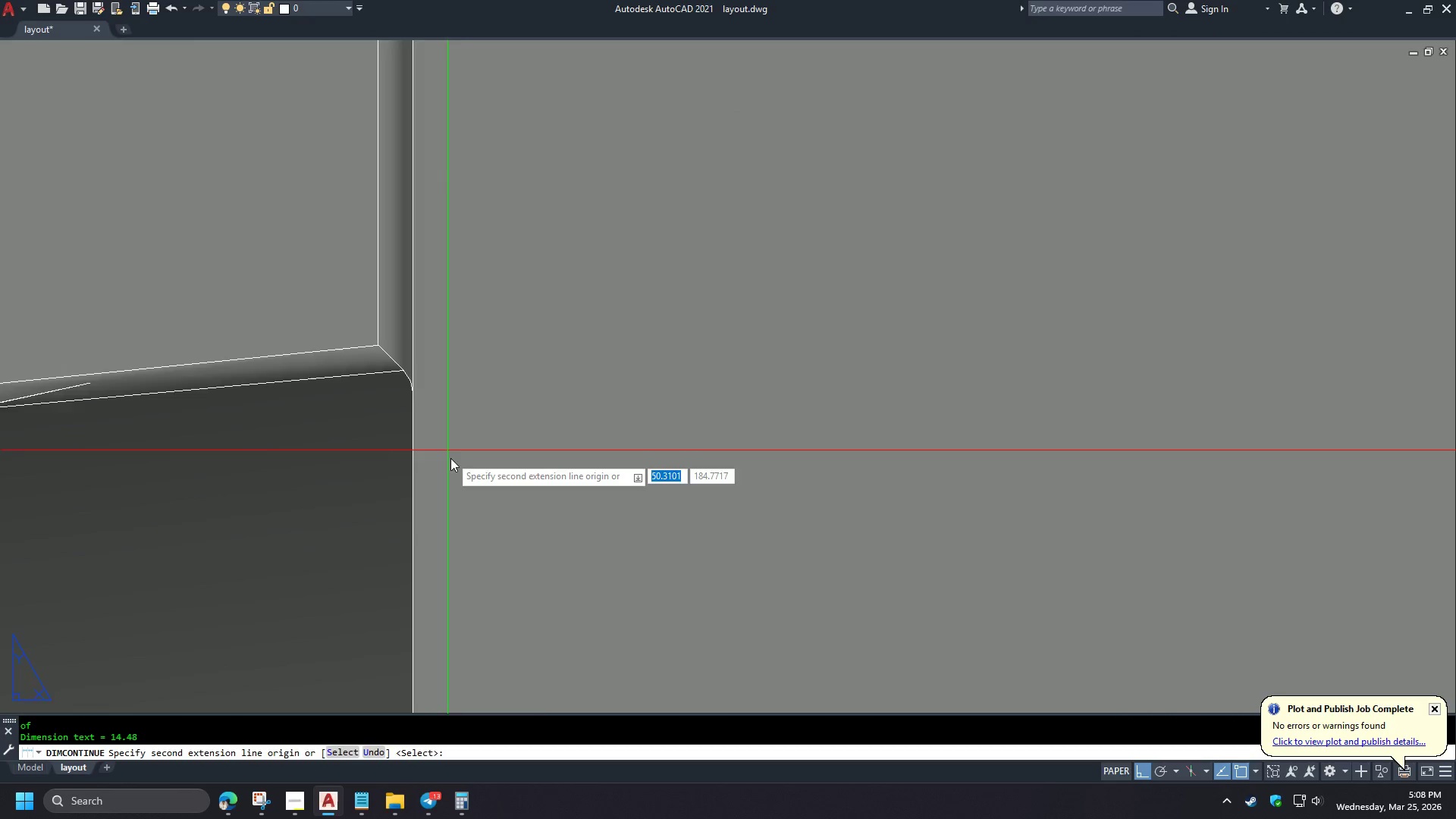 
scroll: coordinate [461, 361], scroll_direction: up, amount: 4.0
 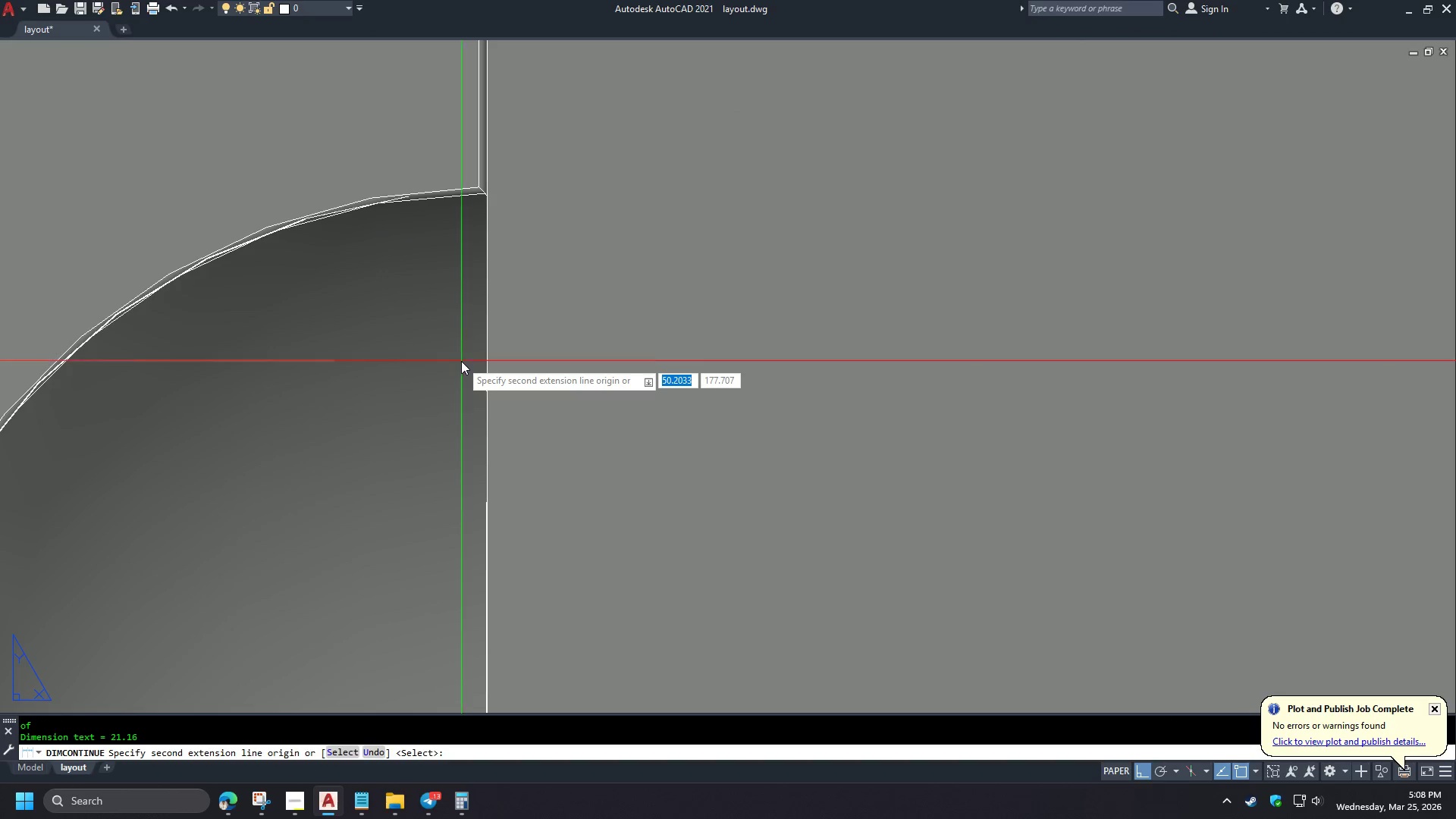 
type(END)
 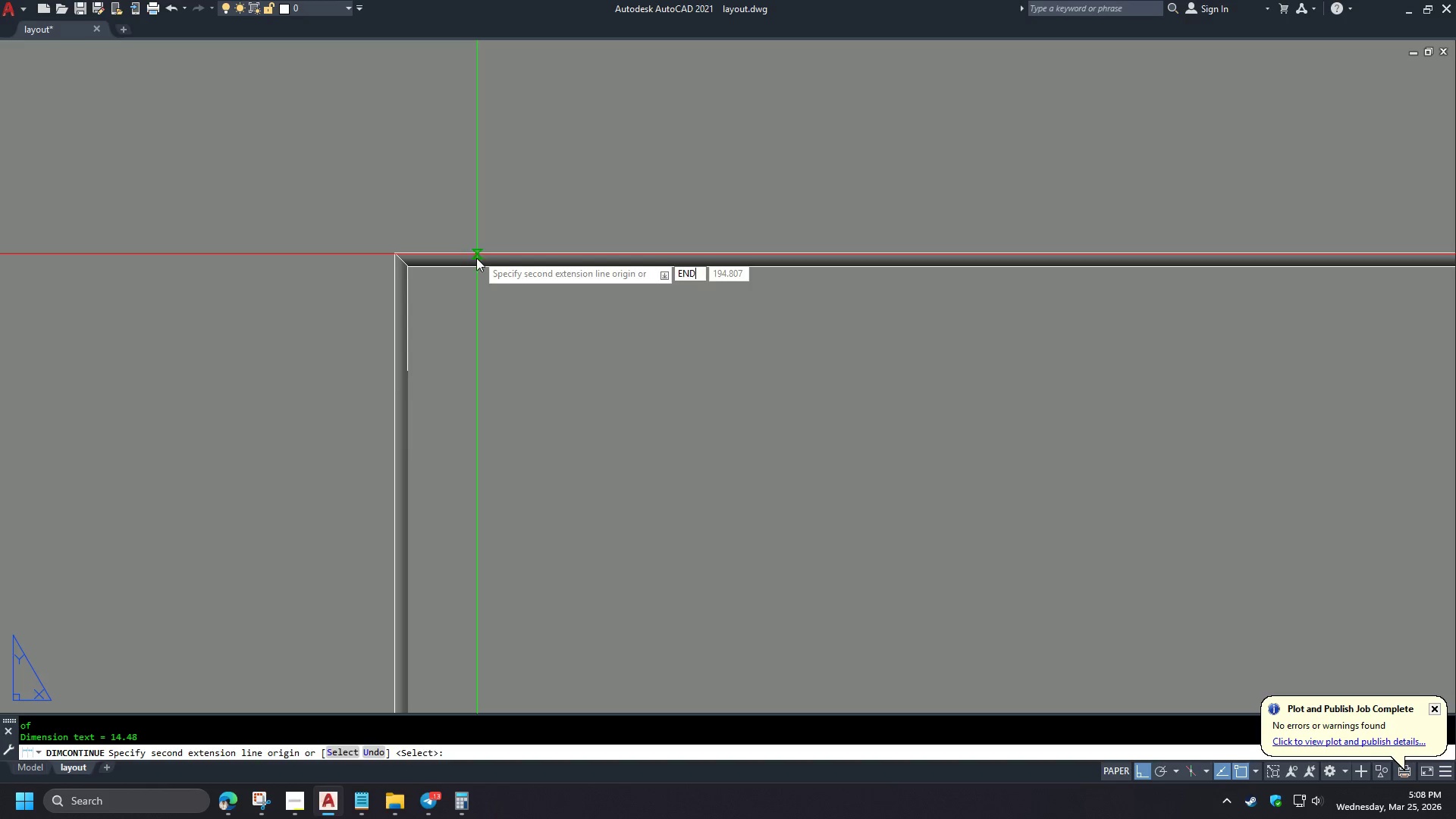 
scroll: coordinate [500, 152], scroll_direction: up, amount: 3.0
 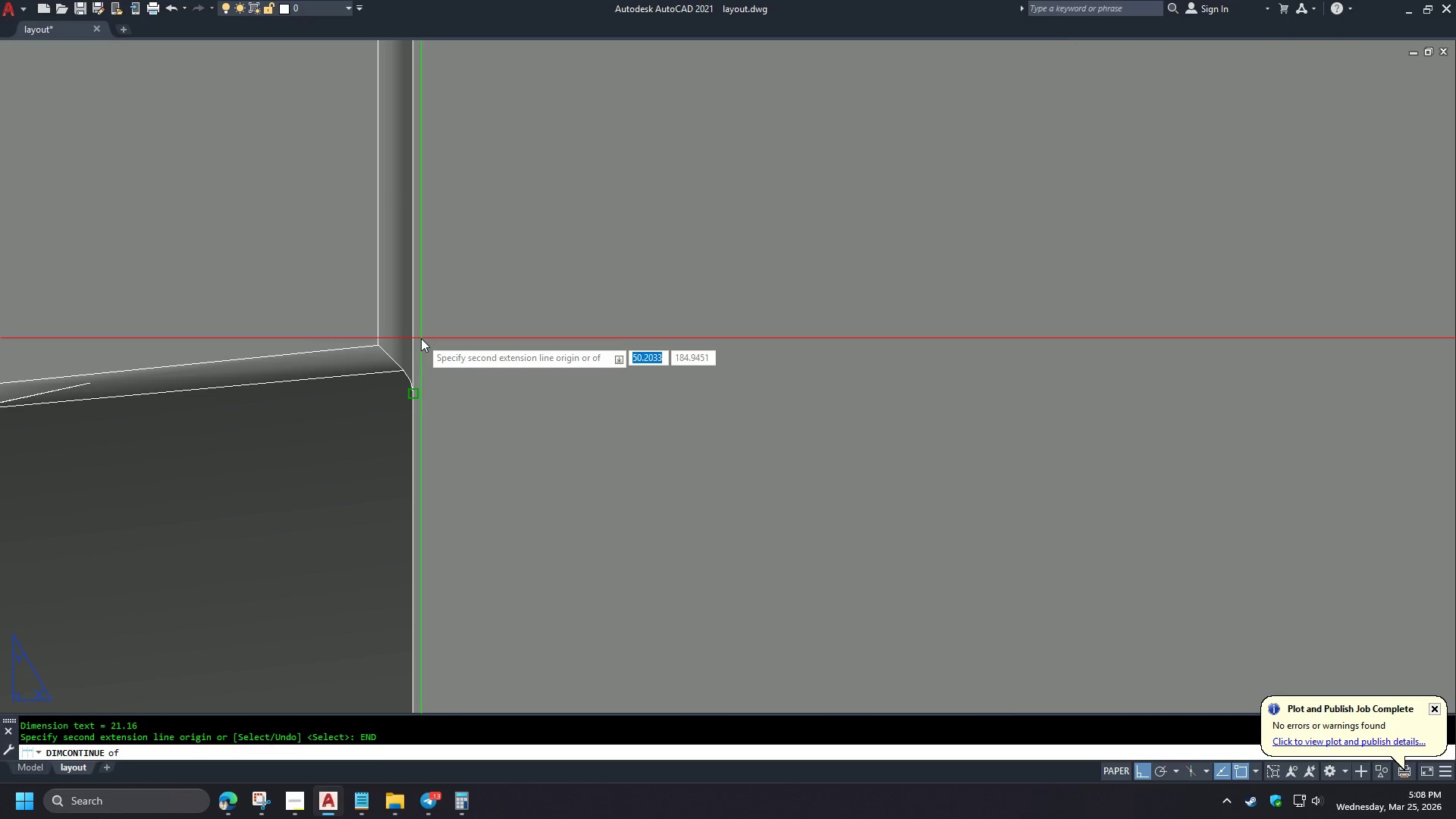 
key(Space)
 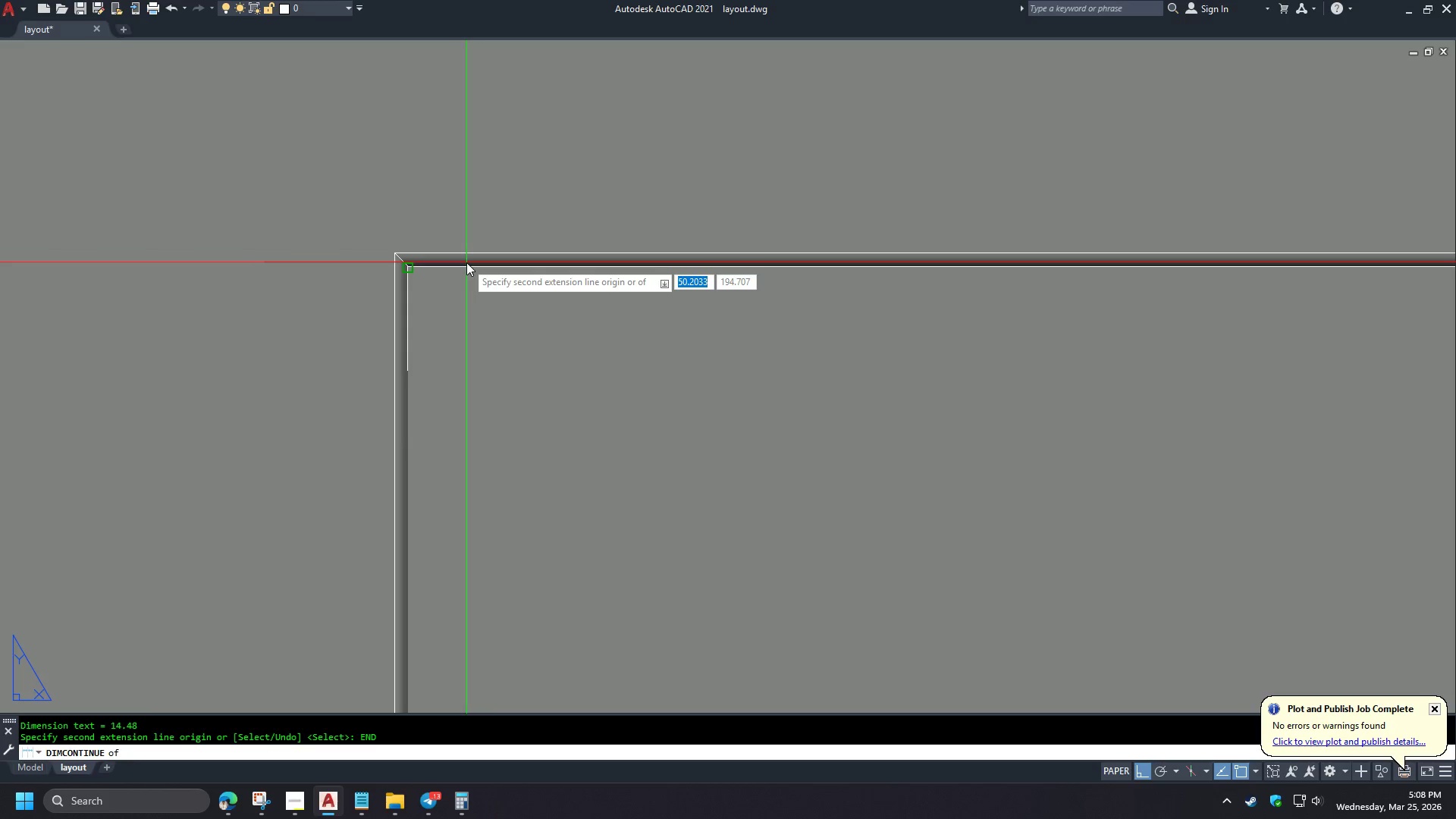 
left_click([466, 262])
 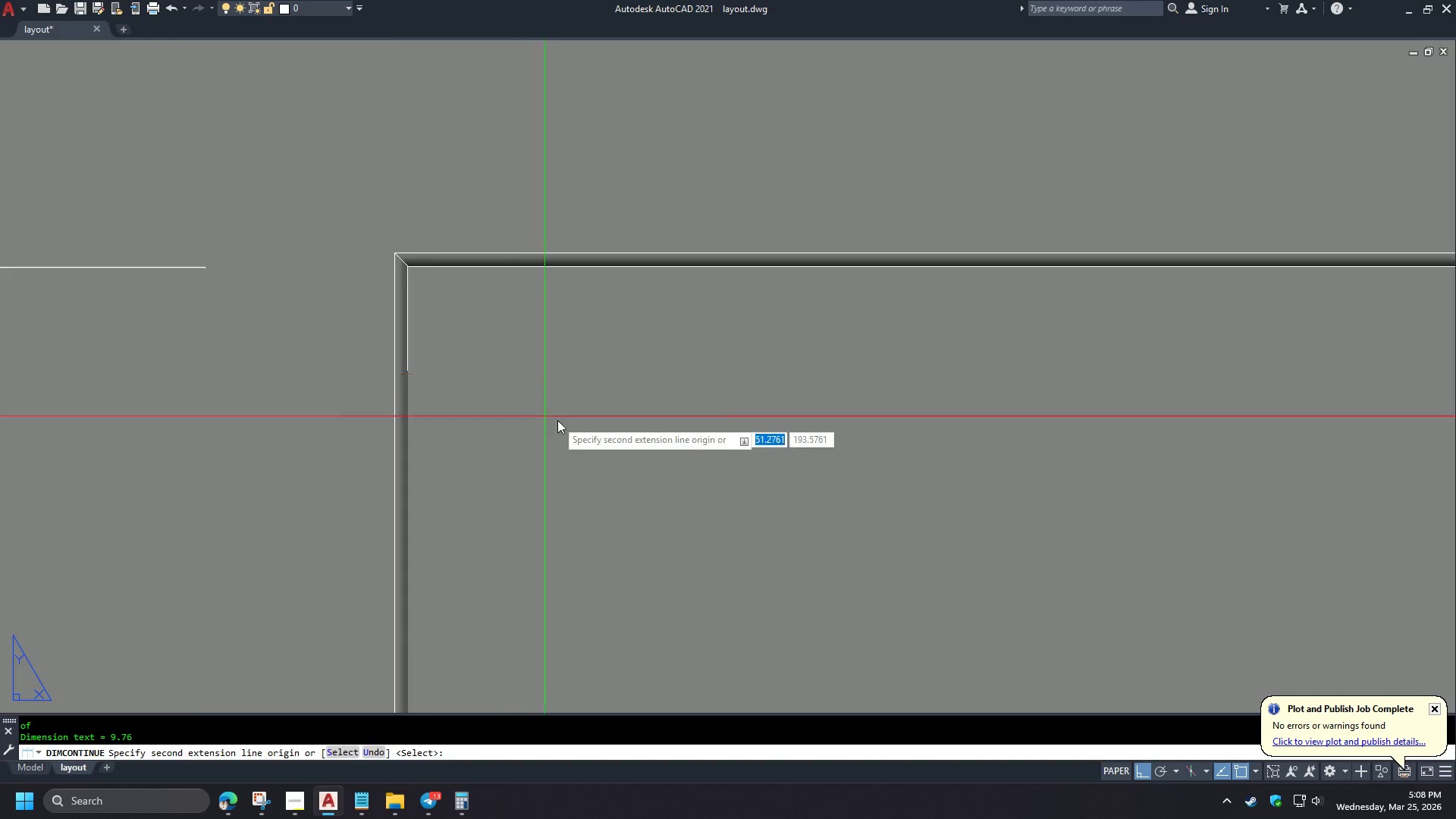 
scroll: coordinate [593, 406], scroll_direction: down, amount: 8.0
 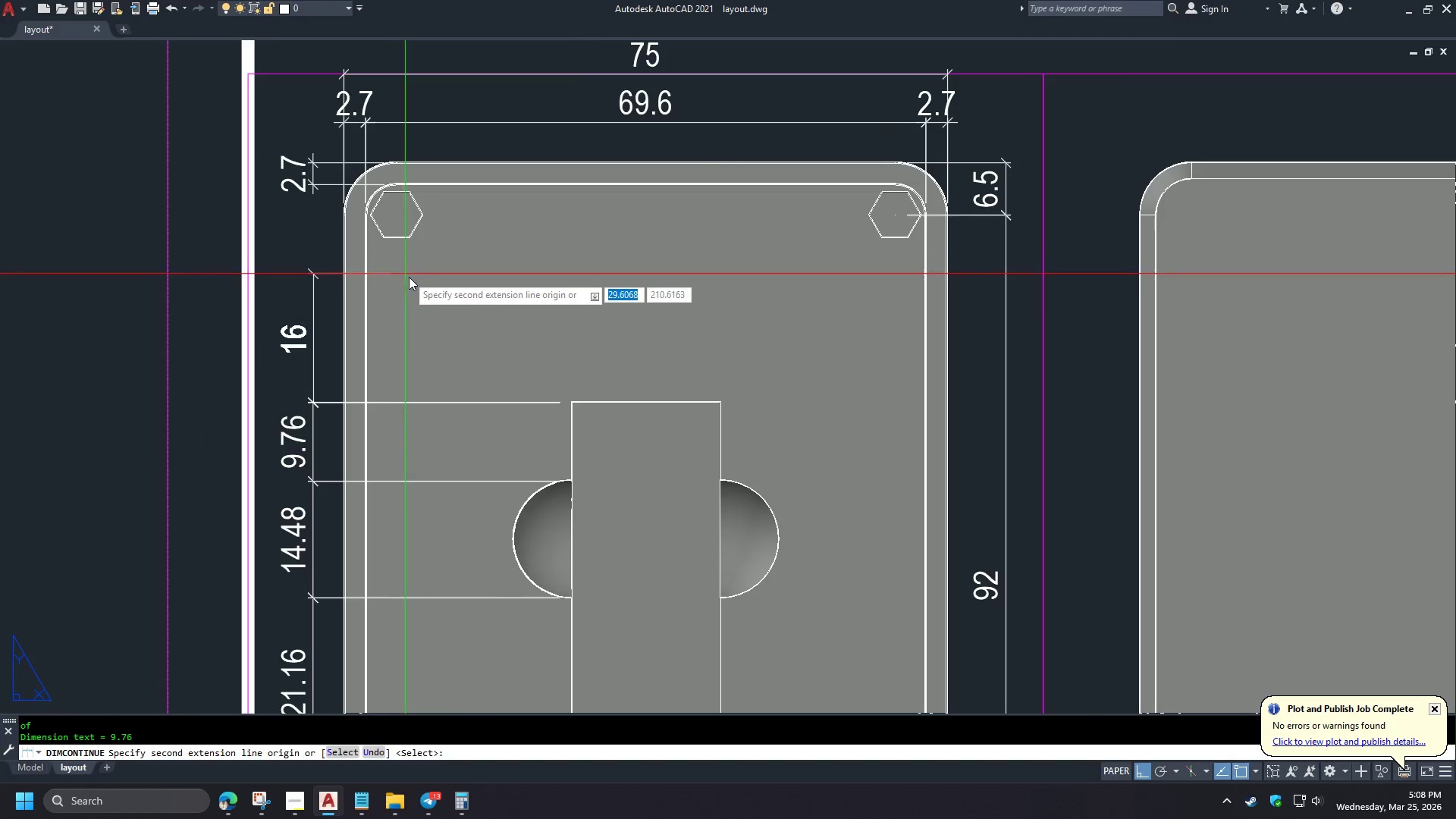 
type(END)
 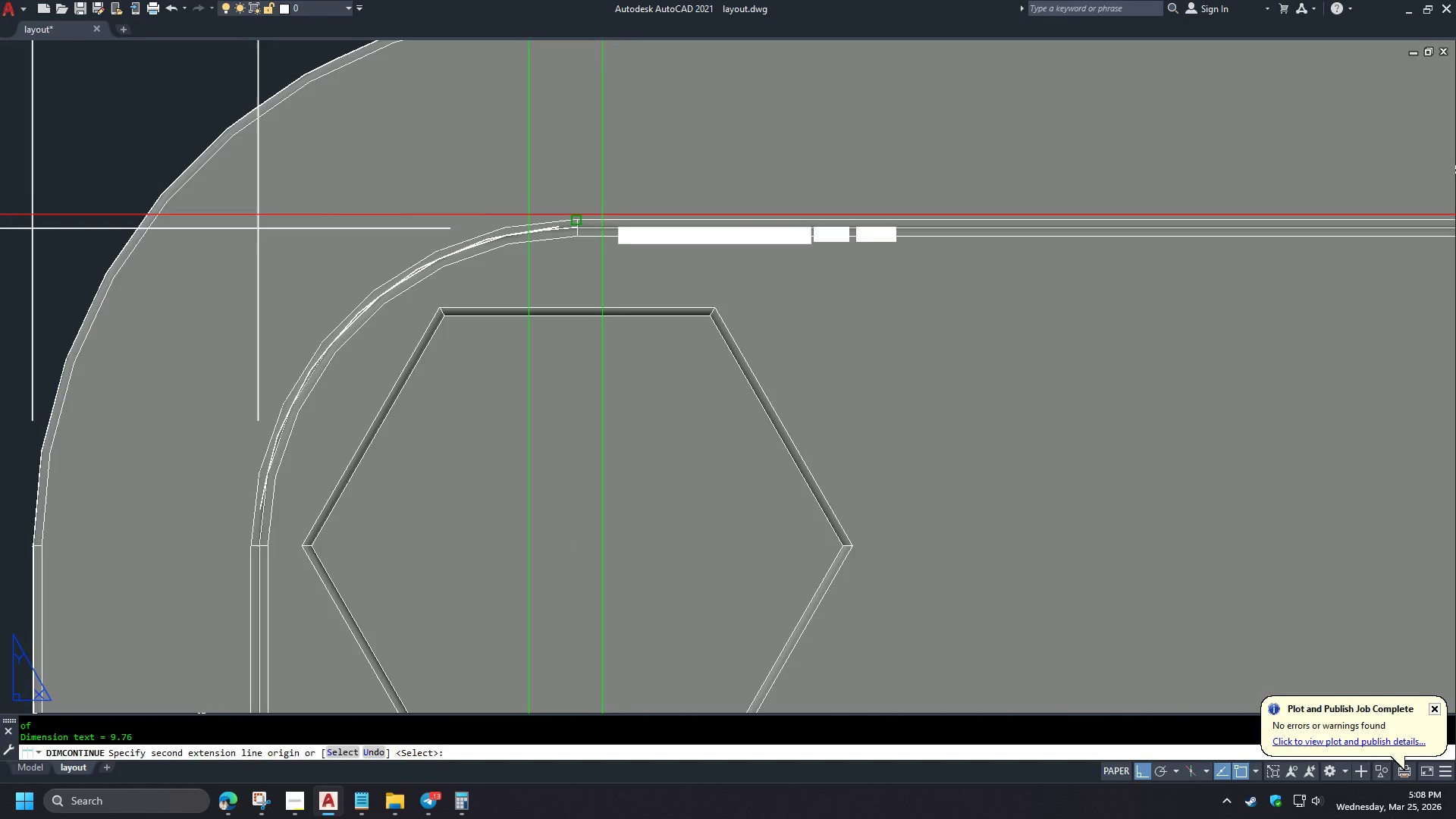 
scroll: coordinate [422, 226], scroll_direction: down, amount: 2.0
 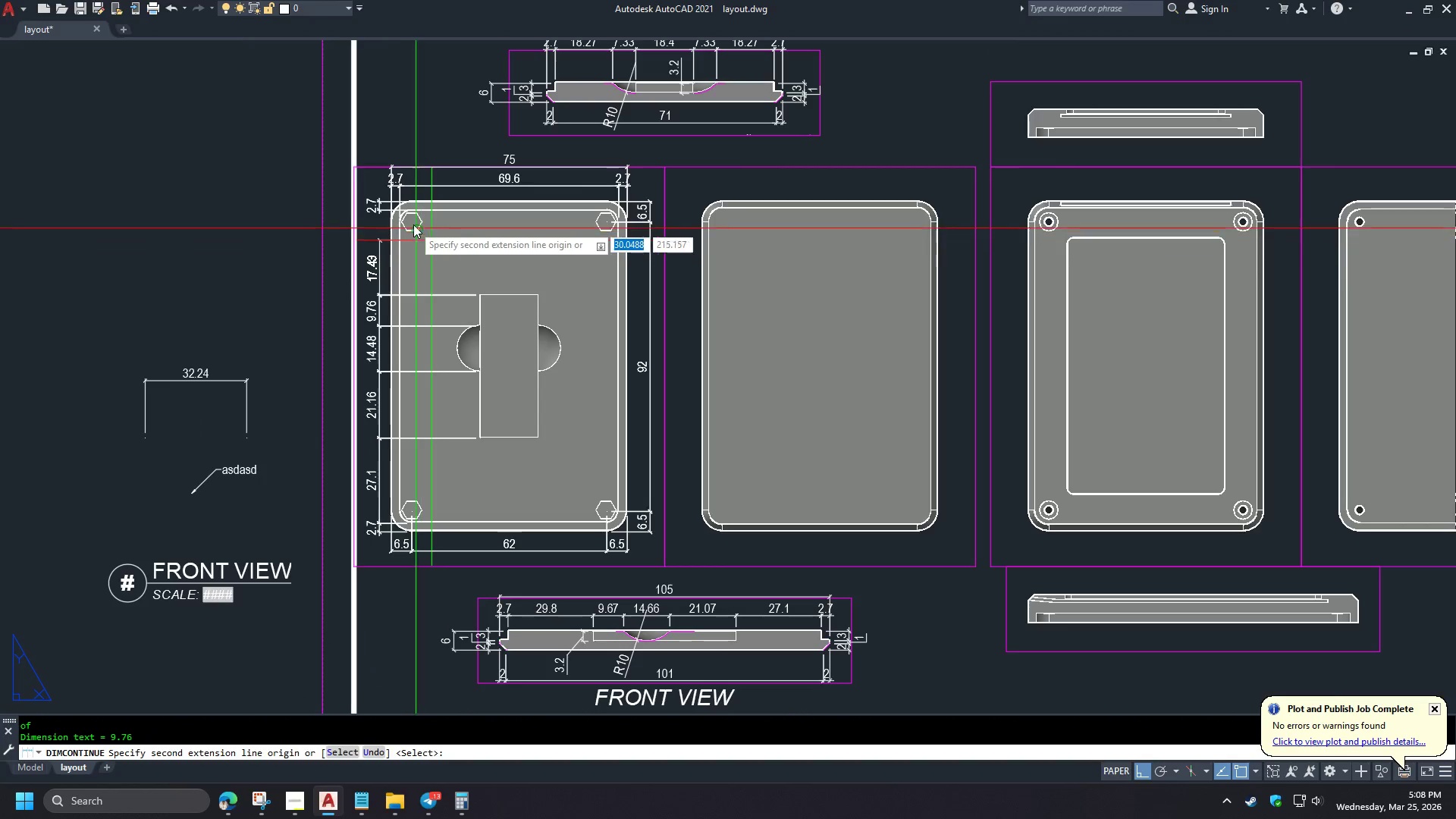 
key(Space)
 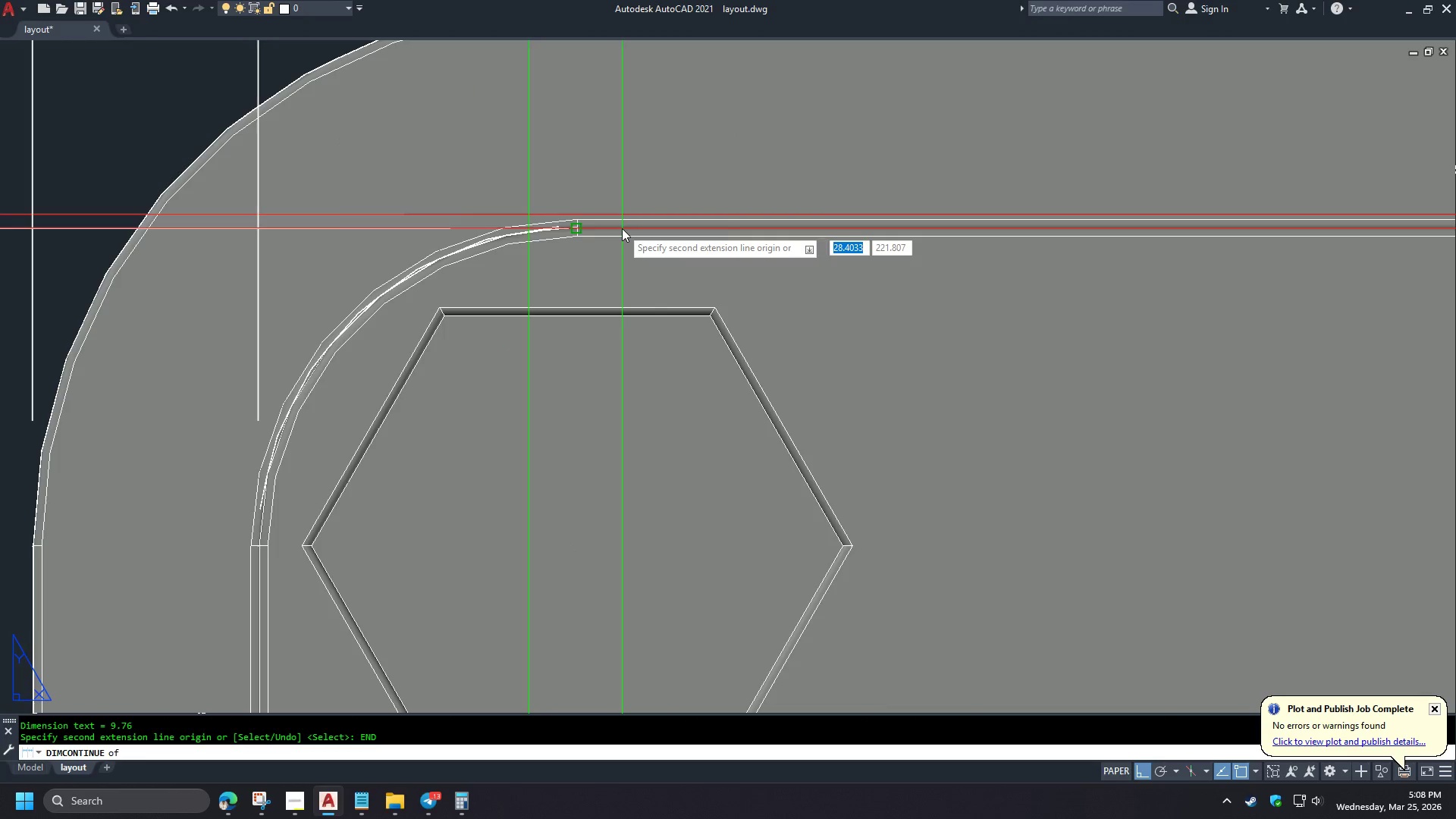 
left_click([622, 228])
 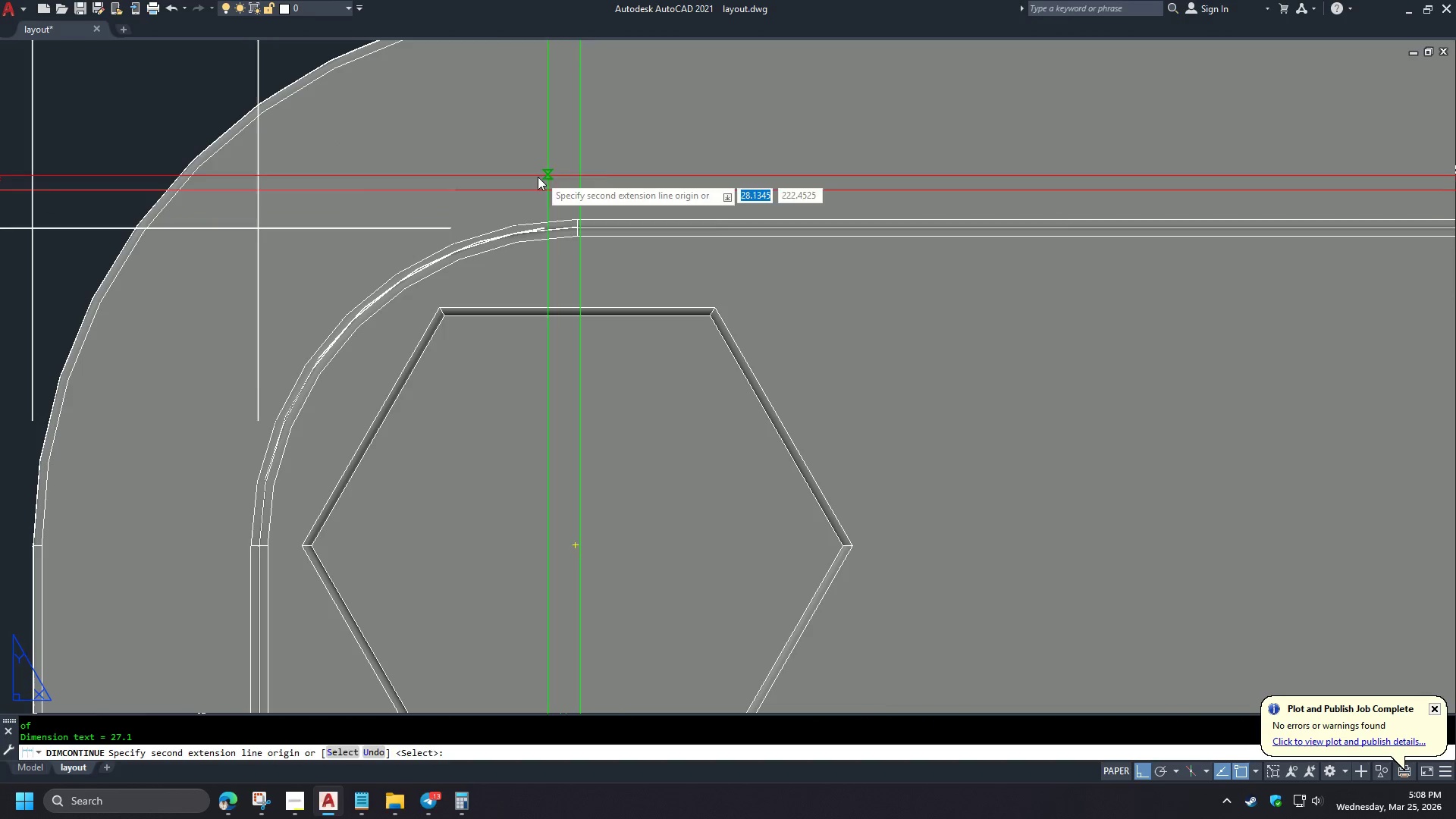 
key(Space)
 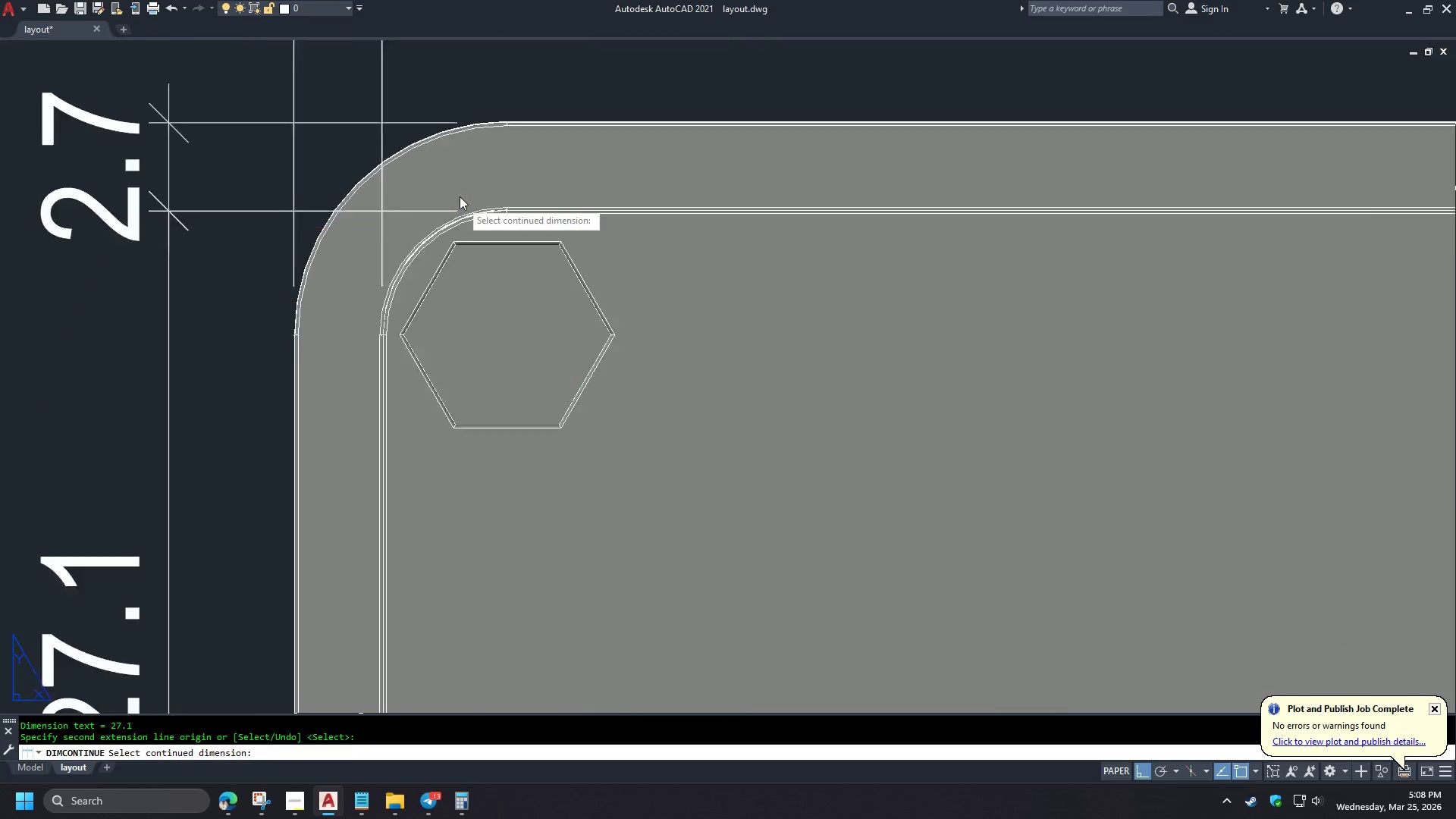 
scroll: coordinate [469, 217], scroll_direction: up, amount: 7.0
 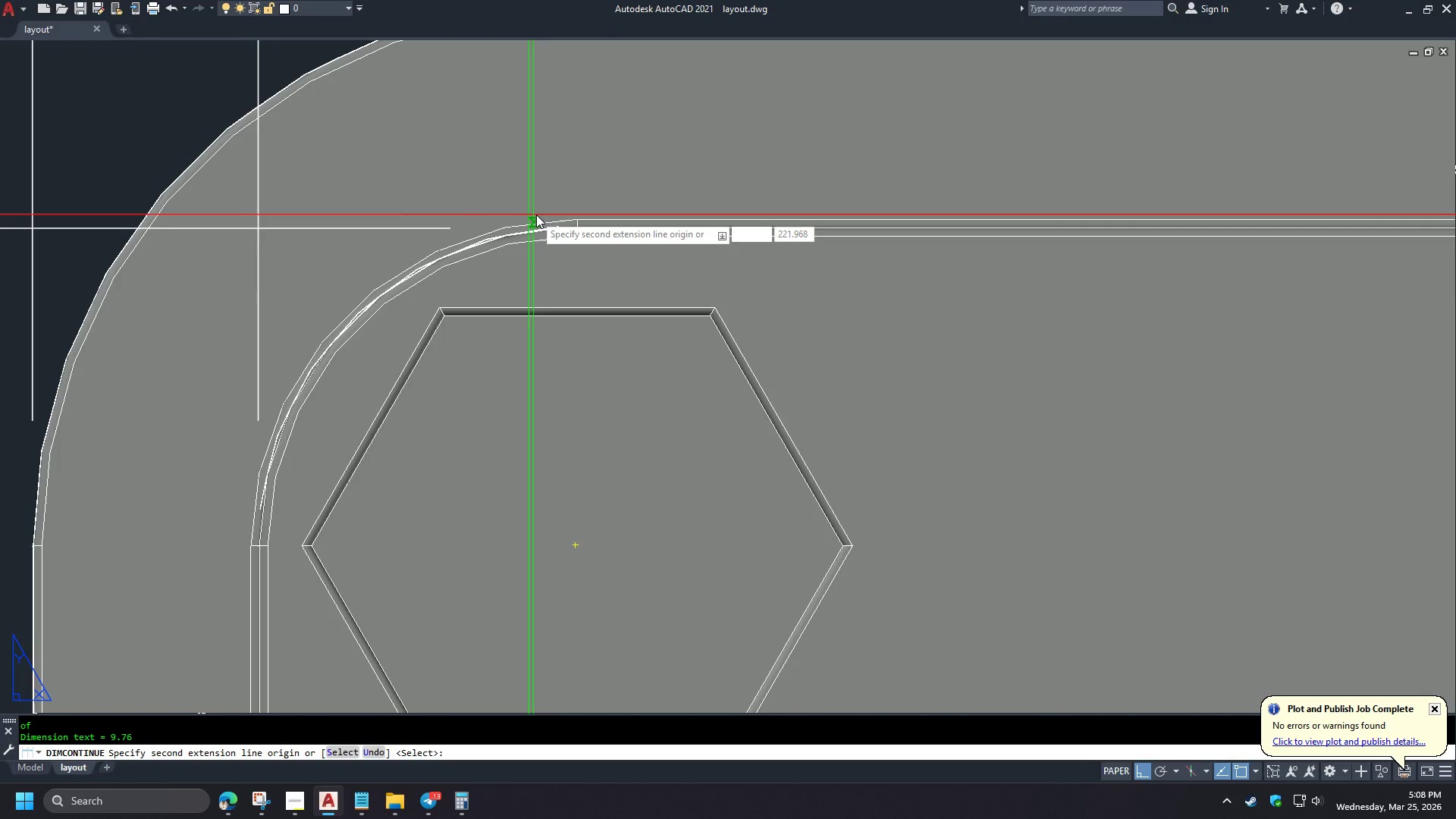 
key(Space)
 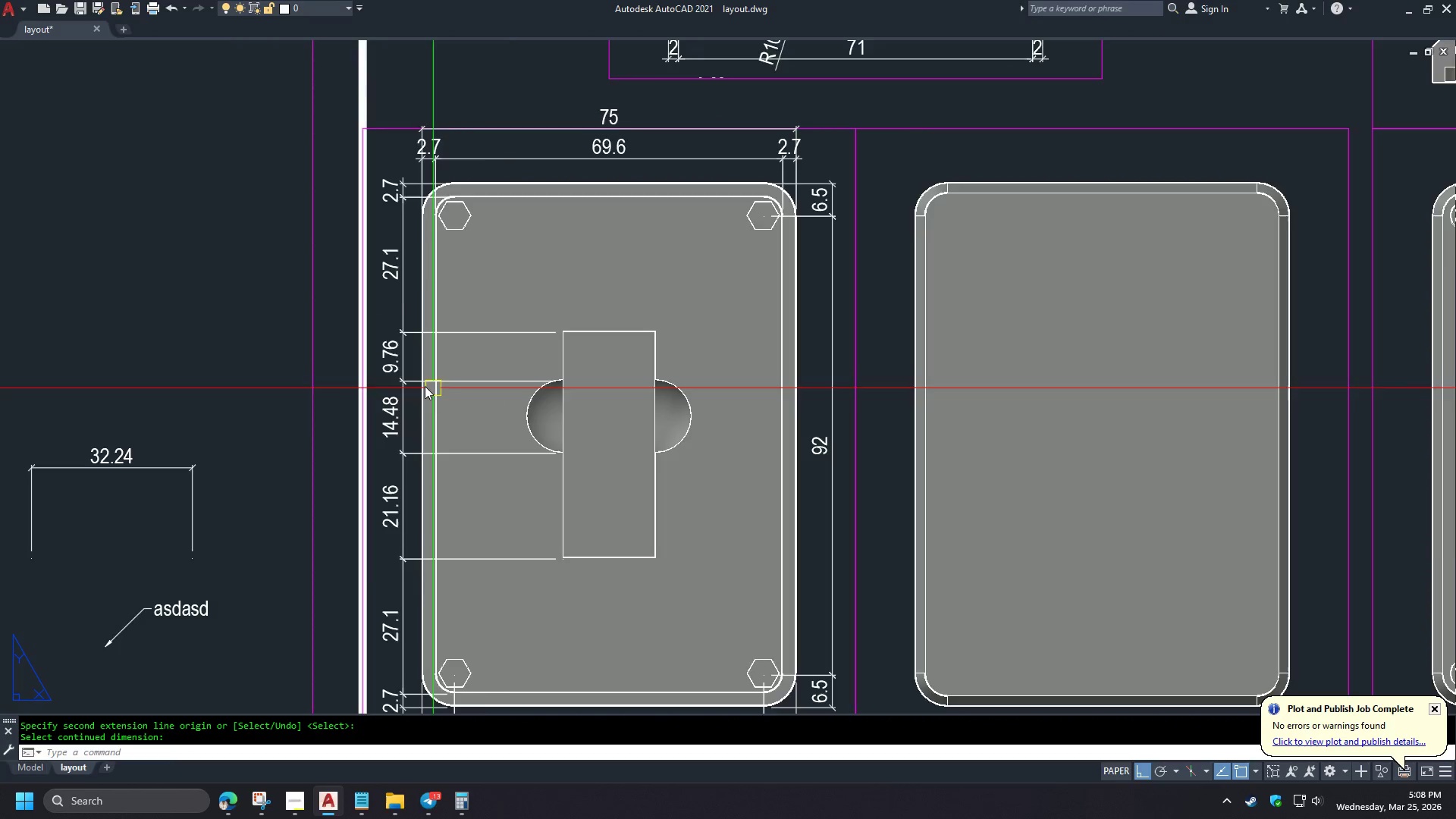 
scroll: coordinate [331, 384], scroll_direction: down, amount: 7.0
 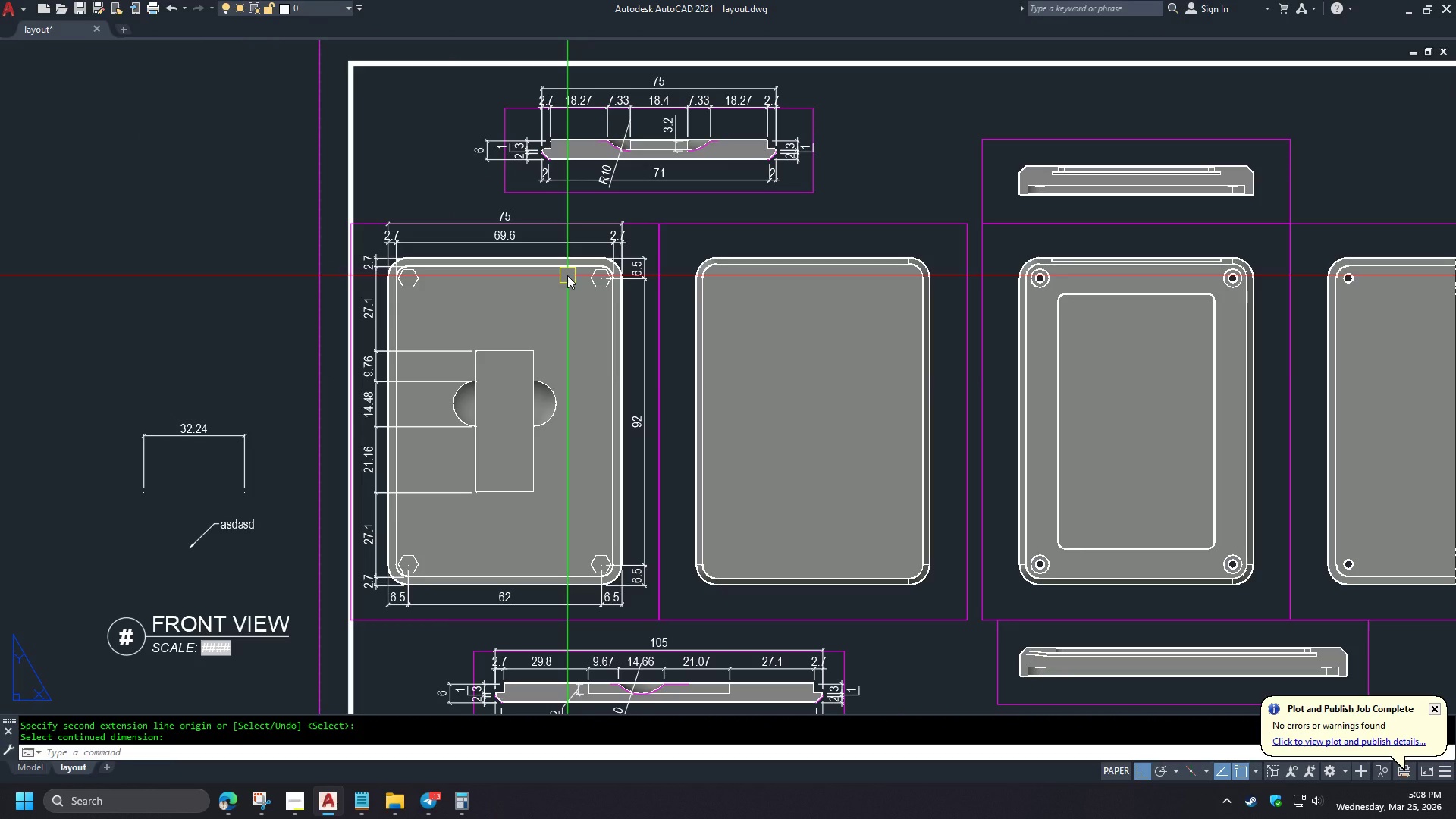 
wait(5.78)
 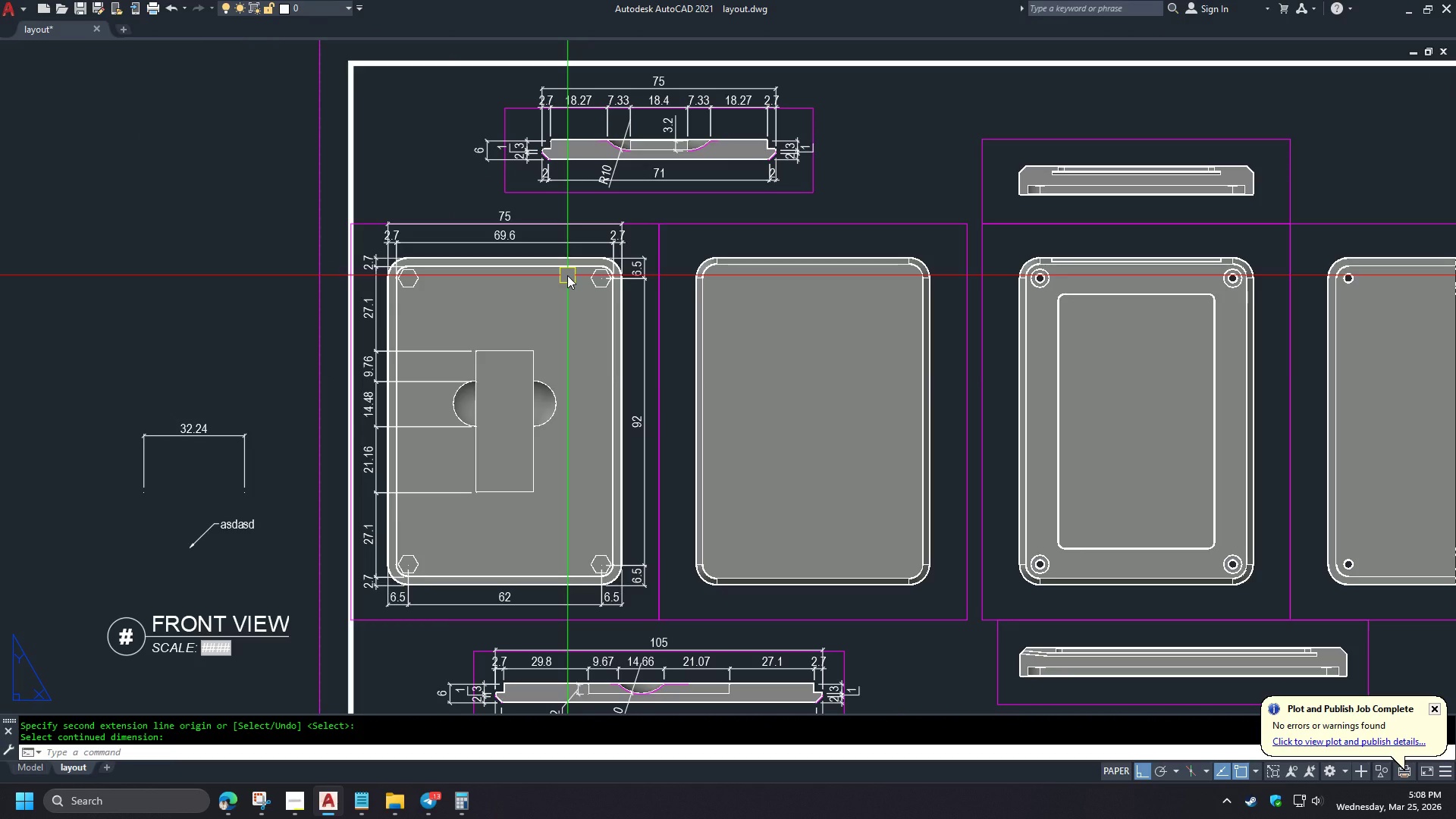 
scroll: coordinate [550, 541], scroll_direction: up, amount: 10.0
 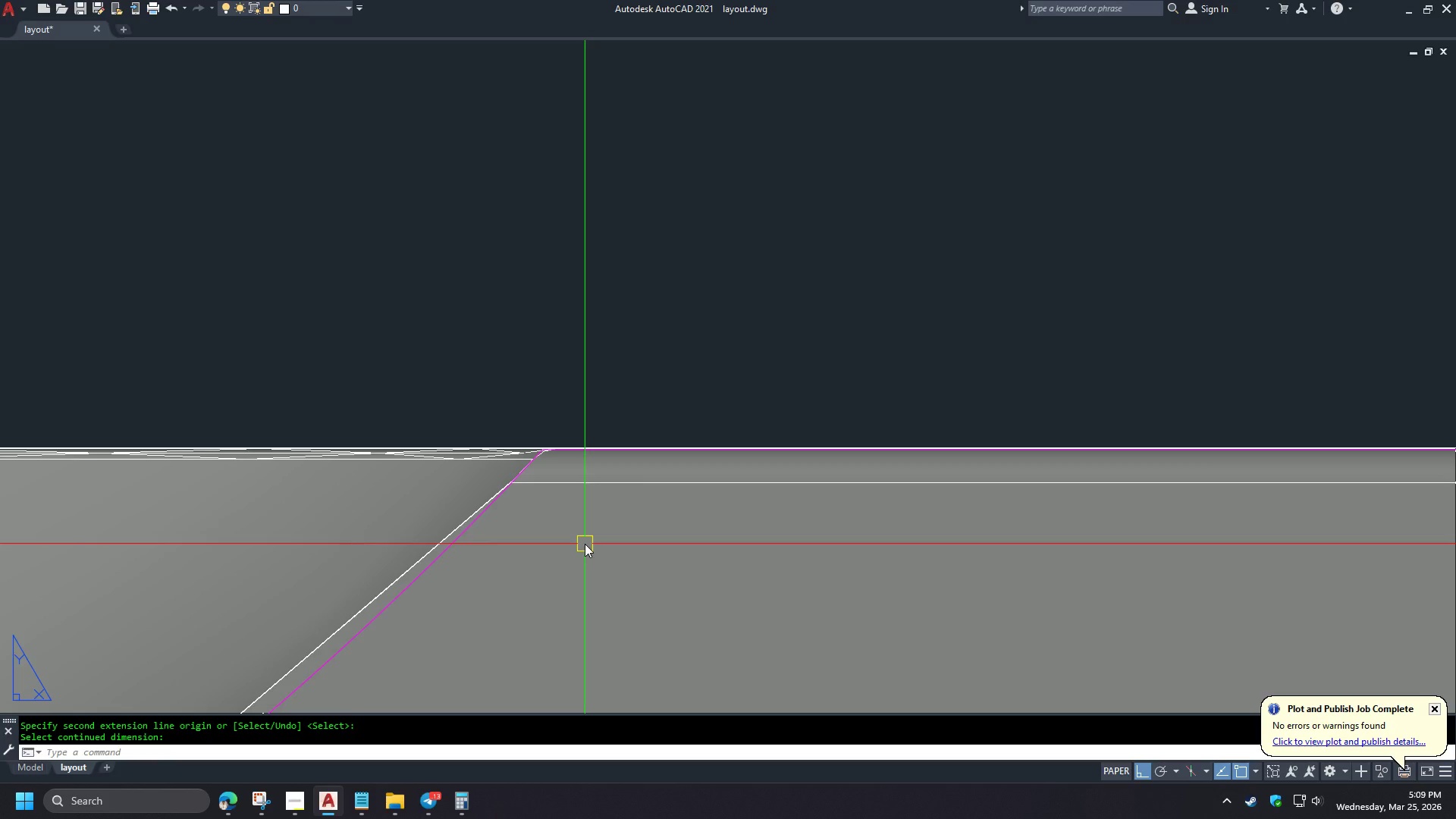 
scroll: coordinate [585, 547], scroll_direction: down, amount: 4.0
 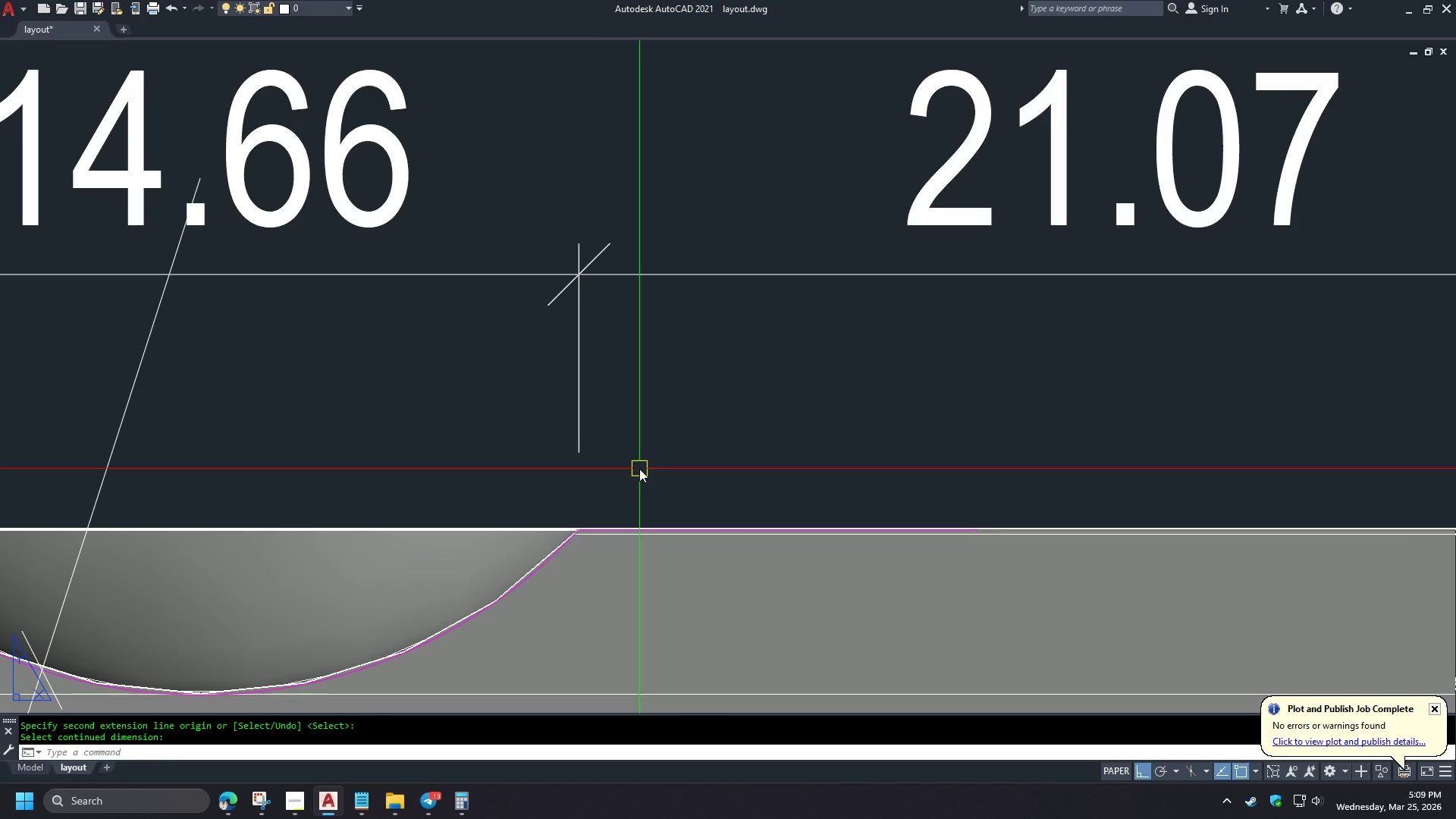 
type(RE)
 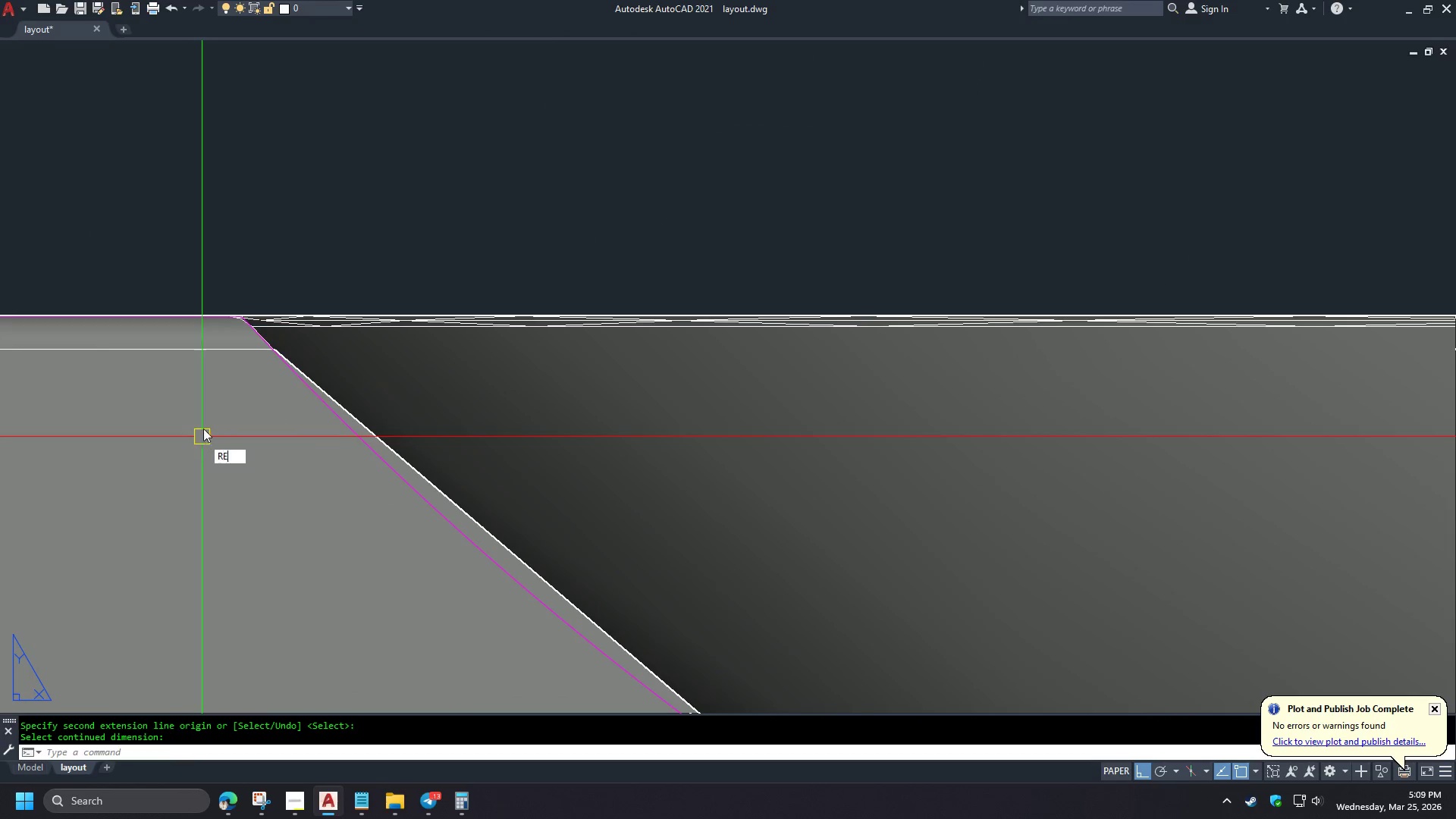 
key(Space)
 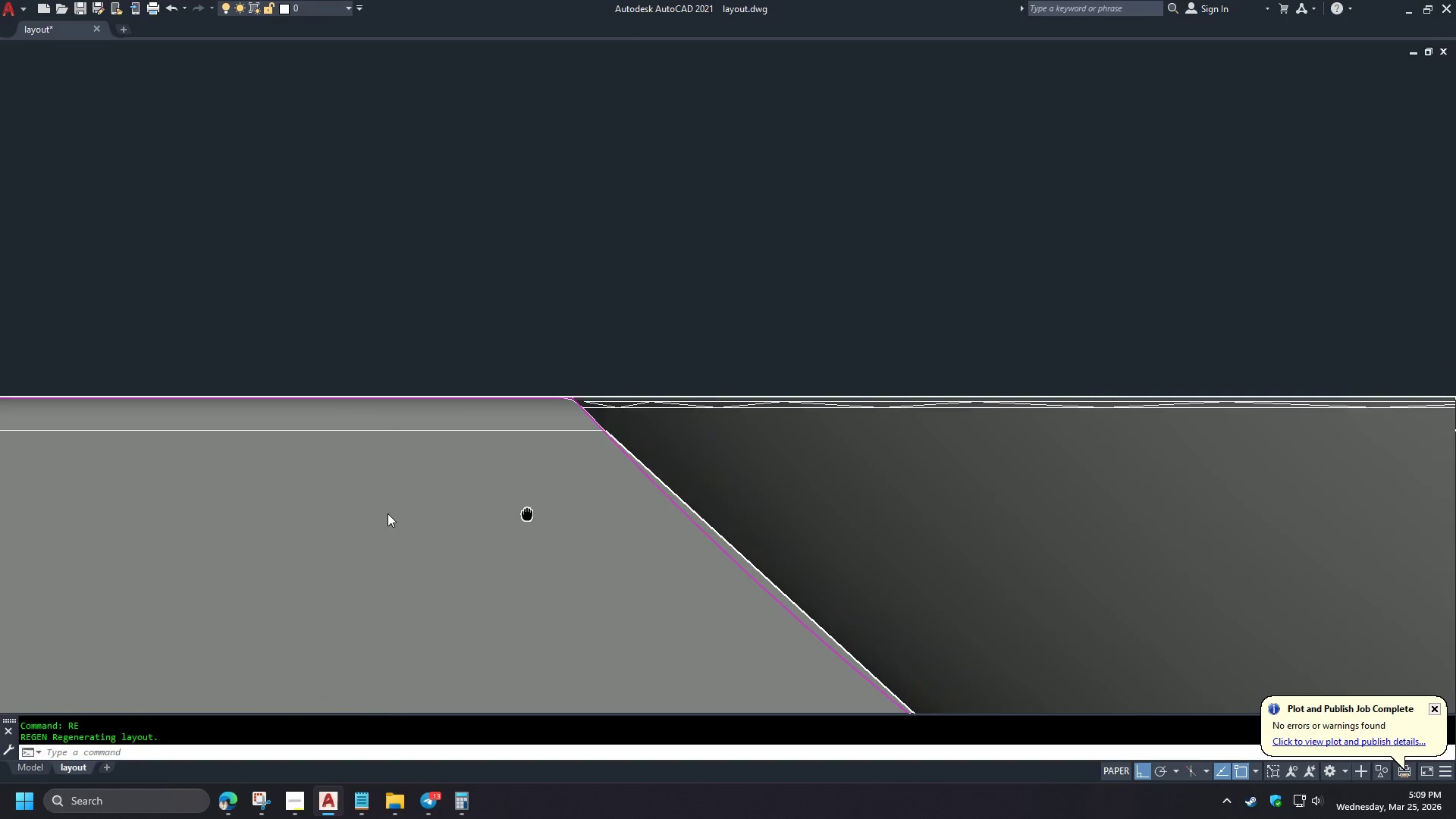 
scroll: coordinate [639, 468], scroll_direction: down, amount: 2.0
 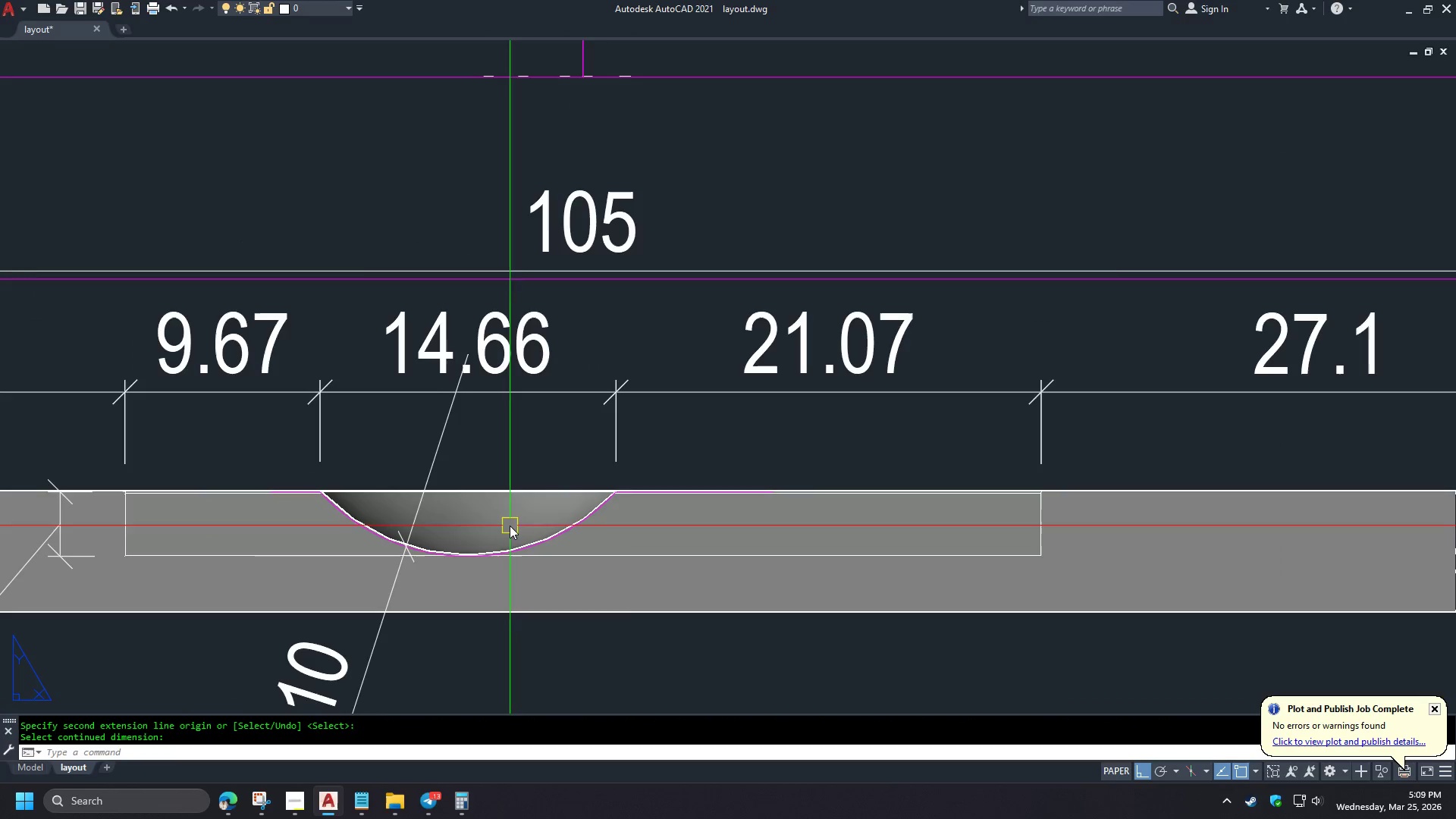 
scroll: coordinate [335, 521], scroll_direction: up, amount: 4.0
 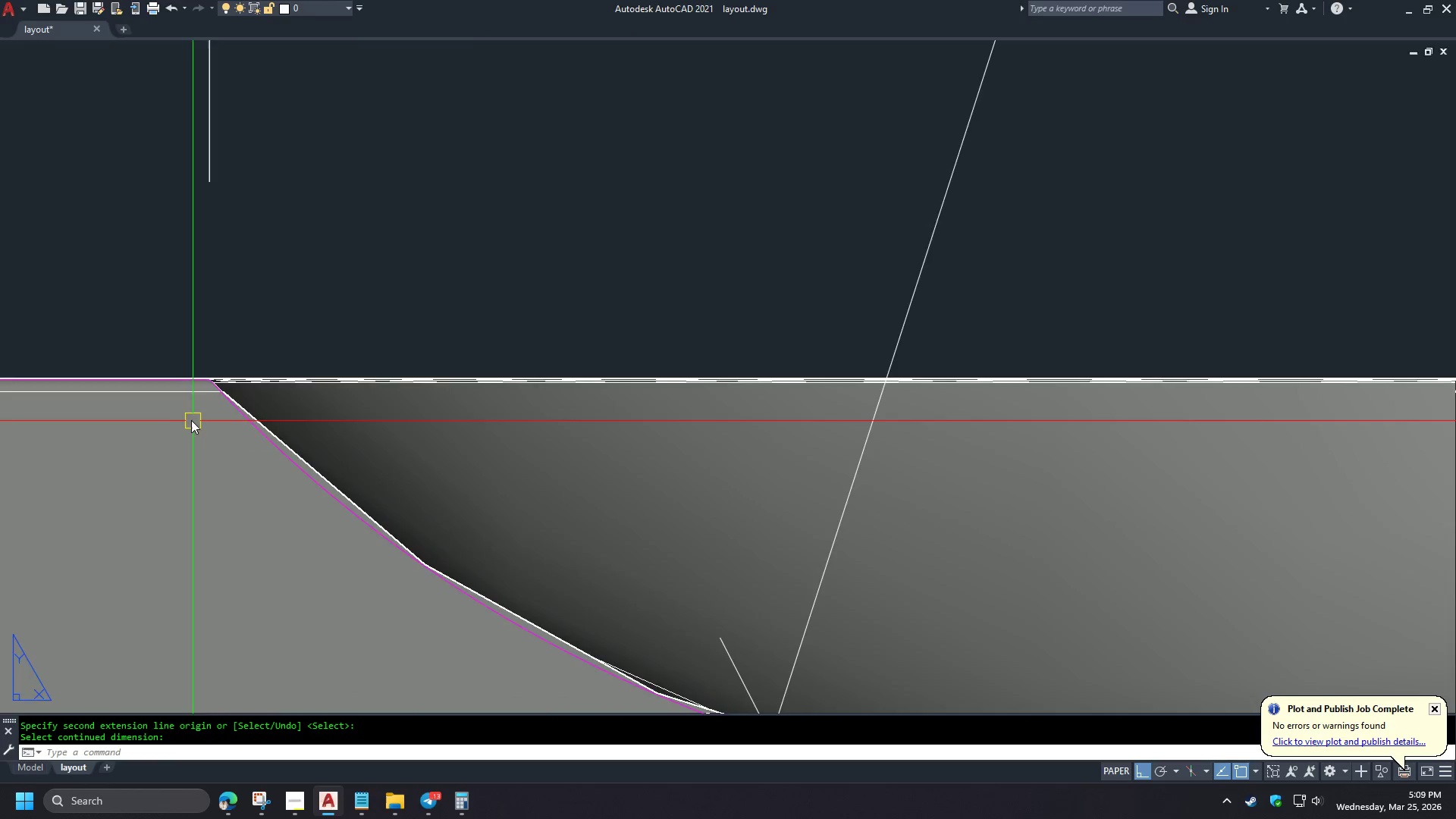 
type(DI)
 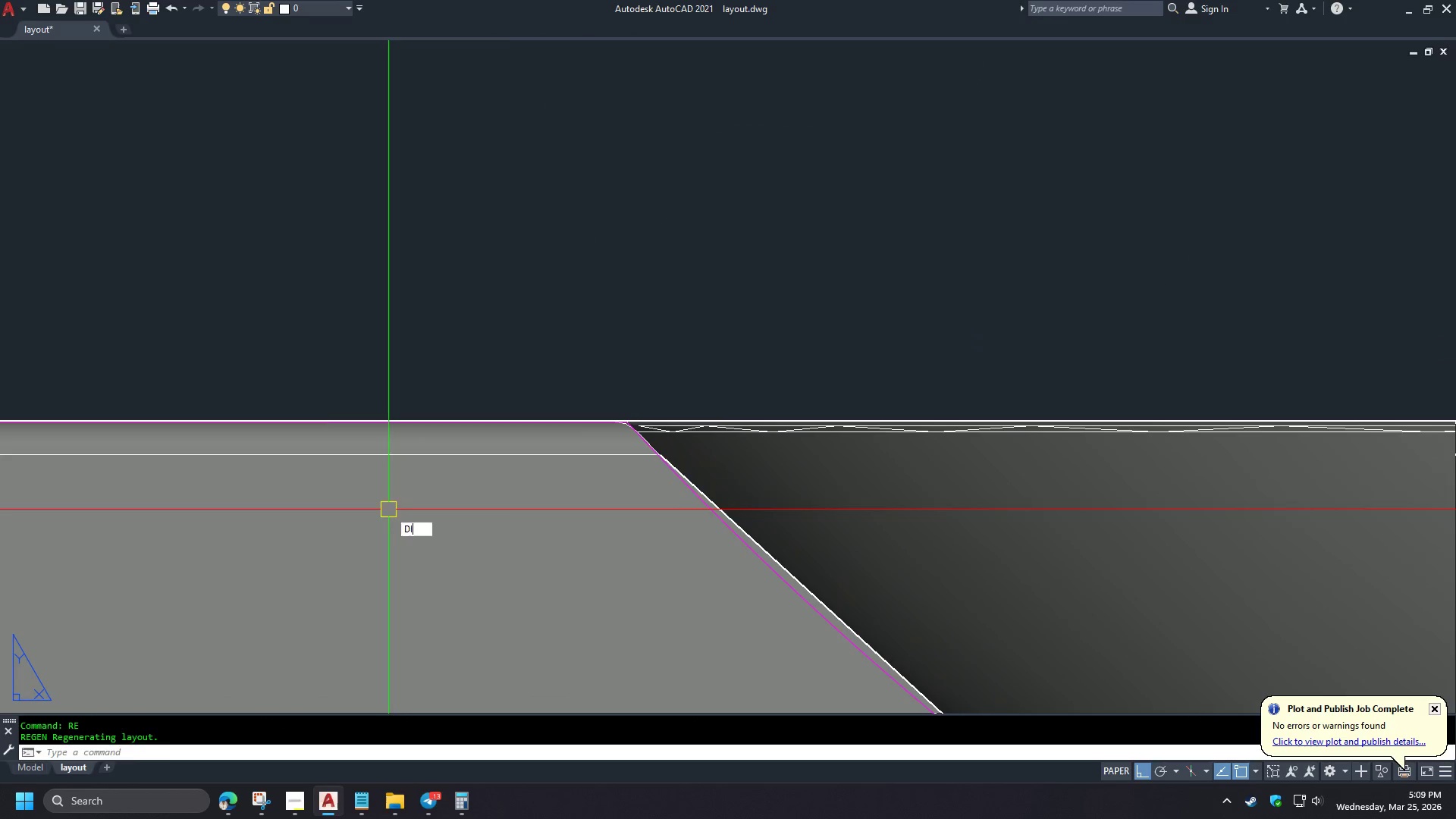 
scroll: coordinate [189, 421], scroll_direction: up, amount: 2.0
 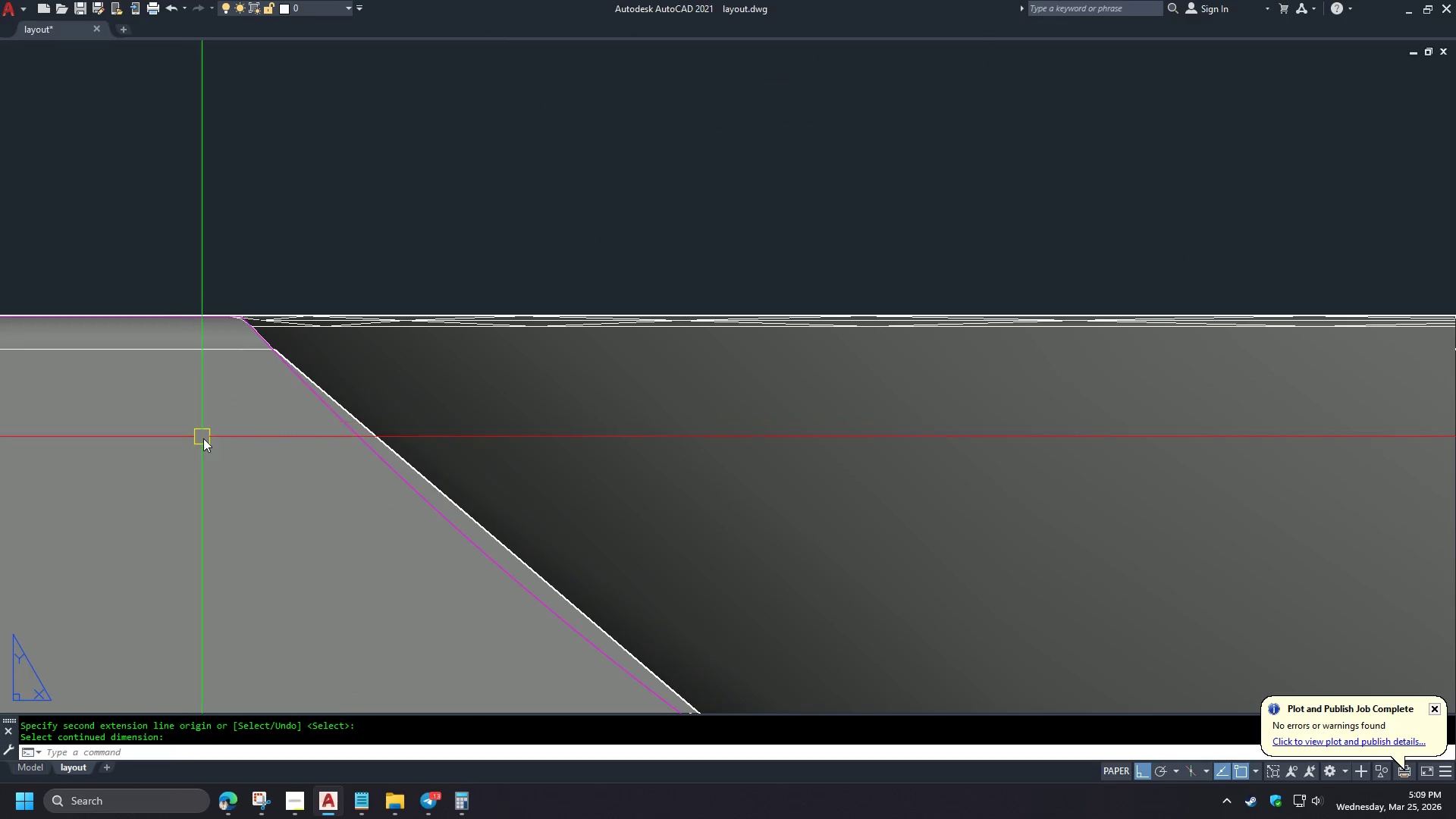 
key(Space)
 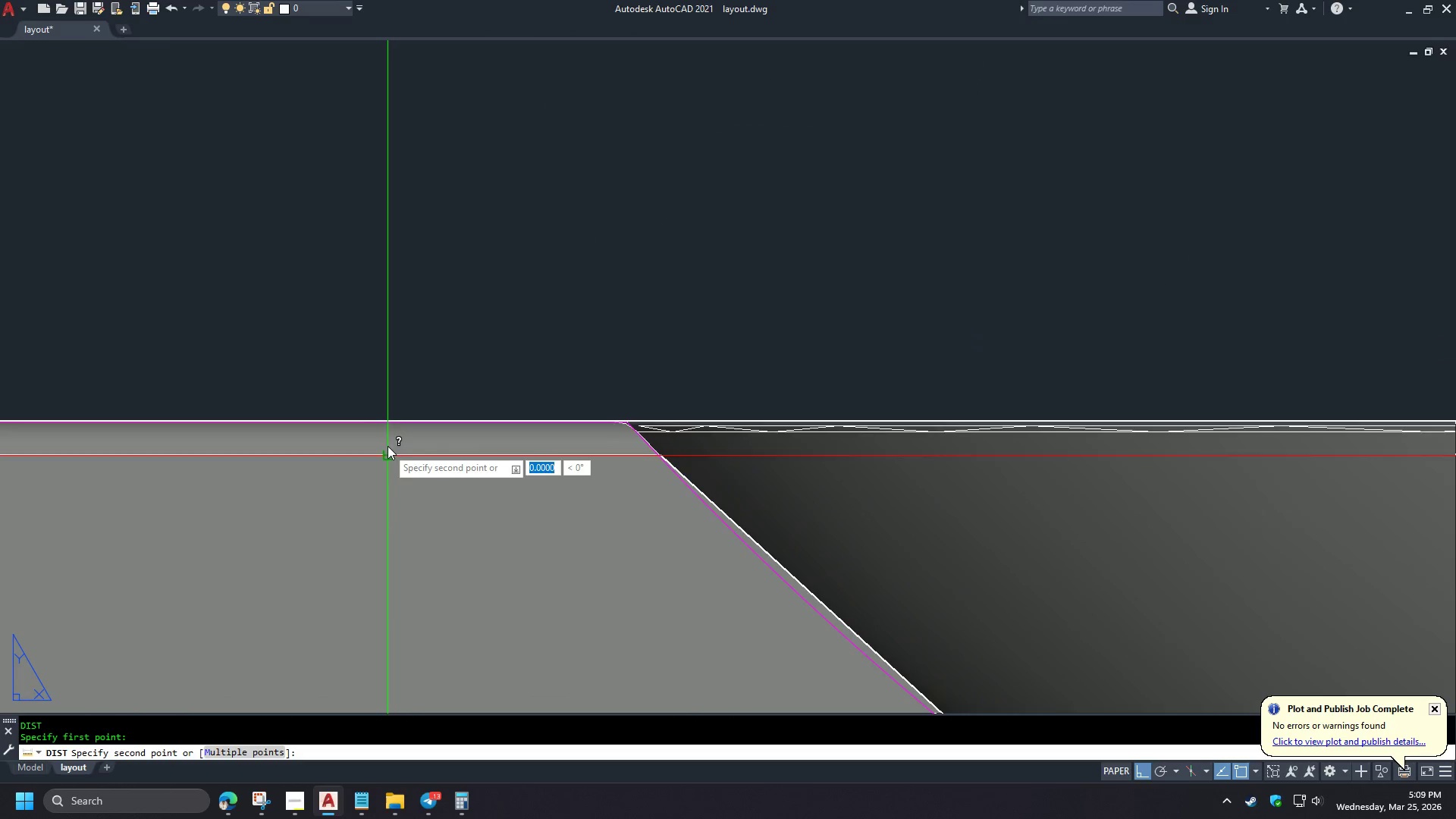 
mouse_move([391, 497])
 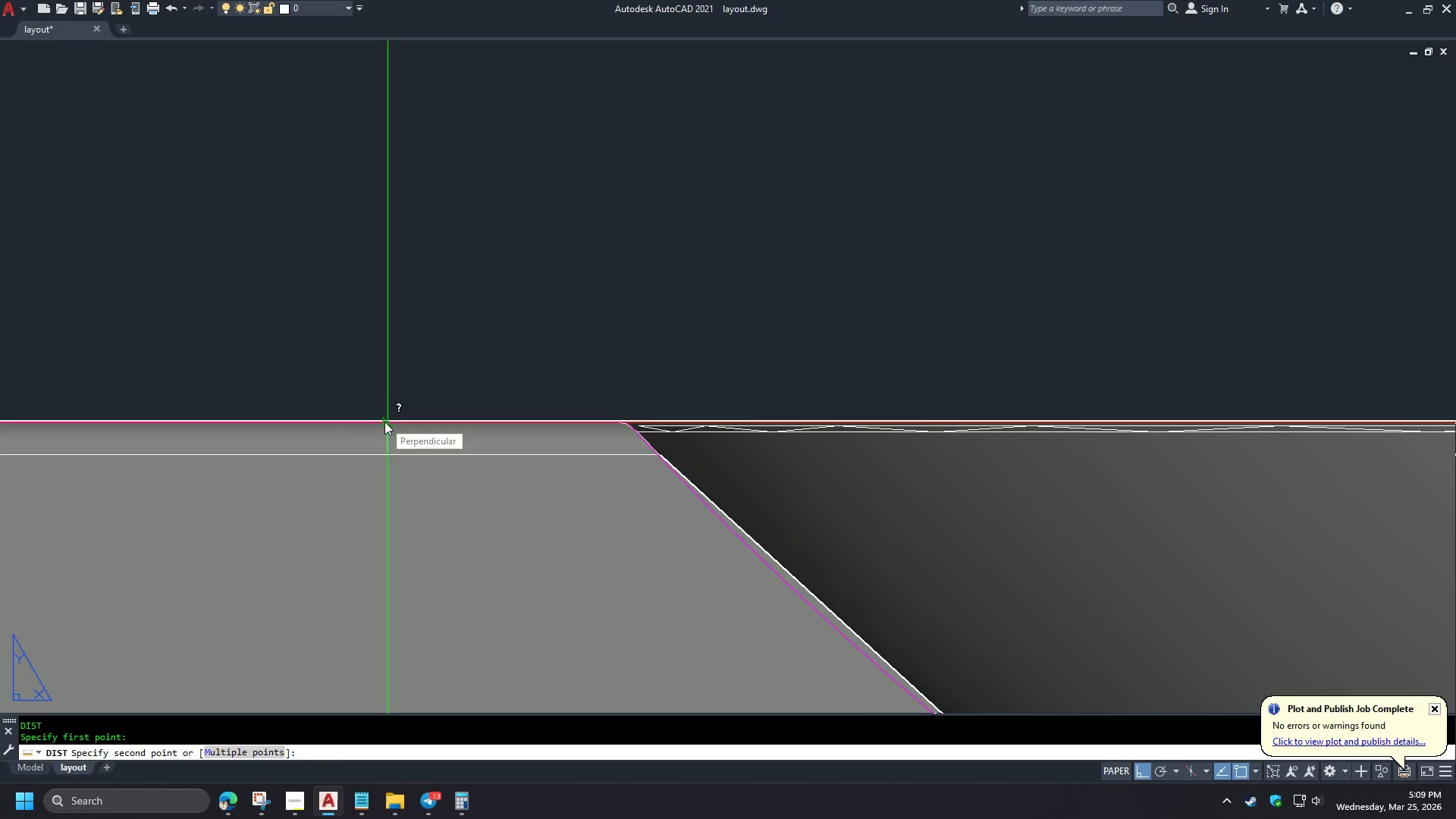 
left_click([384, 422])
 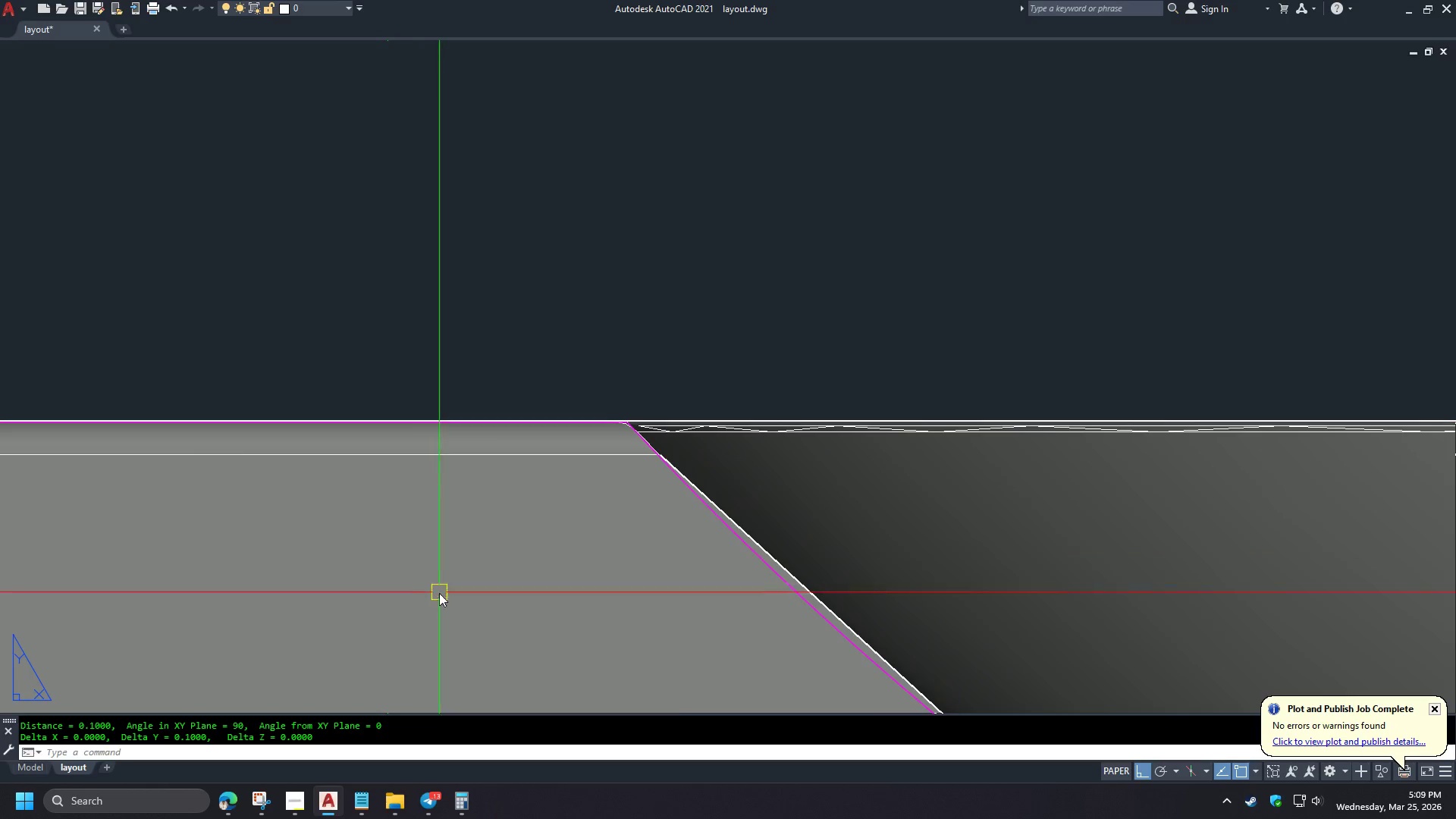 
key(Escape)
 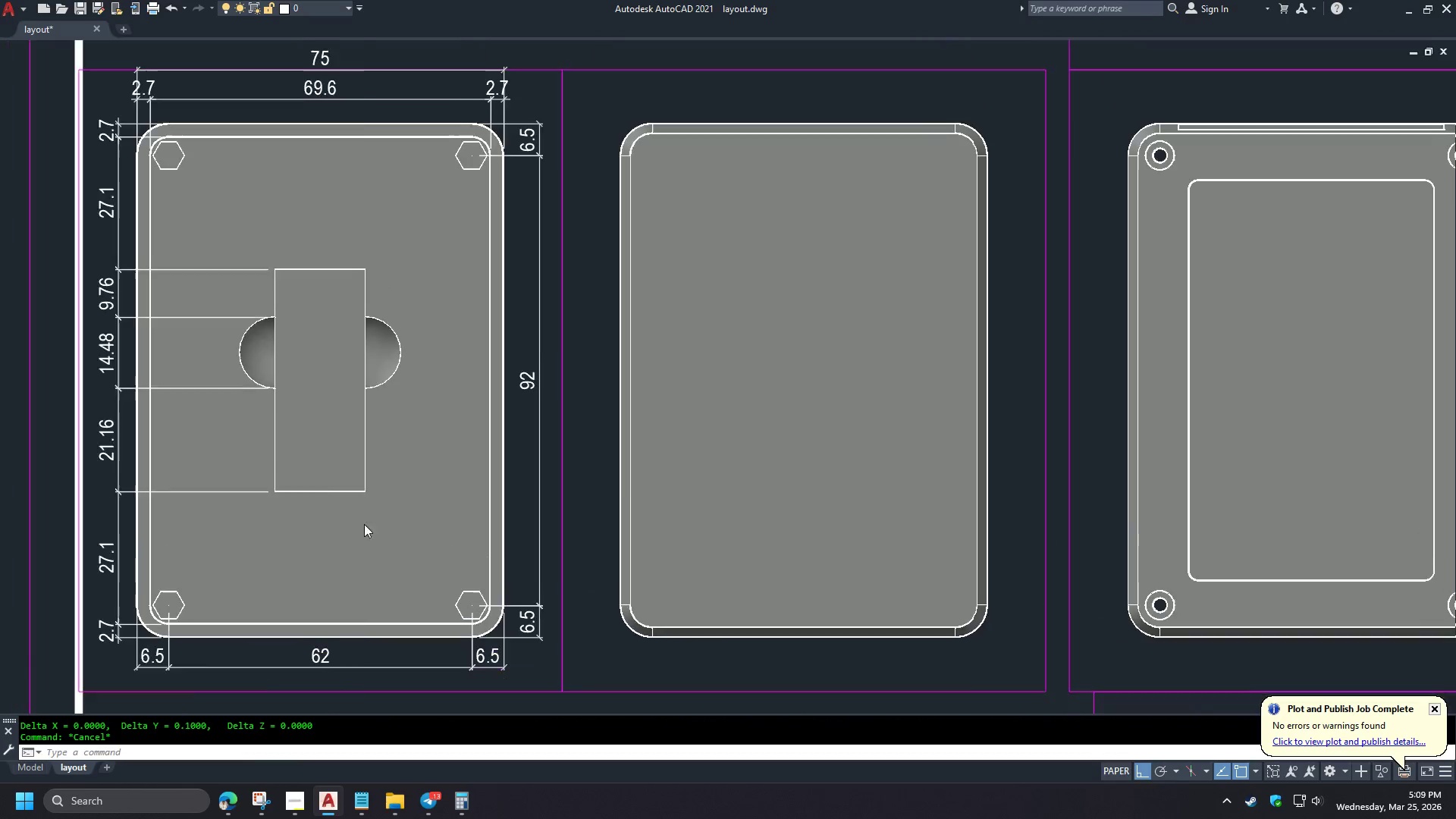 
scroll: coordinate [454, 632], scroll_direction: down, amount: 9.0
 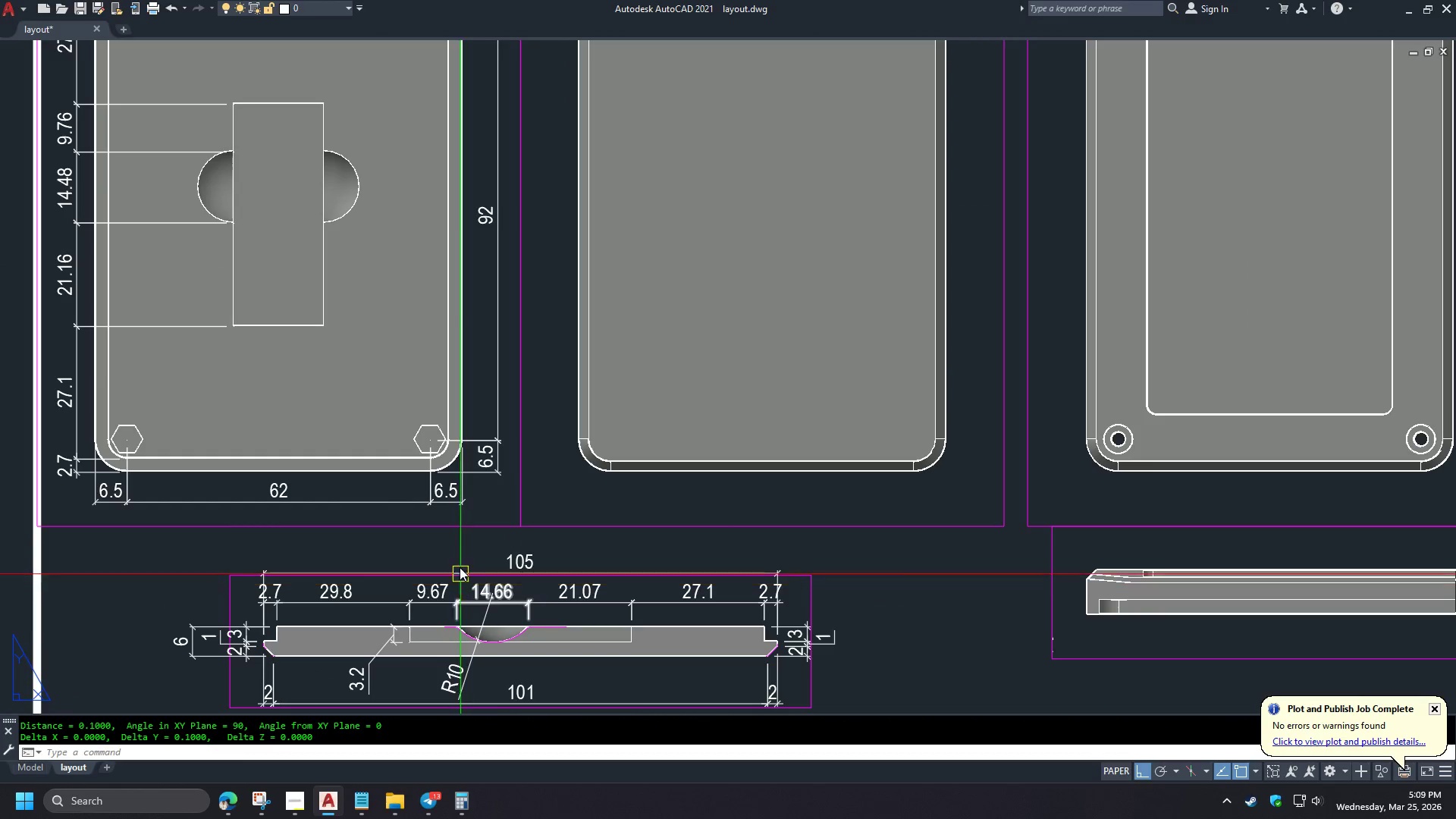 
type(RE )
 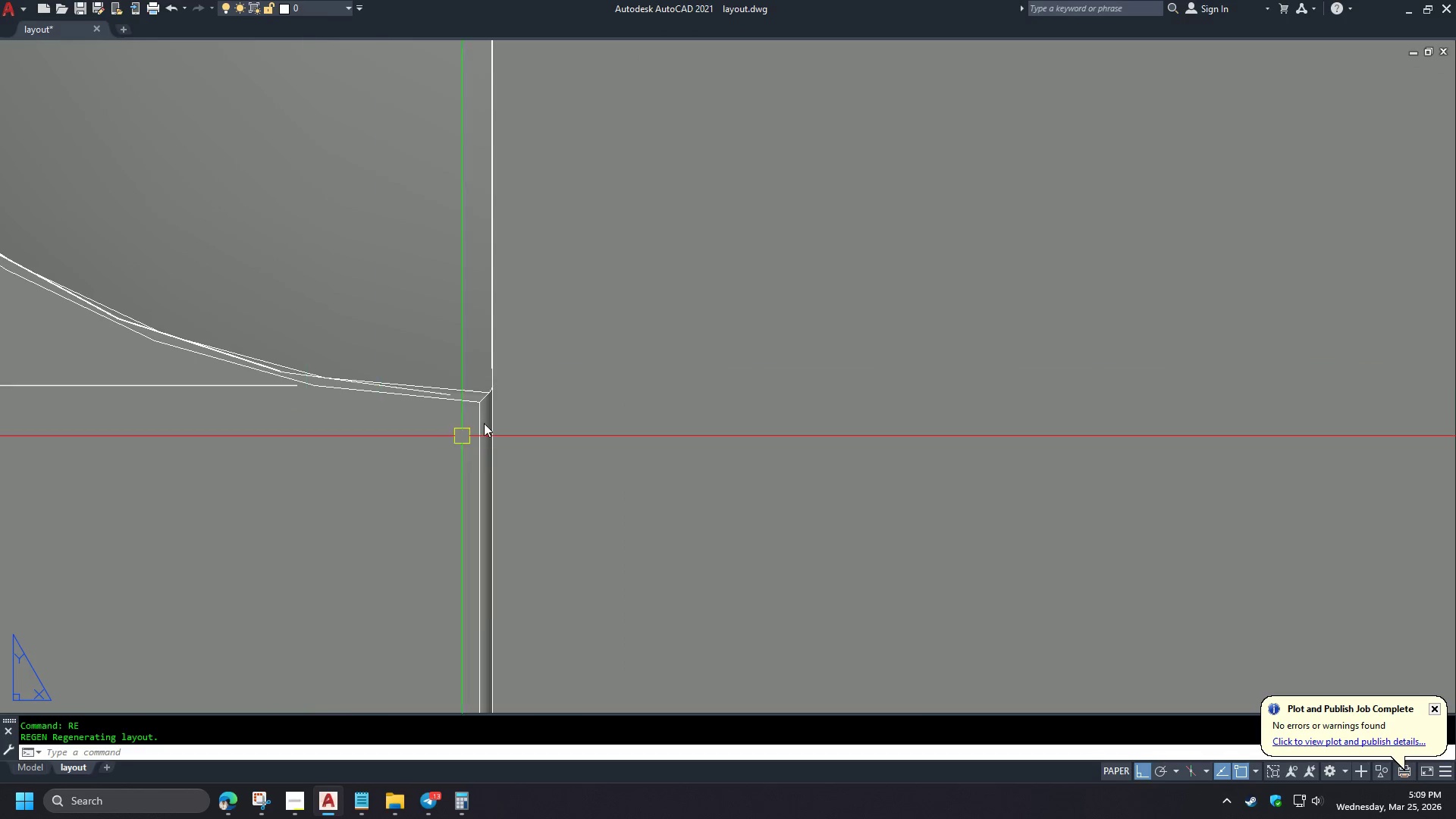 
scroll: coordinate [255, 363], scroll_direction: up, amount: 7.0
 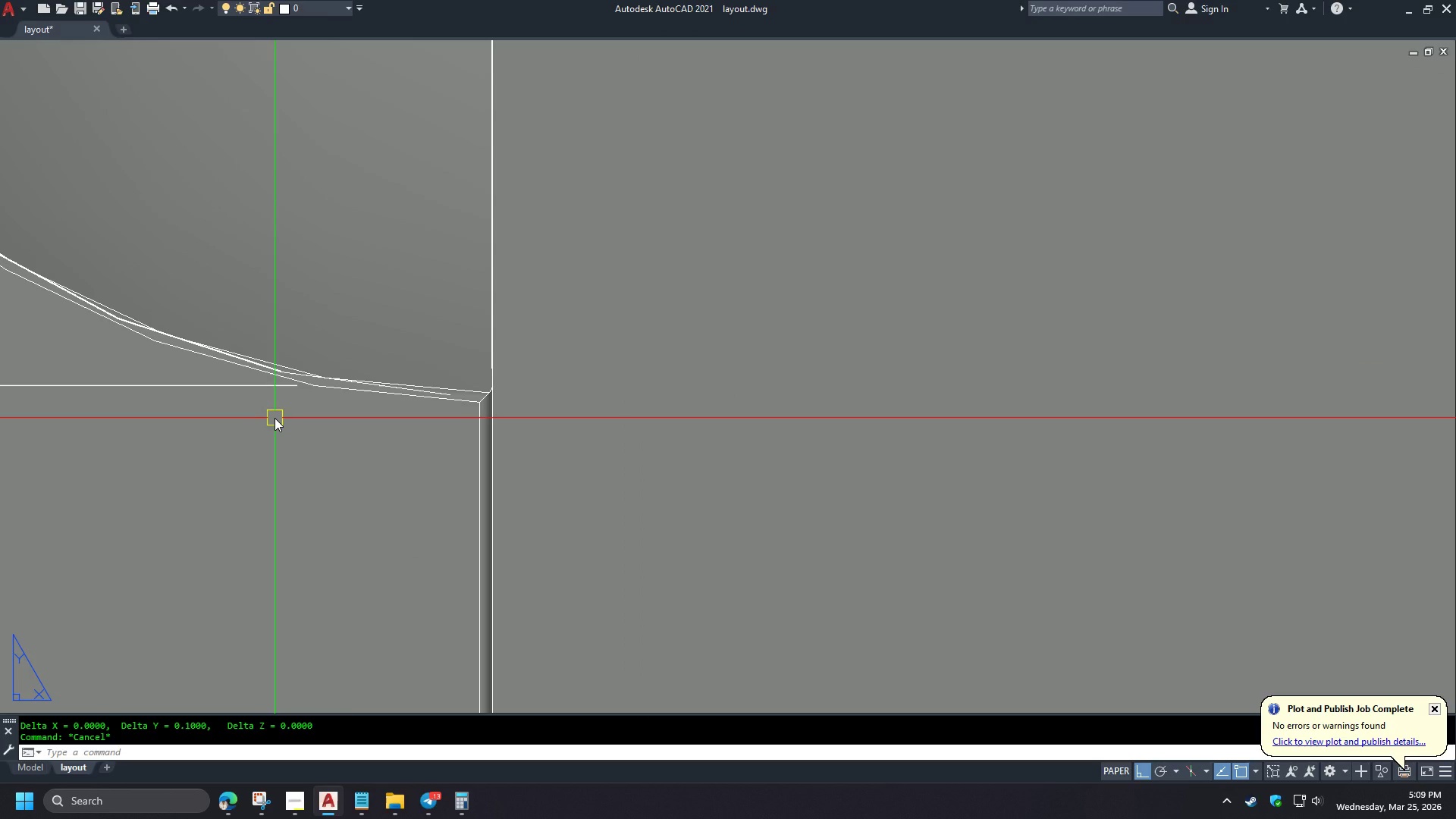 
scroll: coordinate [544, 384], scroll_direction: down, amount: 8.0
 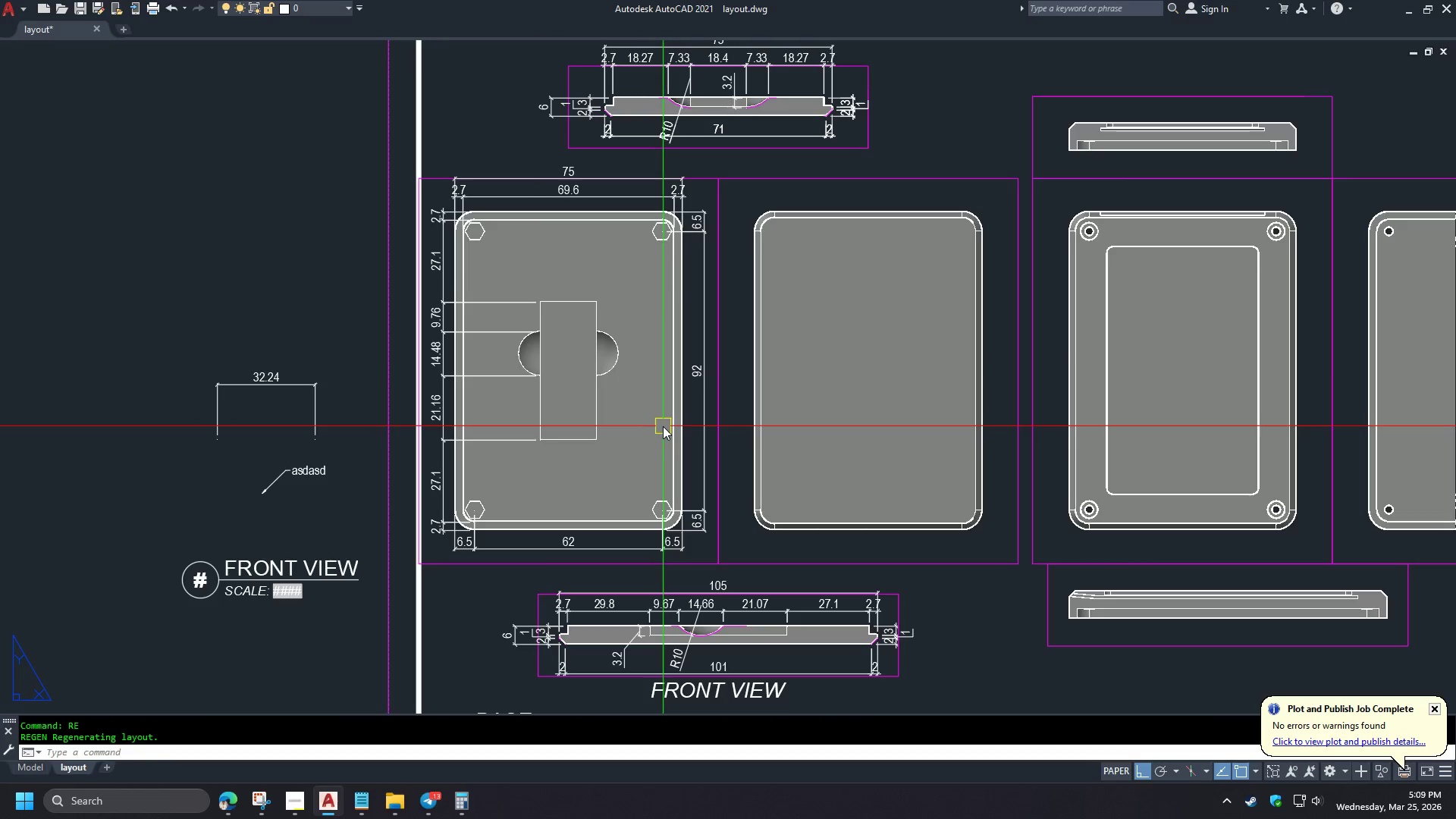 
scroll: coordinate [565, 352], scroll_direction: up, amount: 1.0
 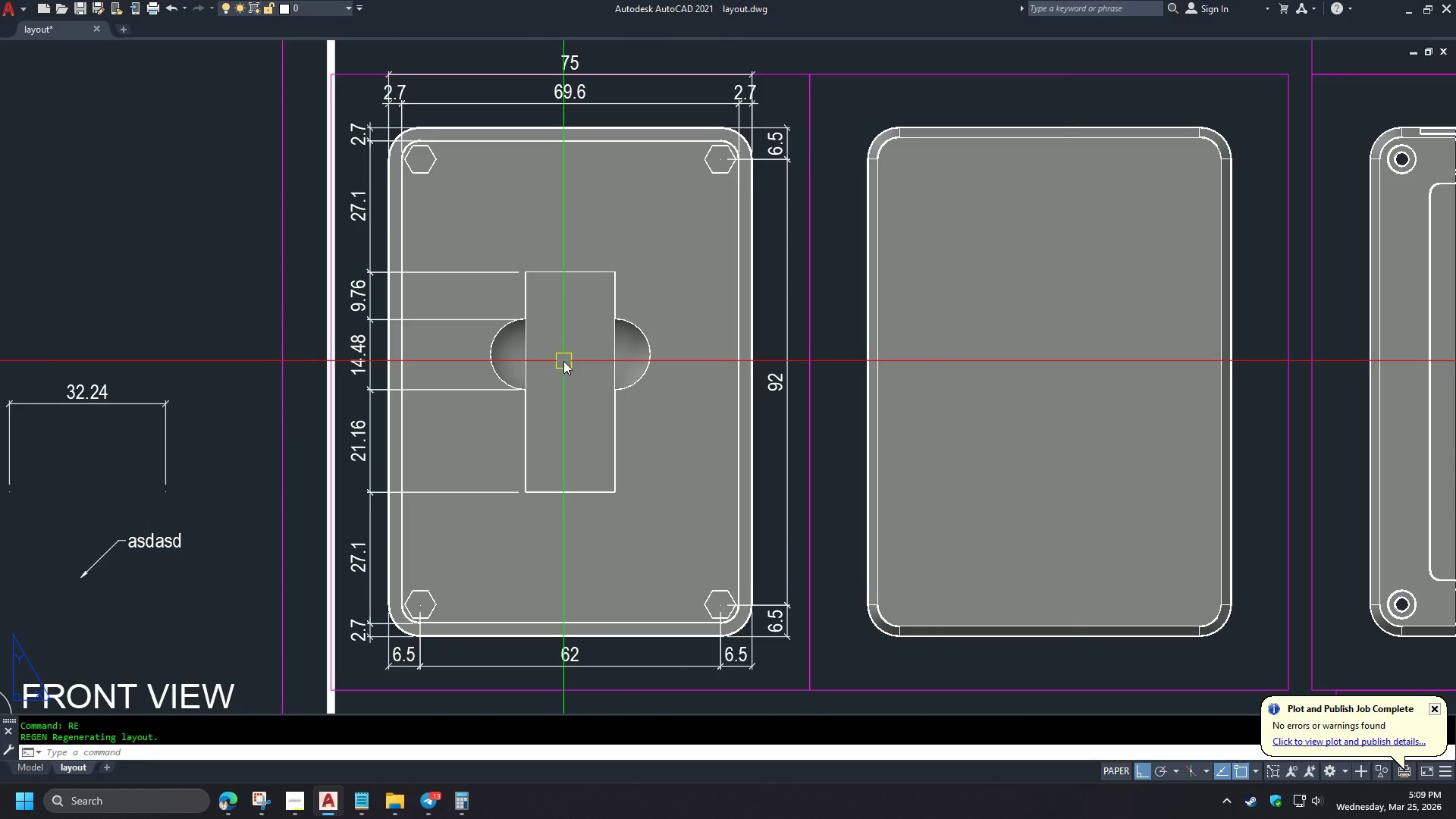 
scroll: coordinate [563, 362], scroll_direction: down, amount: 1.0
 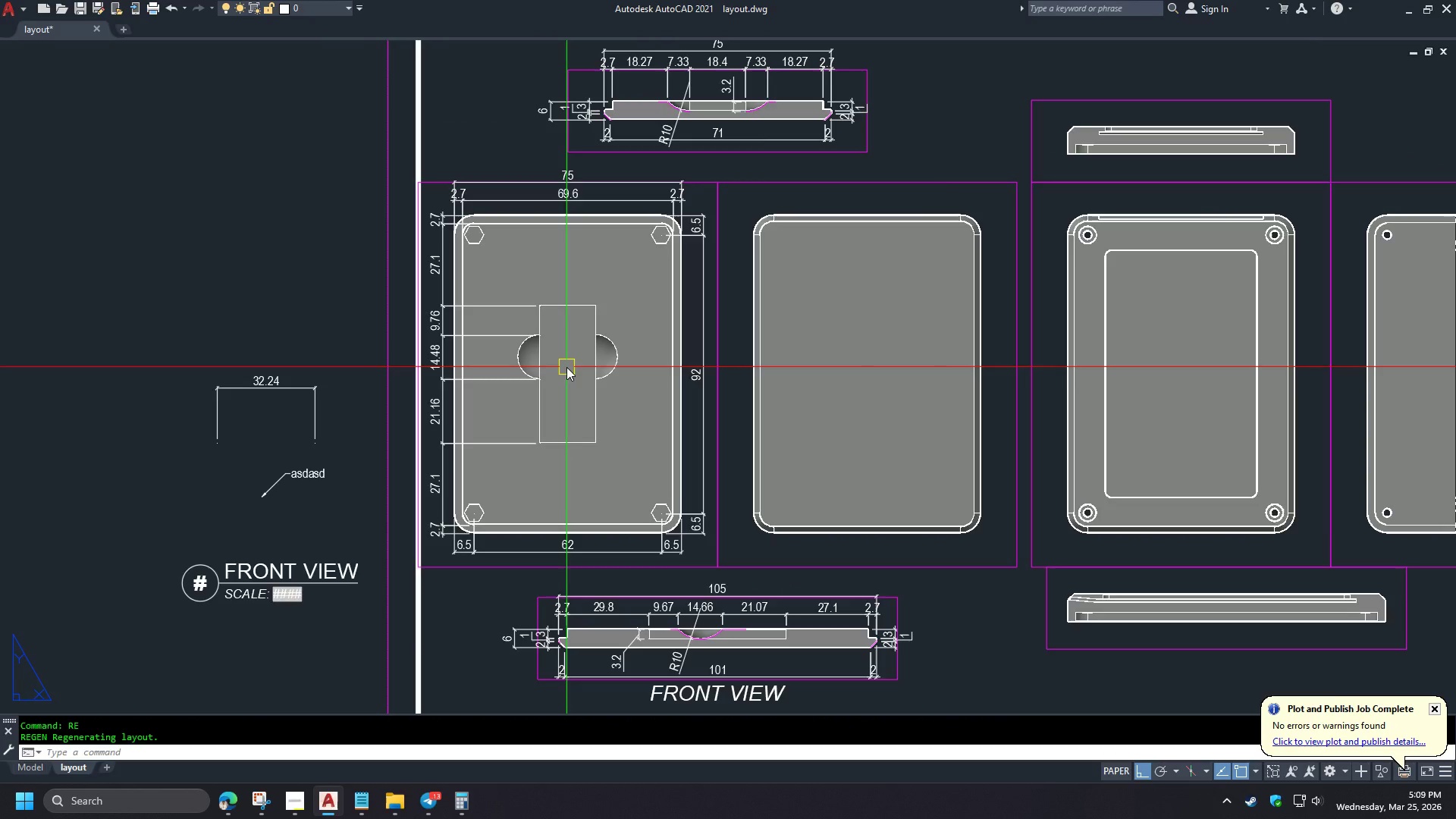 
scroll: coordinate [487, 373], scroll_direction: up, amount: 7.0
 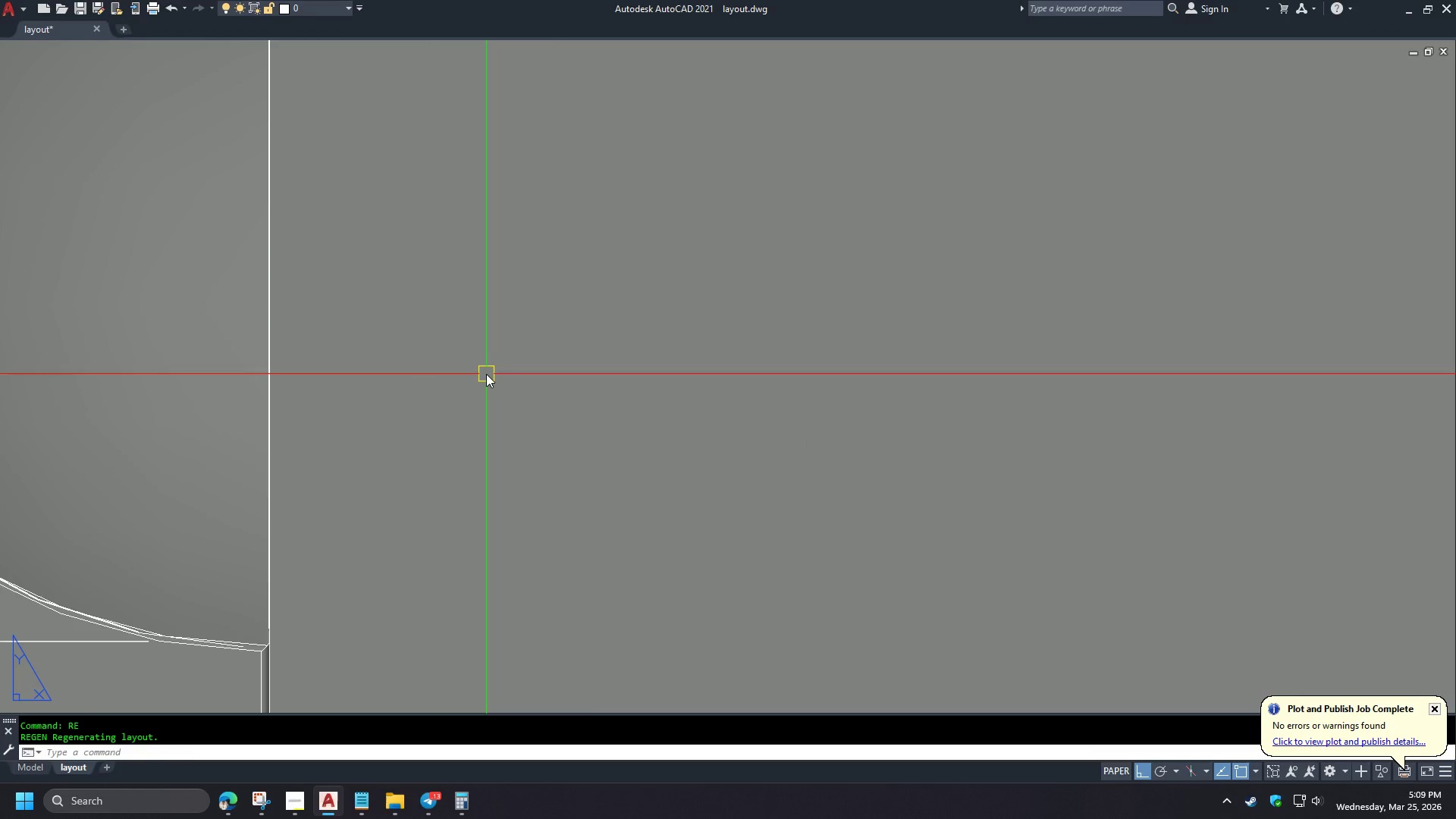 
scroll: coordinate [486, 375], scroll_direction: down, amount: 1.0
 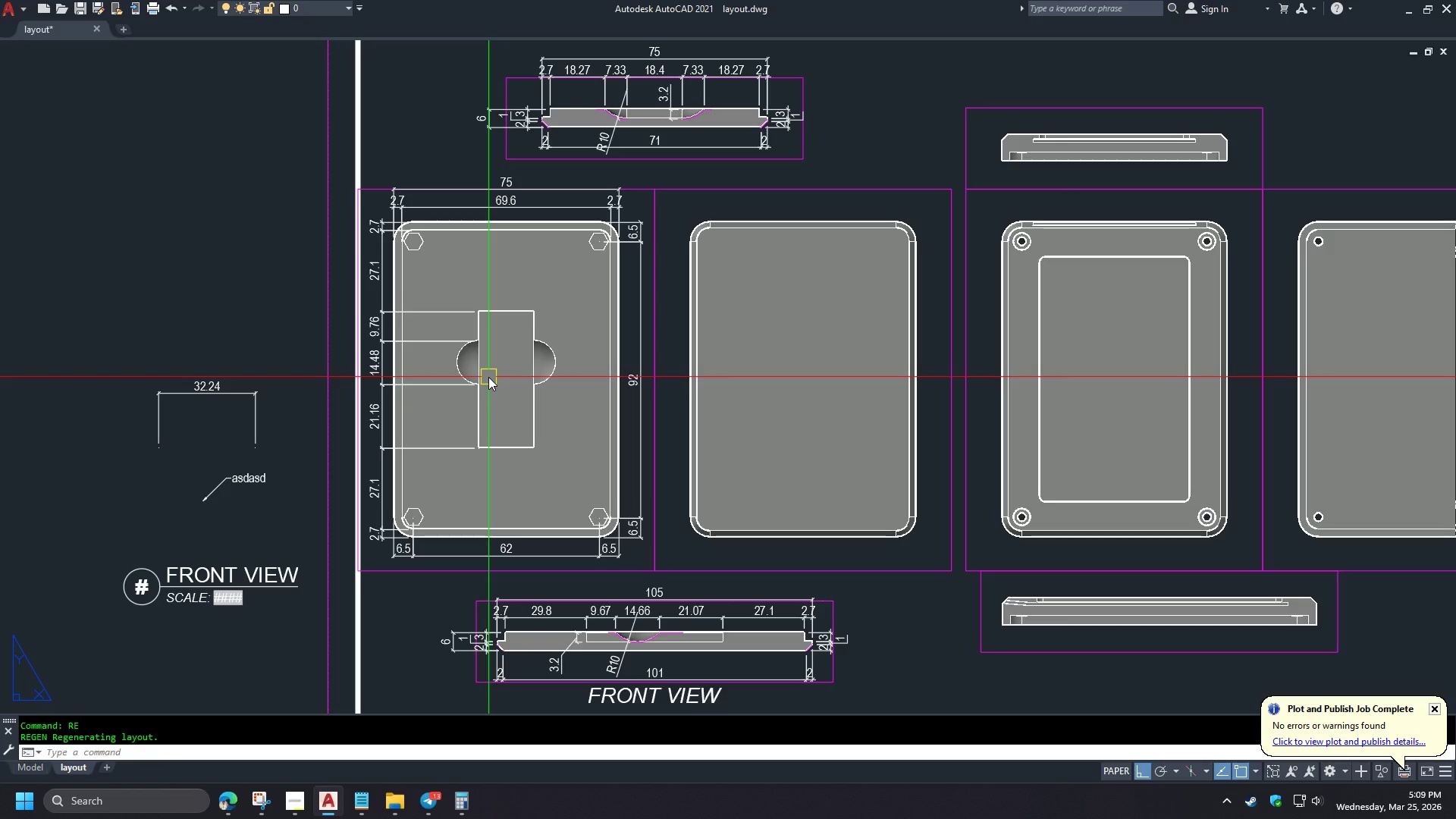 
scroll: coordinate [487, 387], scroll_direction: up, amount: 1.0
 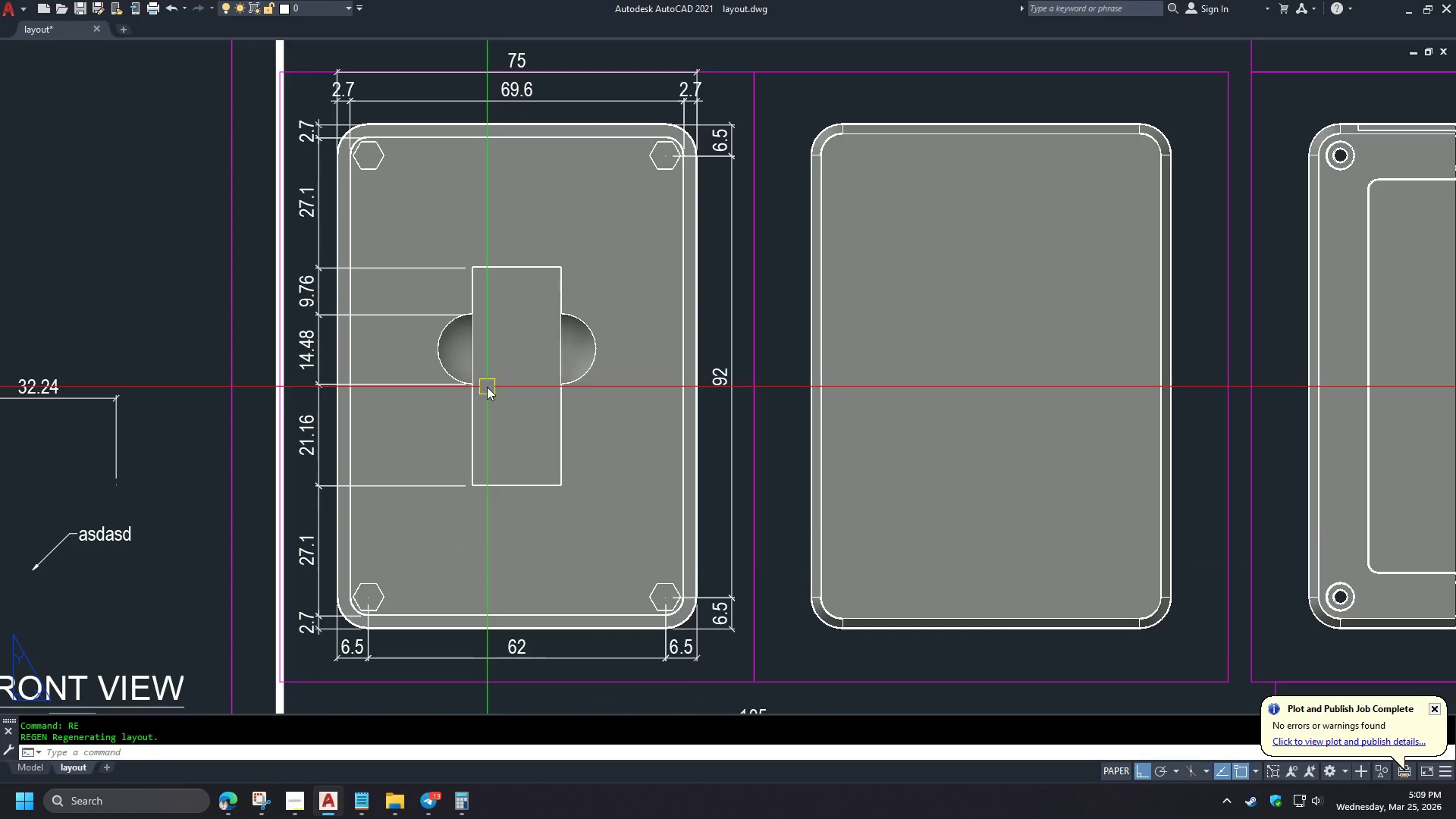 
scroll: coordinate [494, 397], scroll_direction: down, amount: 1.0
 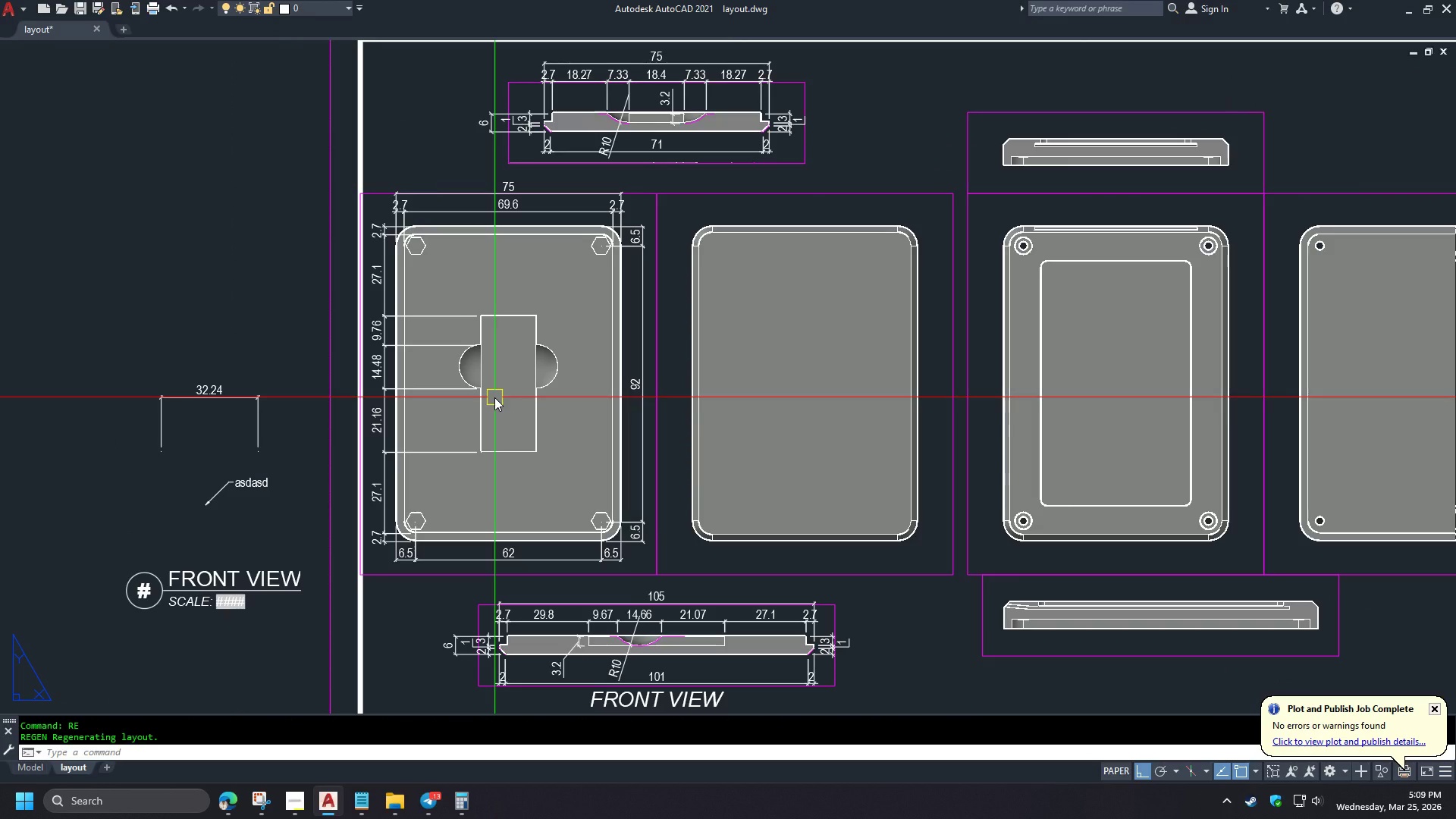 
scroll: coordinate [496, 352], scroll_direction: up, amount: 3.0
 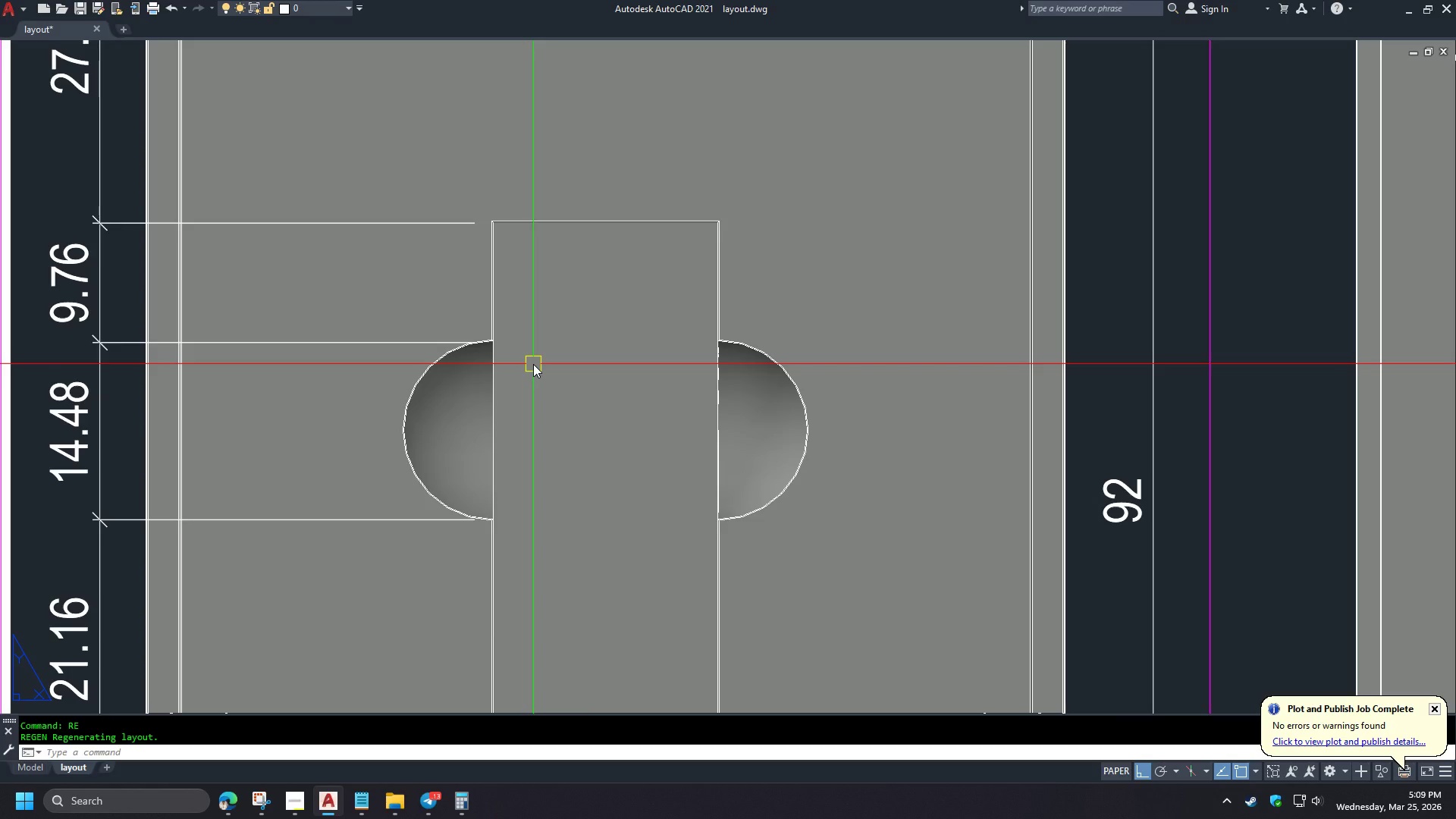 
key(S)
 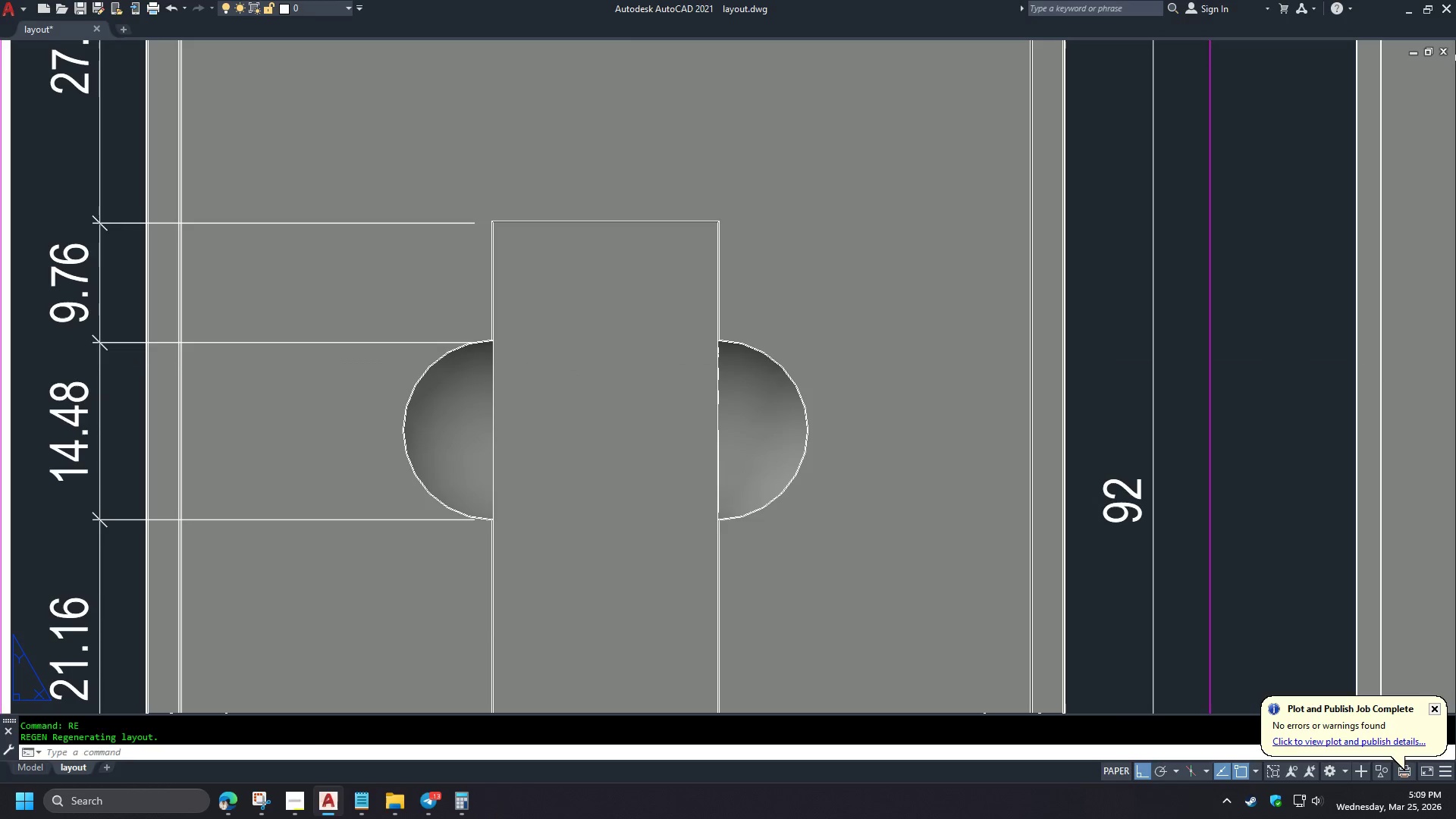 
key(Space)
 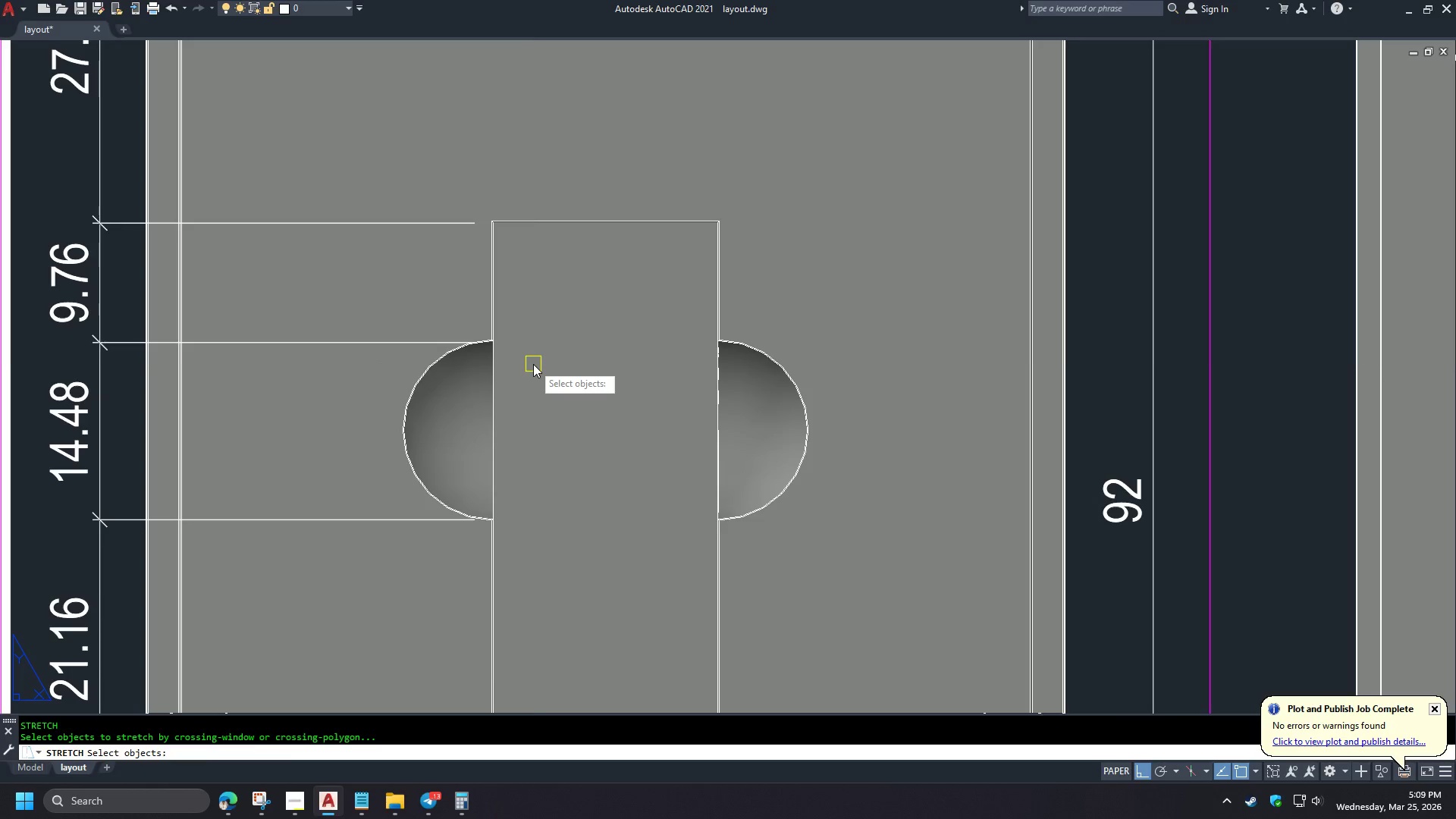 
left_click([533, 364])
 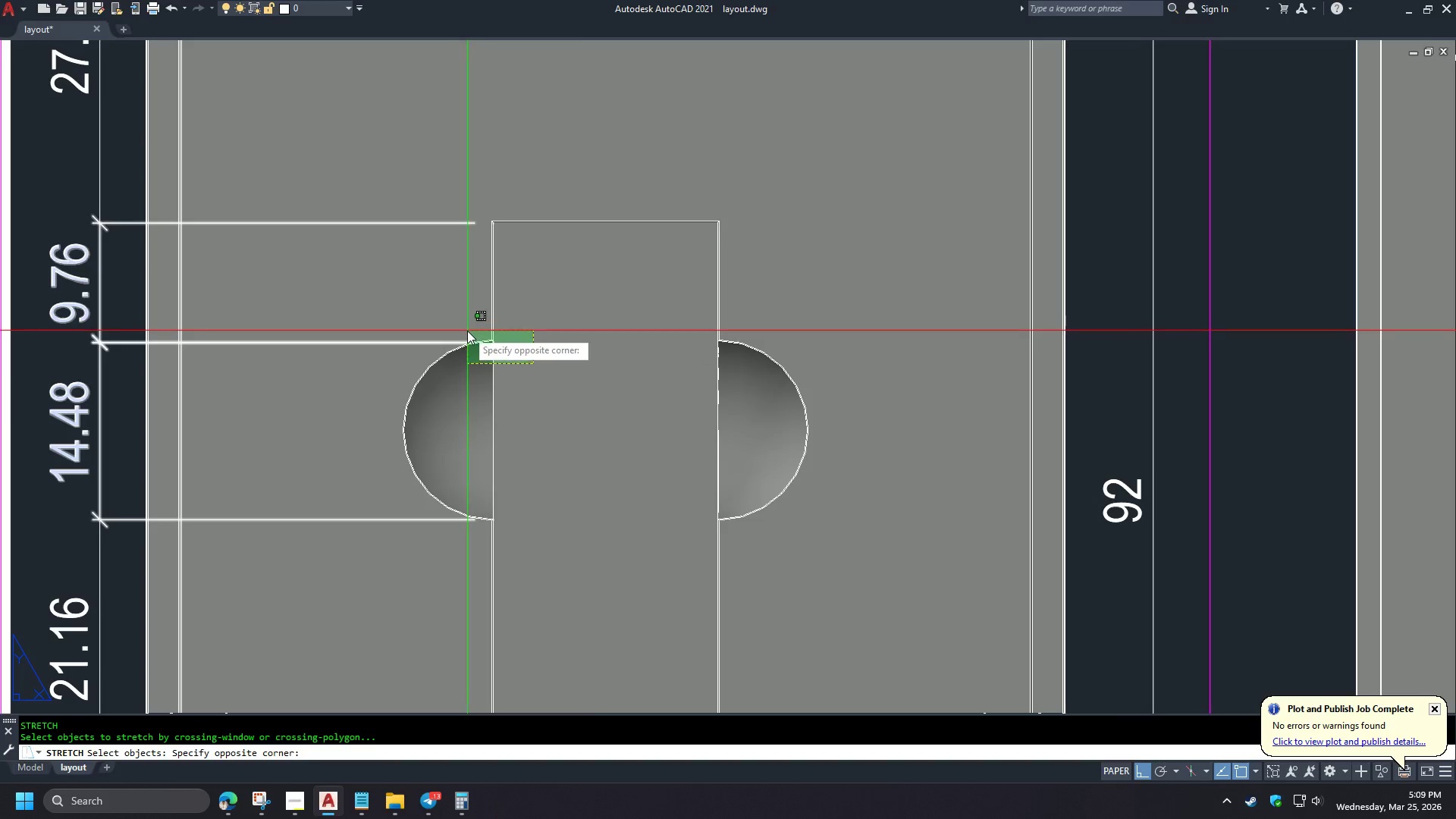 
left_click([467, 331])
 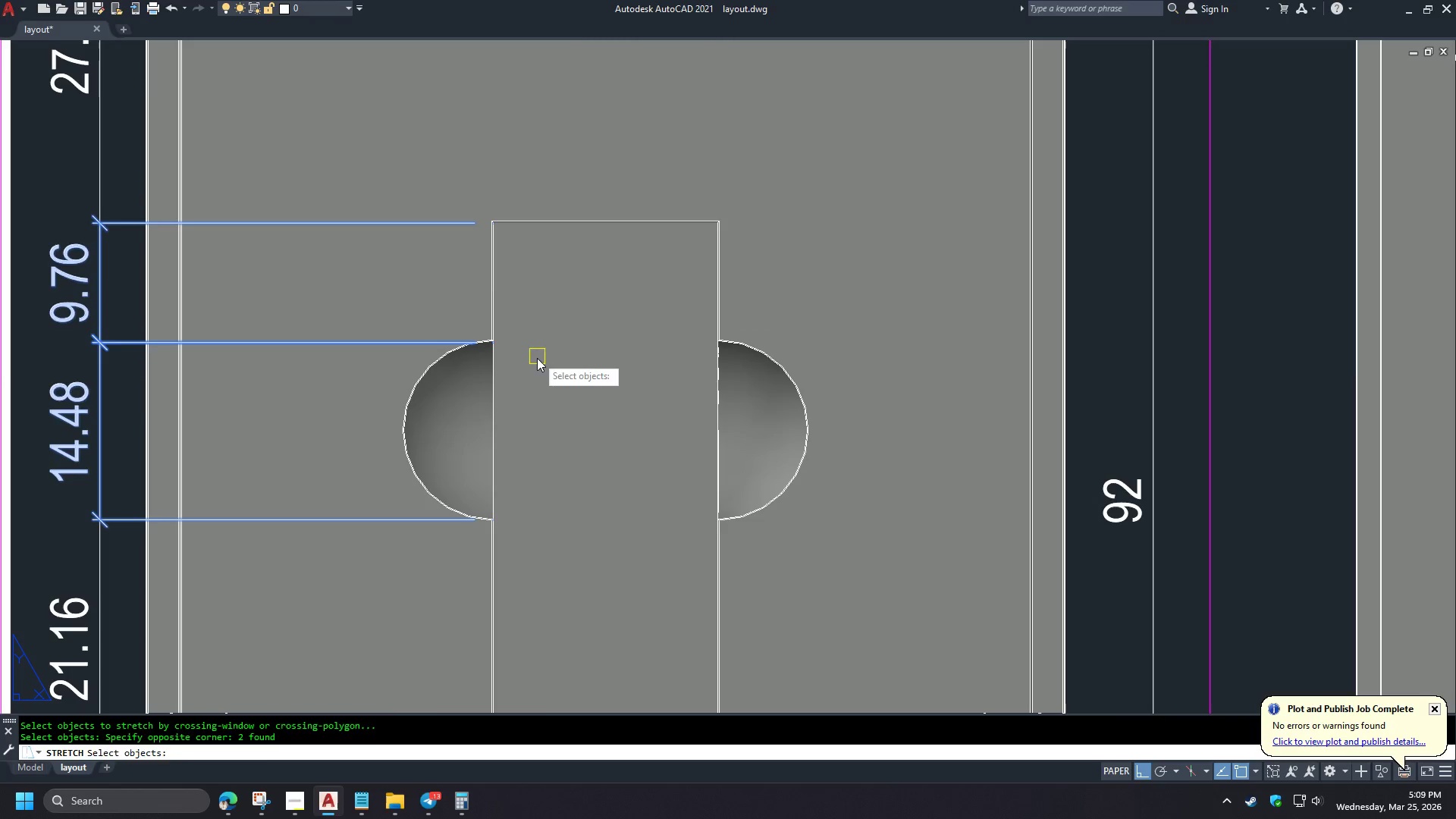 
key(Space)
 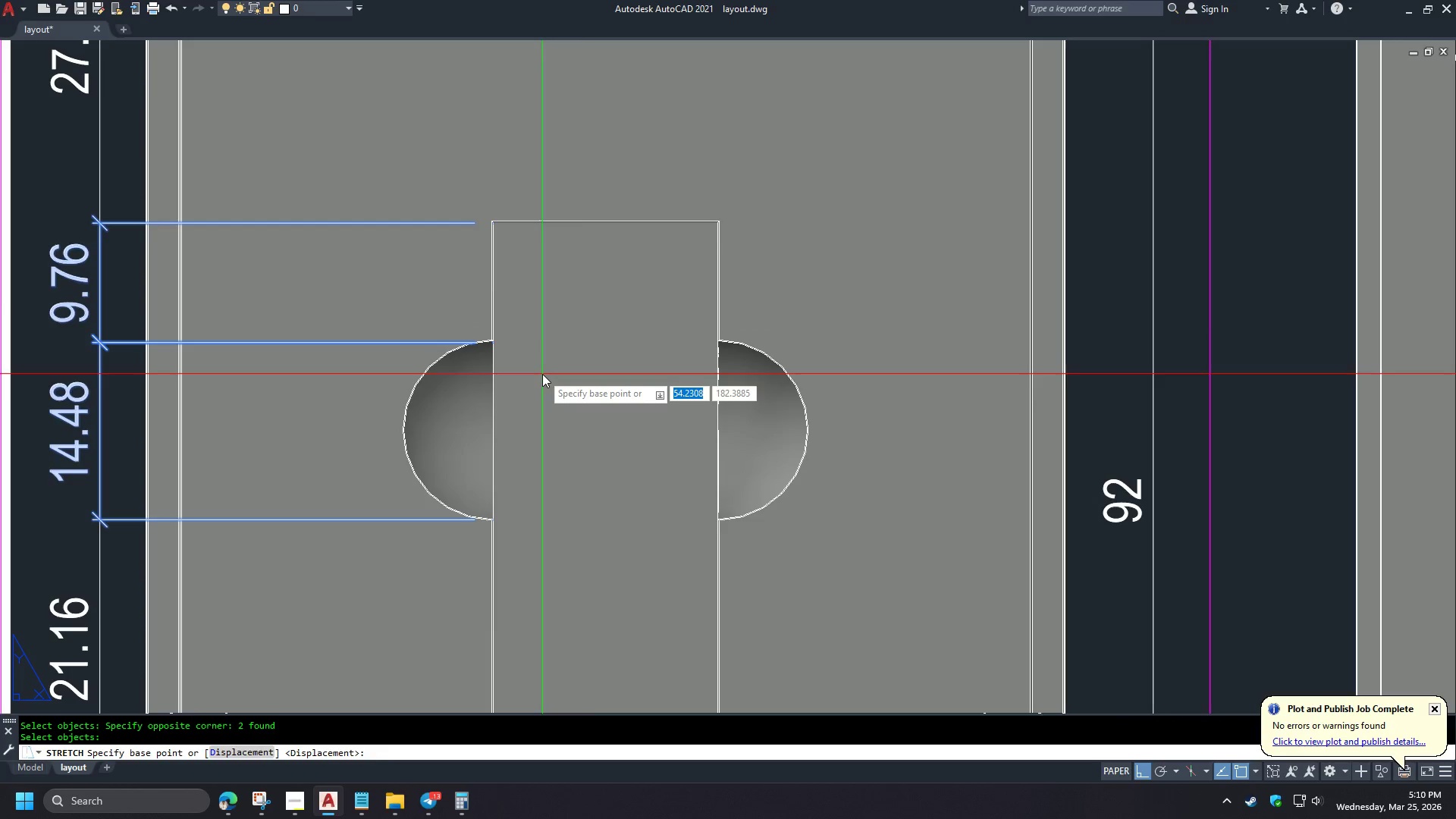 
left_click([542, 374])
 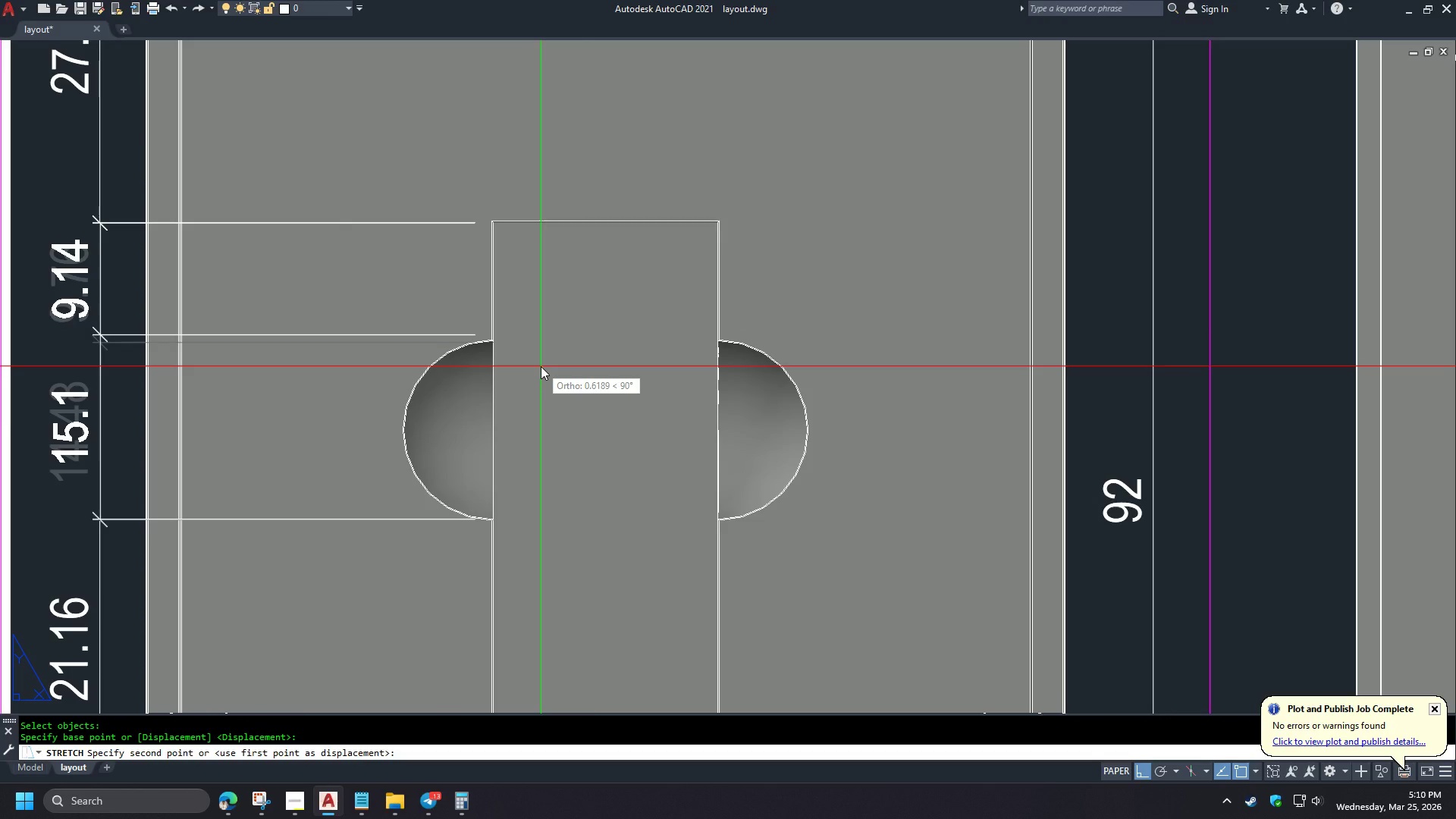 
key(Escape)
 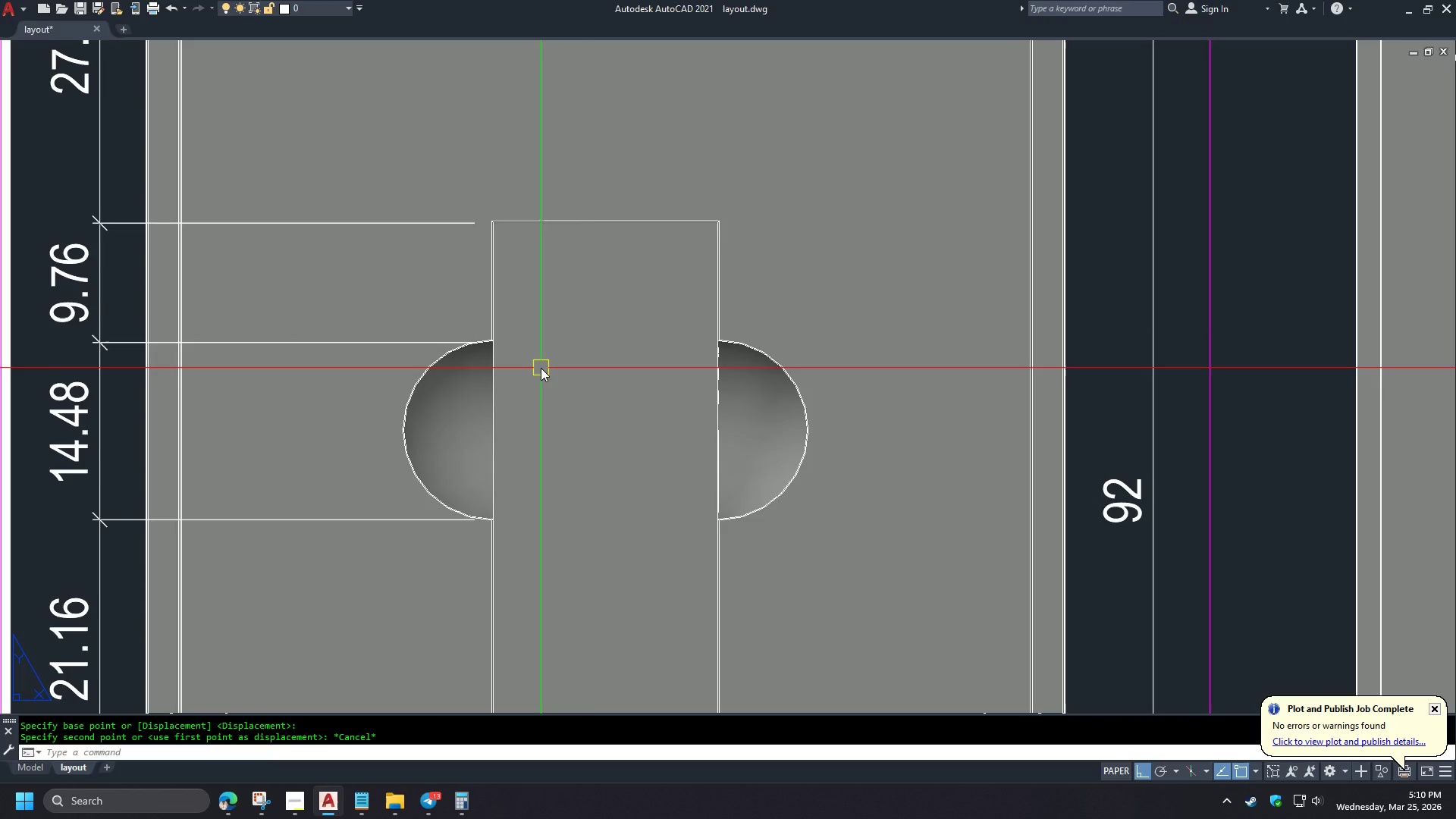 
key(S)
 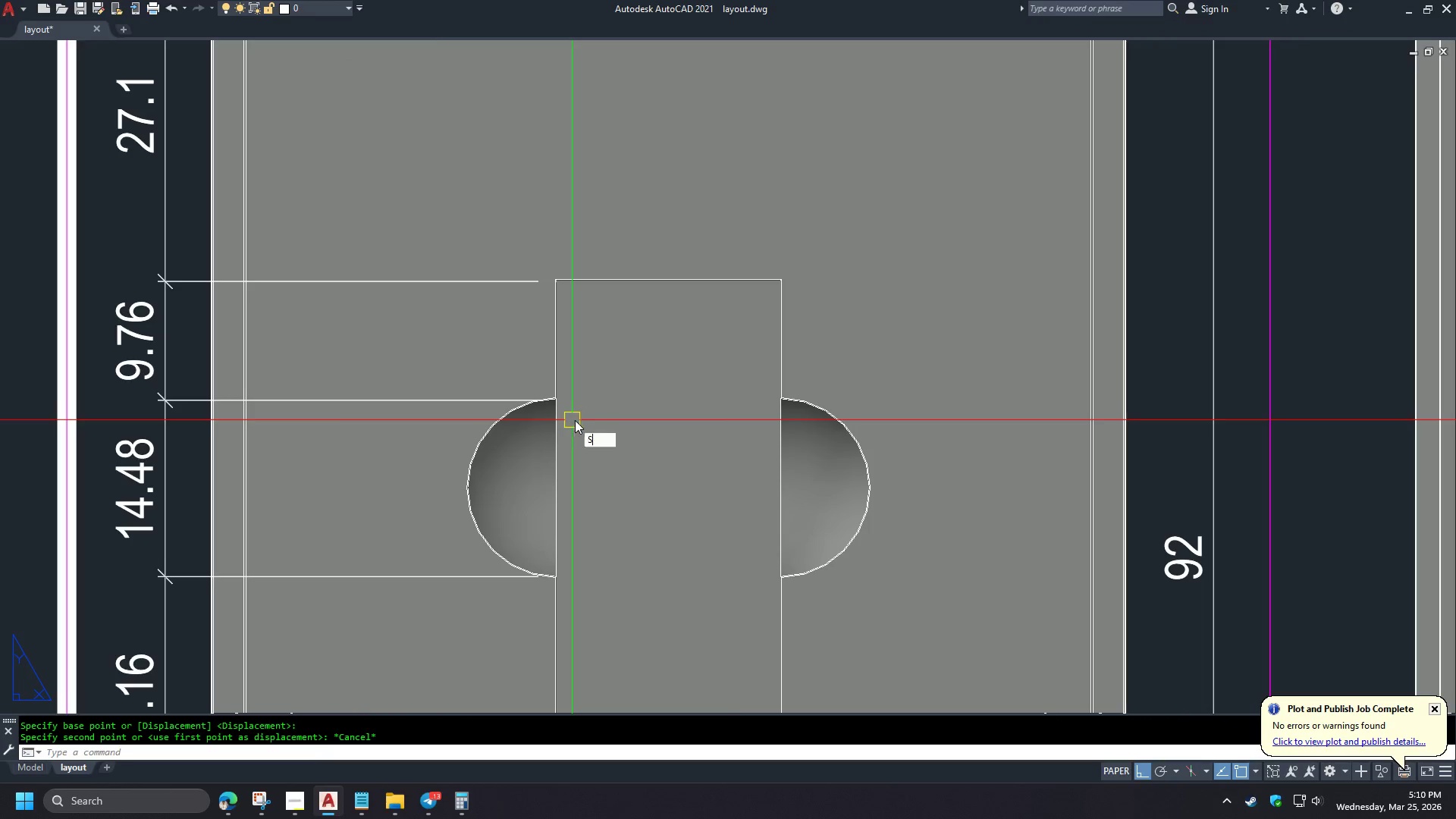 
key(Space)
 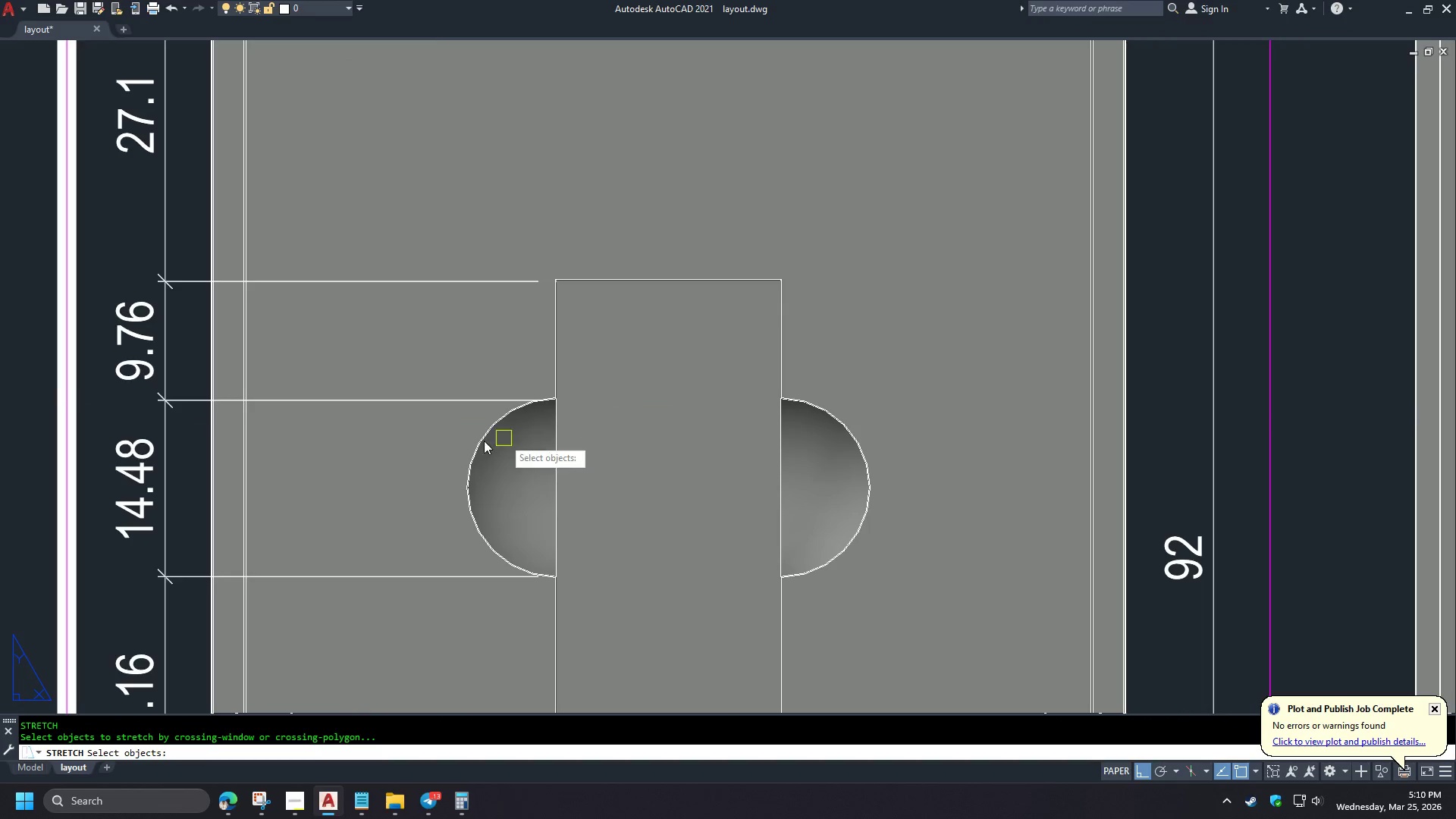 
key(Escape)
 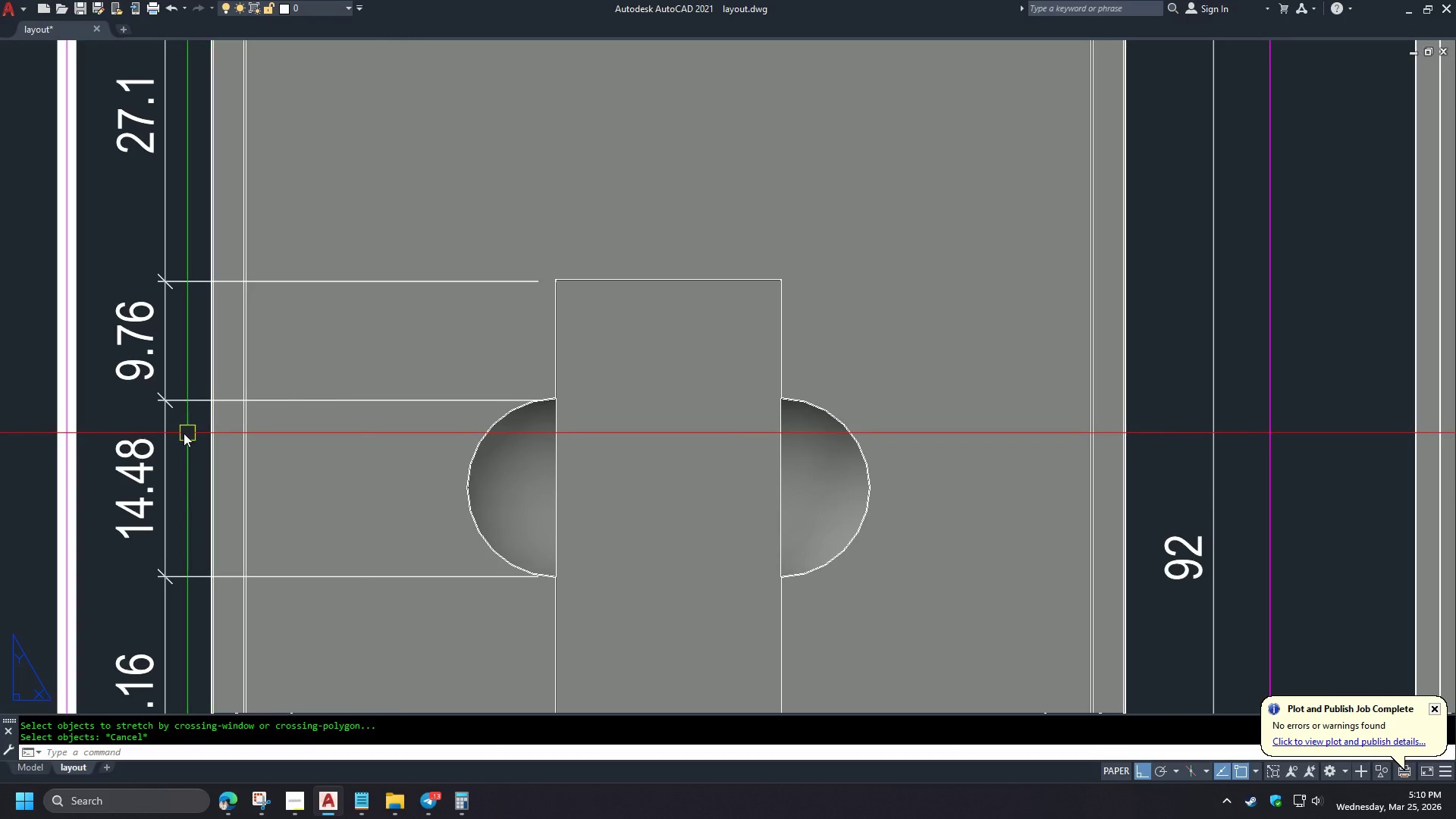 
left_click([184, 433])
 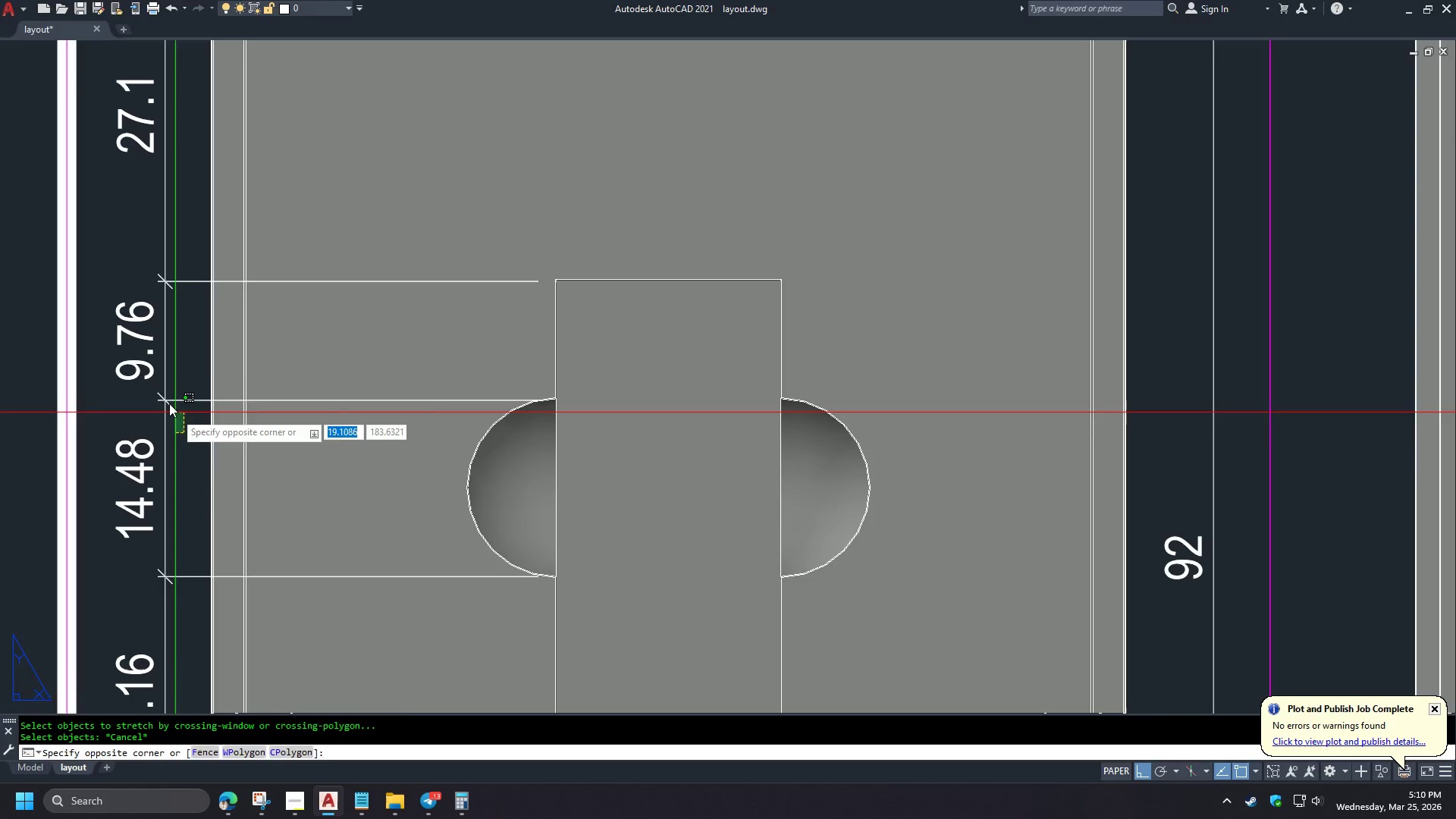 
scroll: coordinate [495, 334], scroll_direction: up, amount: 4.0
 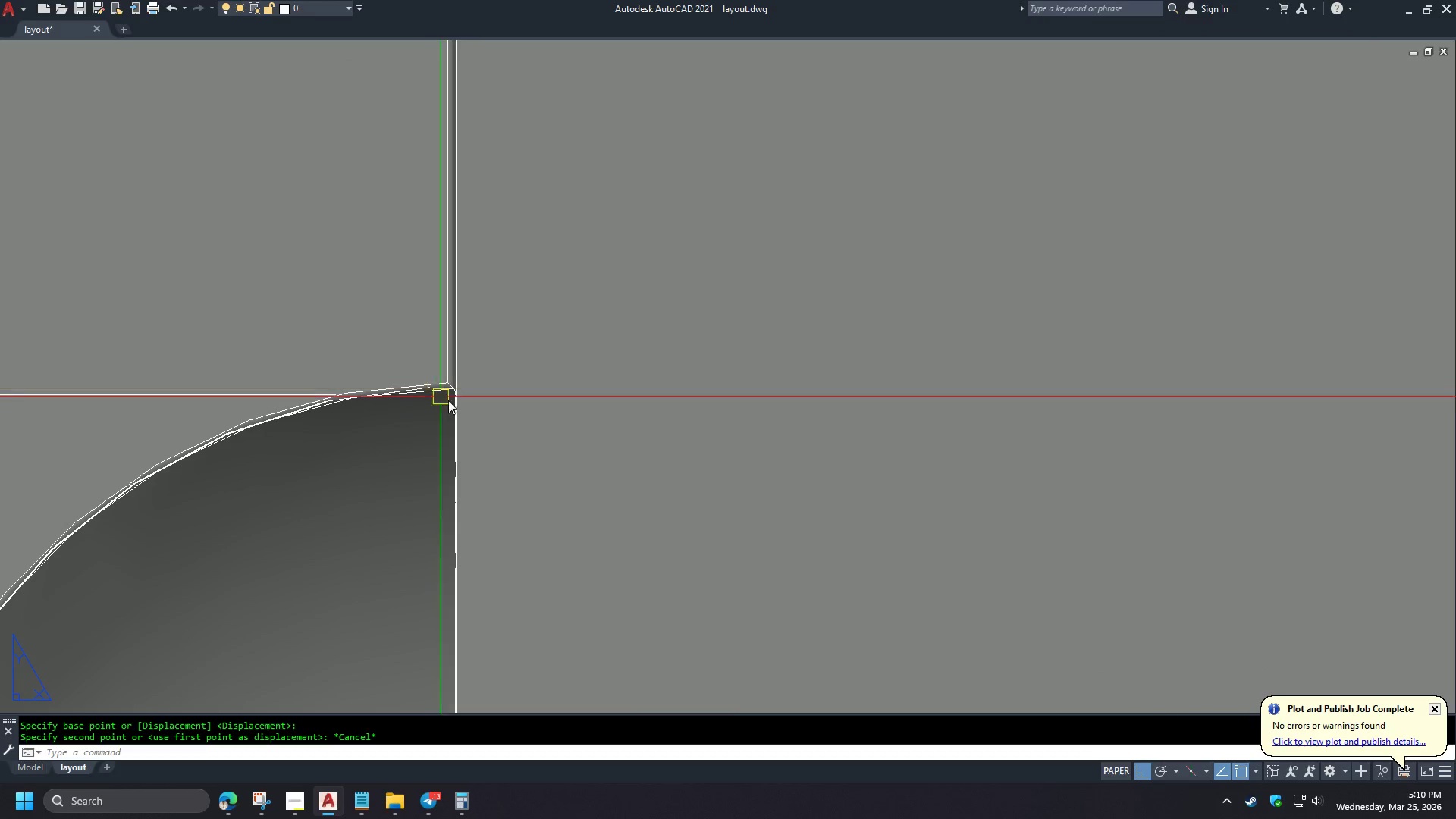 
double_click([161, 391])
 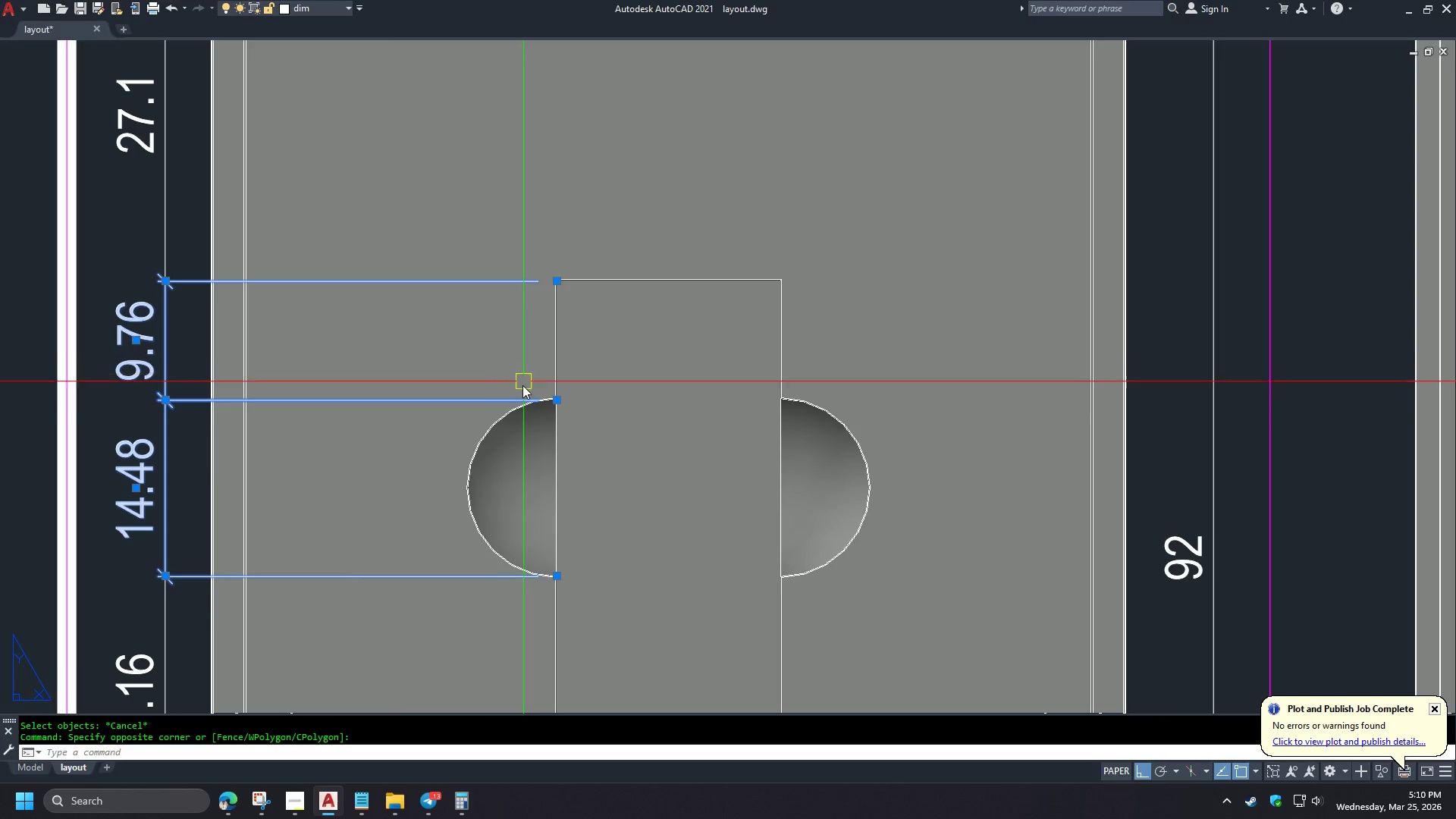 
scroll: coordinate [575, 403], scroll_direction: down, amount: 4.0
 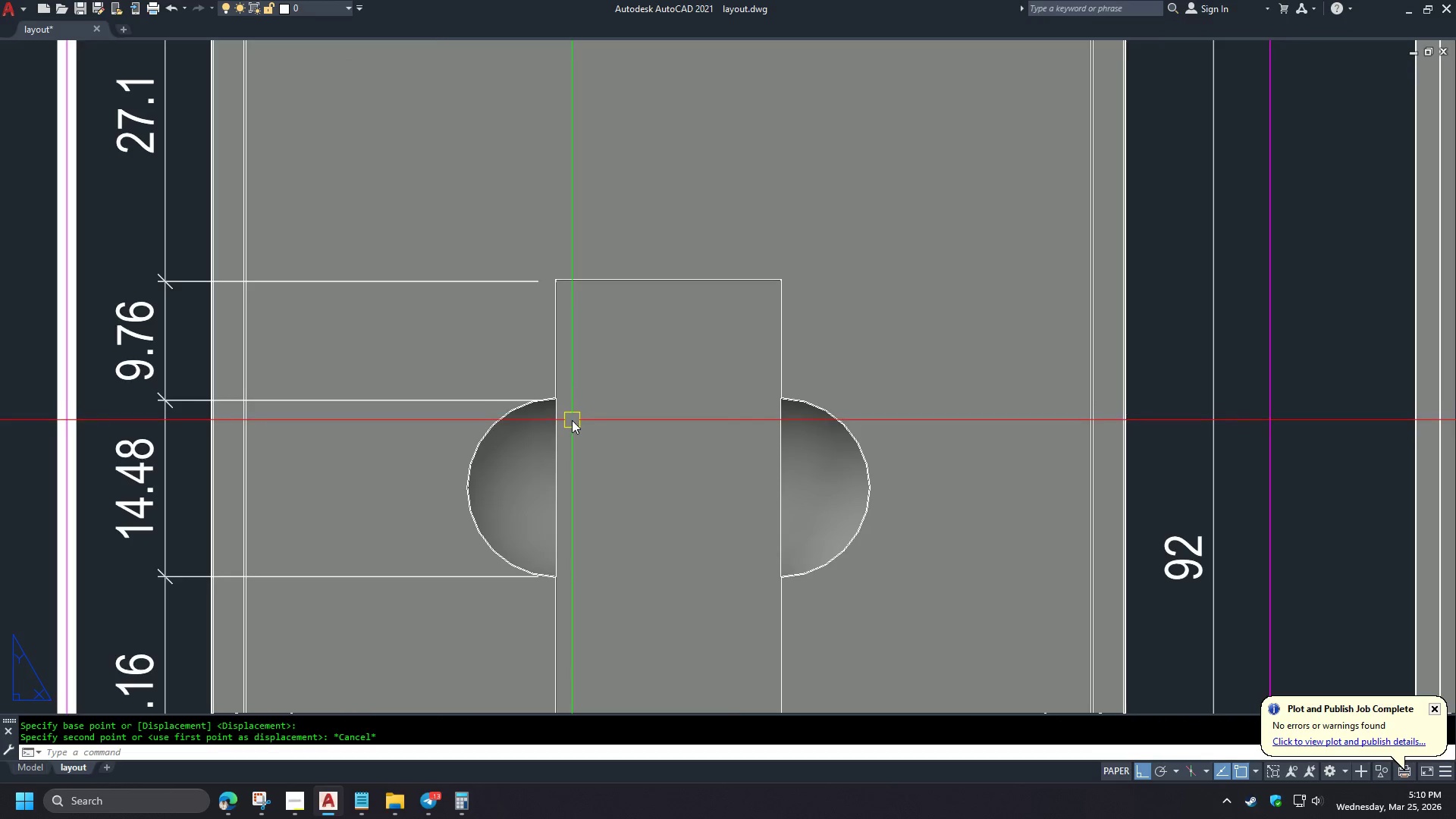 
double_click([298, 479])
 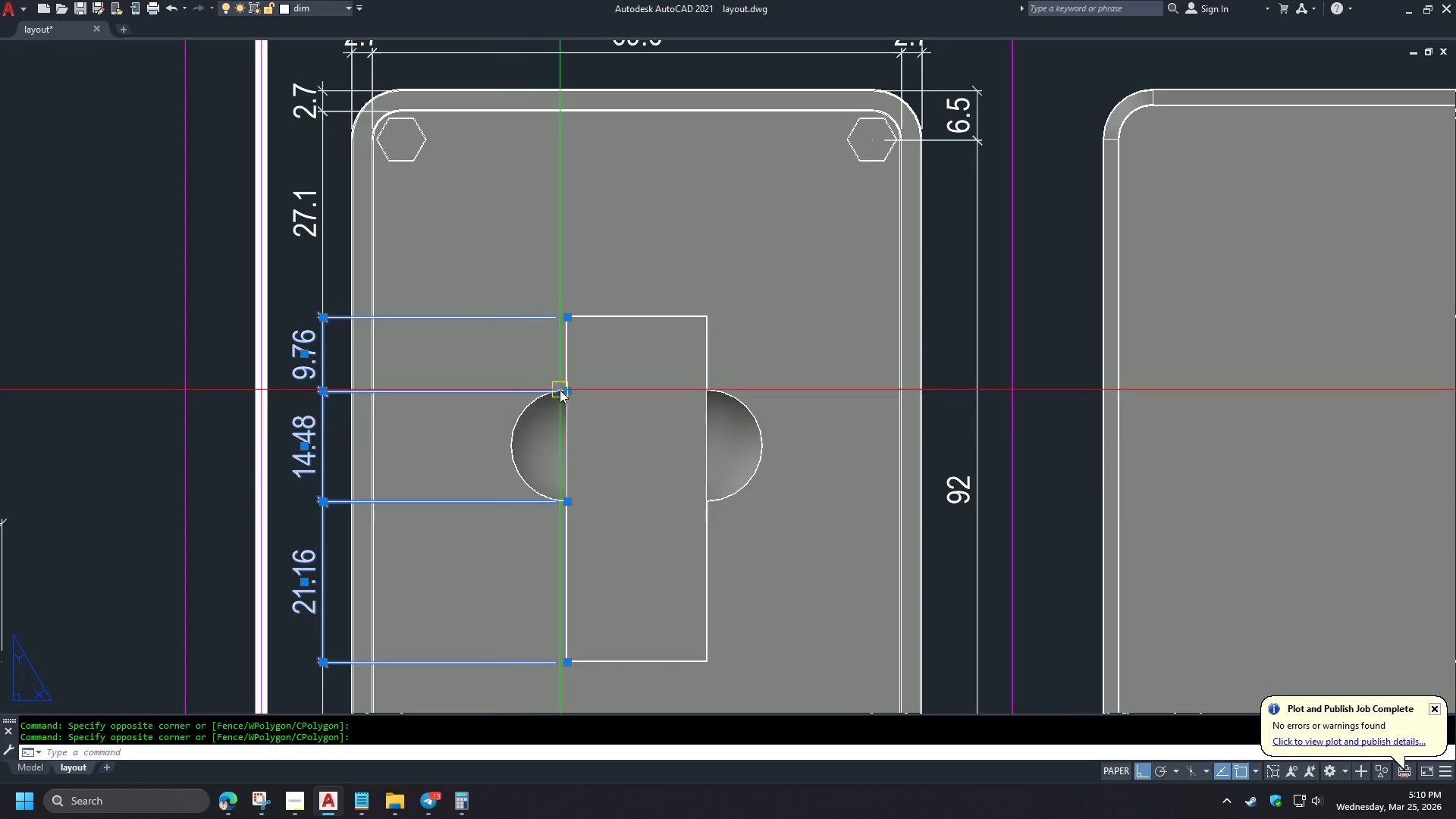 
left_click([619, 397])
 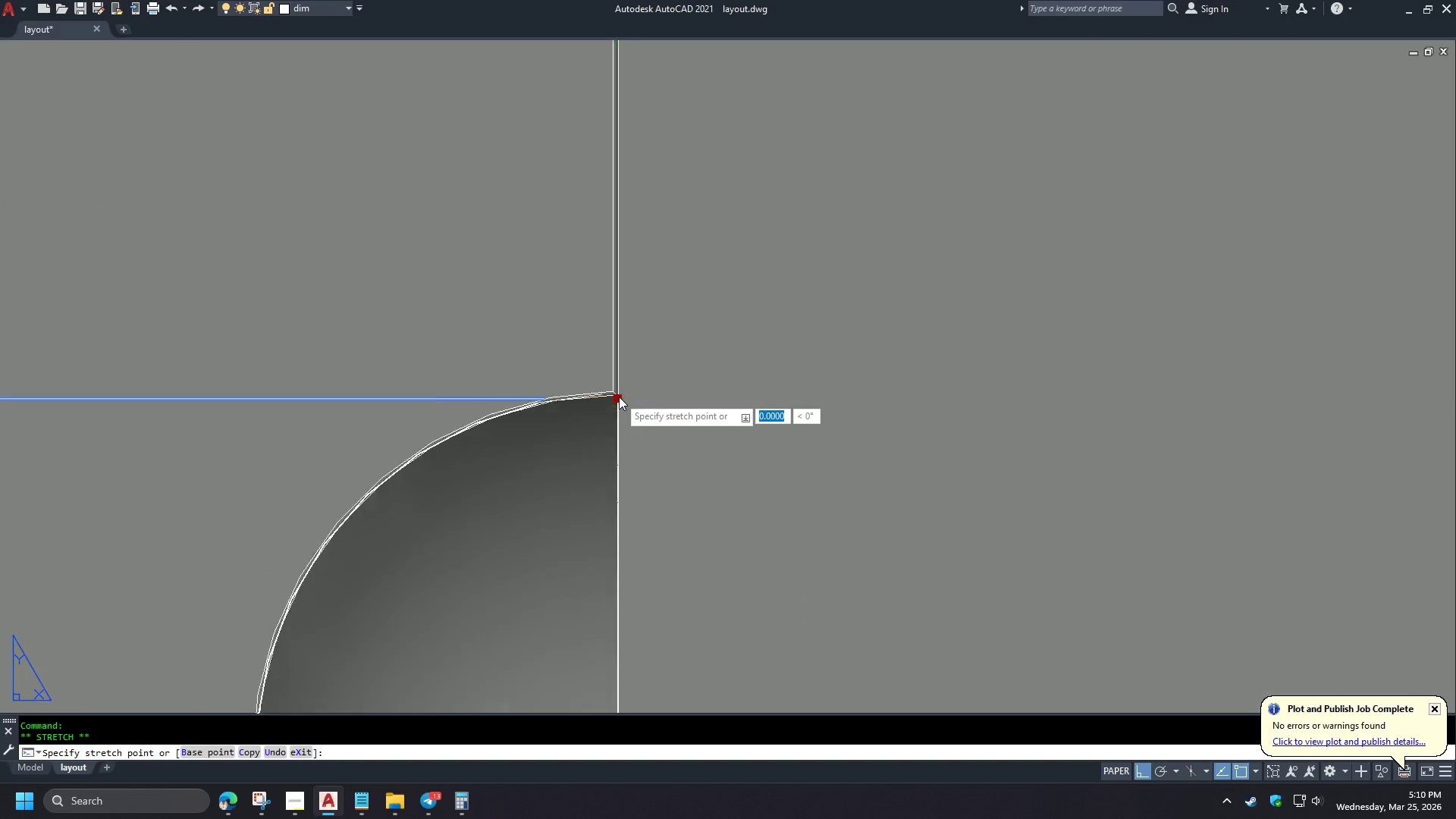 
key(E)
 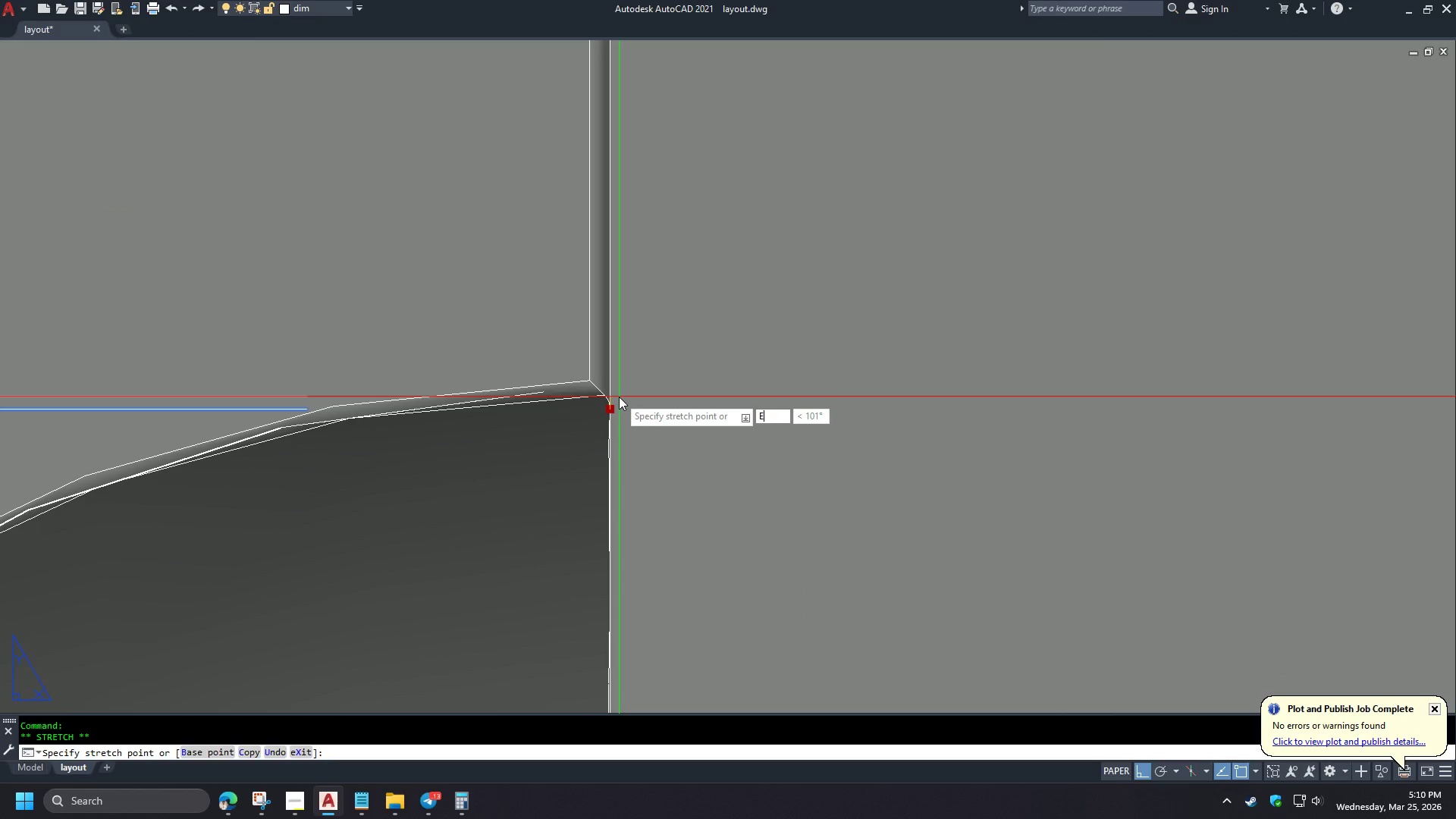 
scroll: coordinate [582, 389], scroll_direction: down, amount: 1.0
 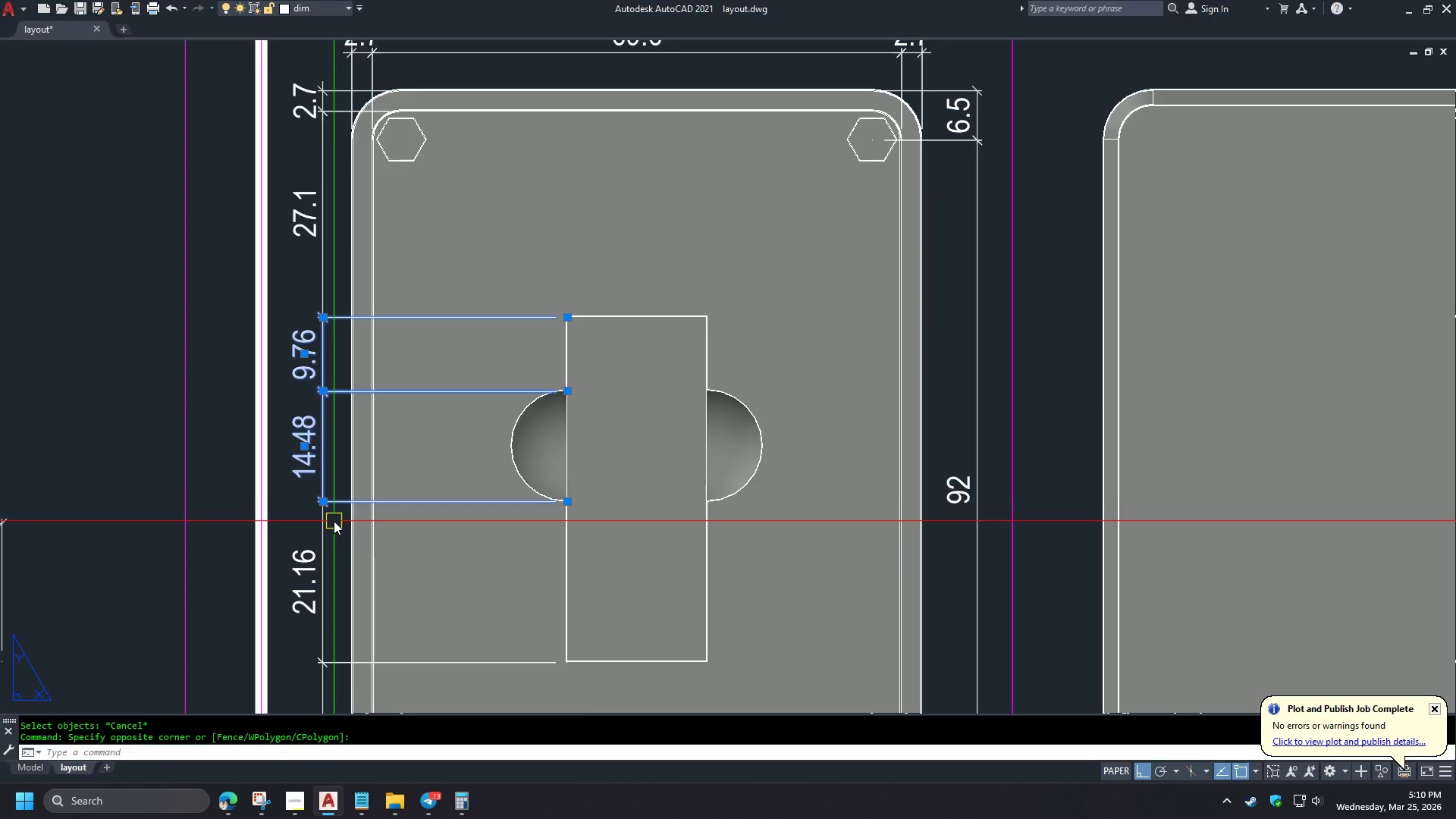 
type(ND )
 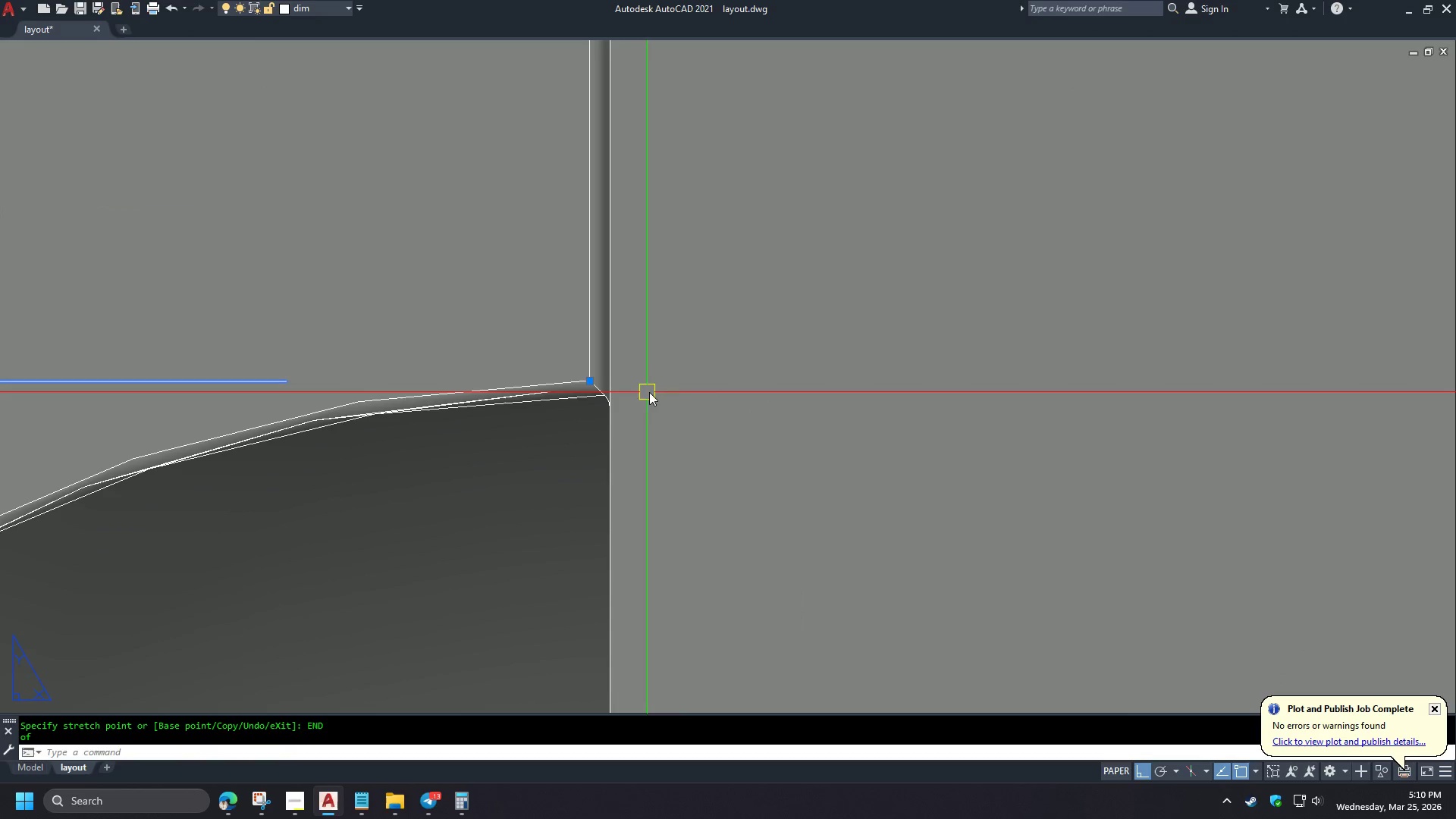 
scroll: coordinate [619, 397], scroll_direction: up, amount: 7.0
 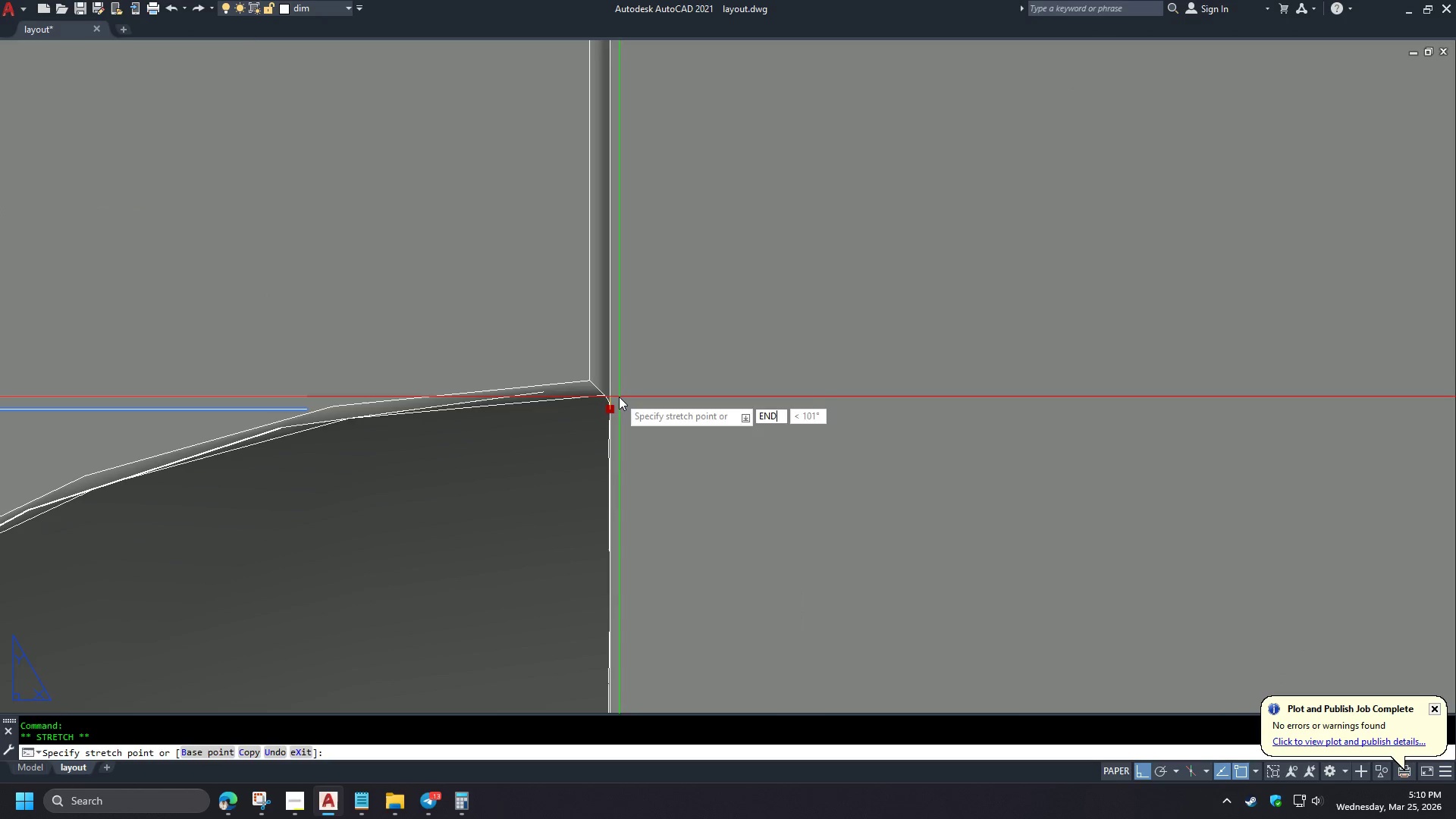 
key(Control+Z)
 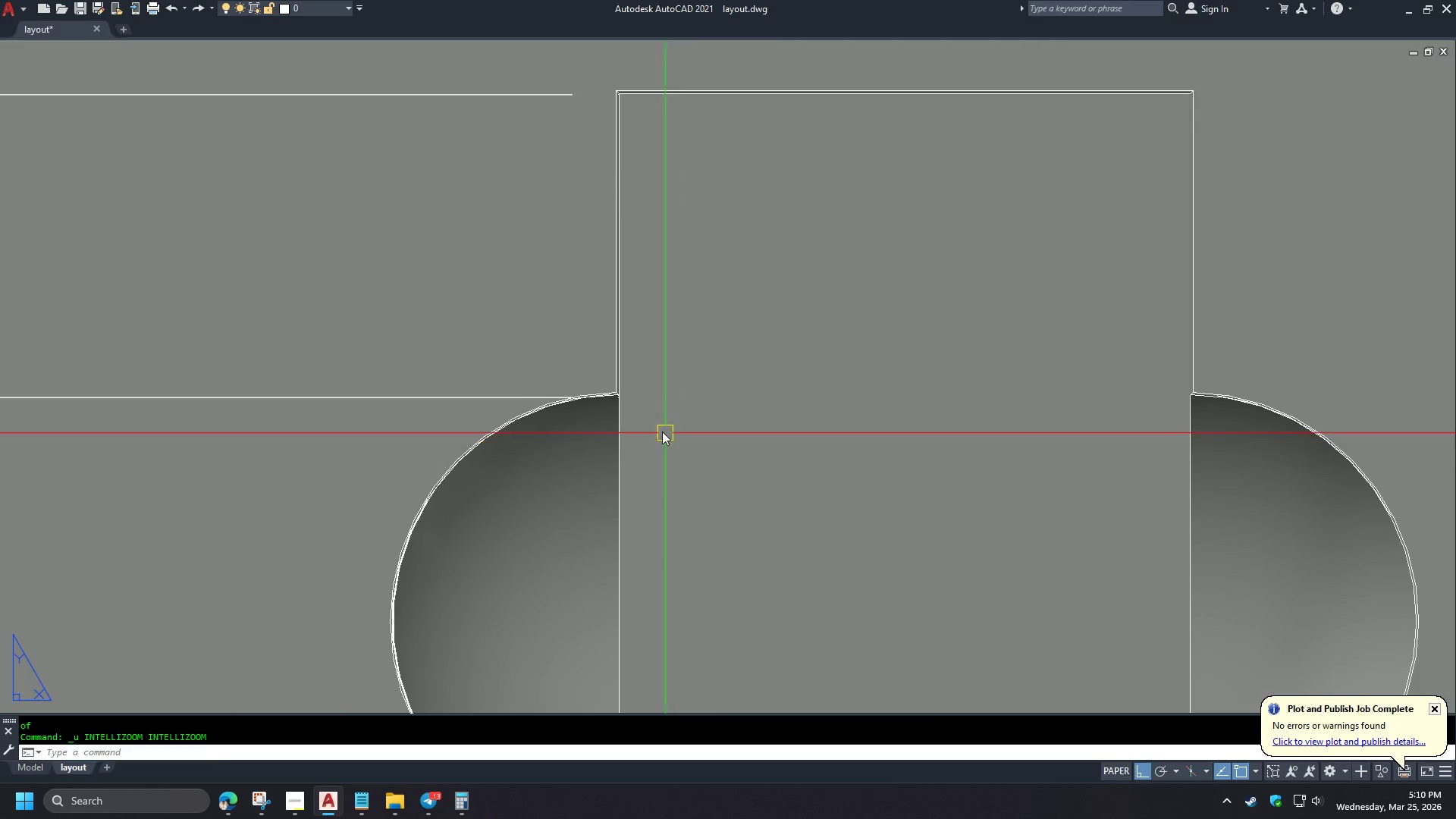 
scroll: coordinate [742, 384], scroll_direction: down, amount: 7.0
 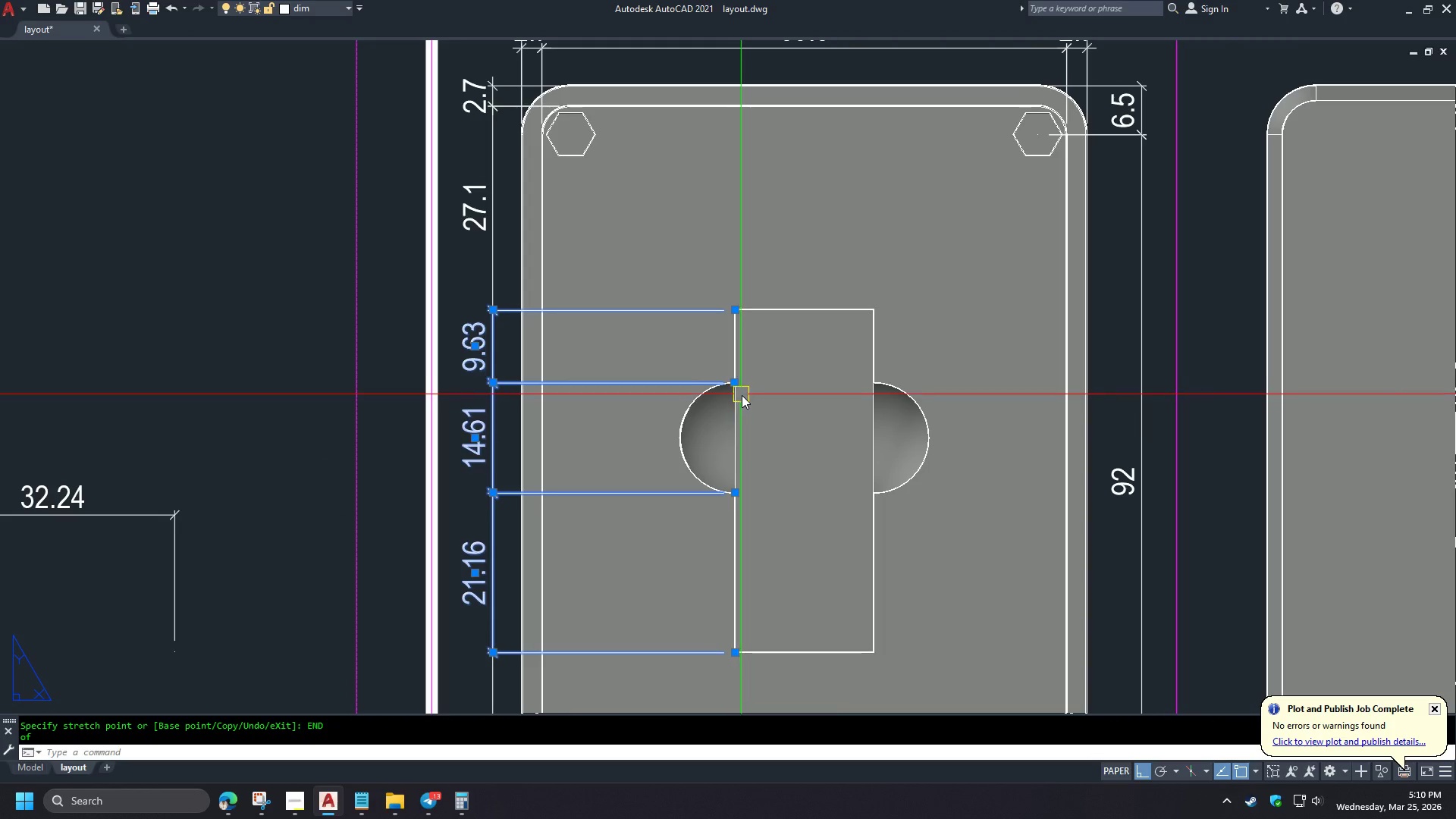 
key(S)
 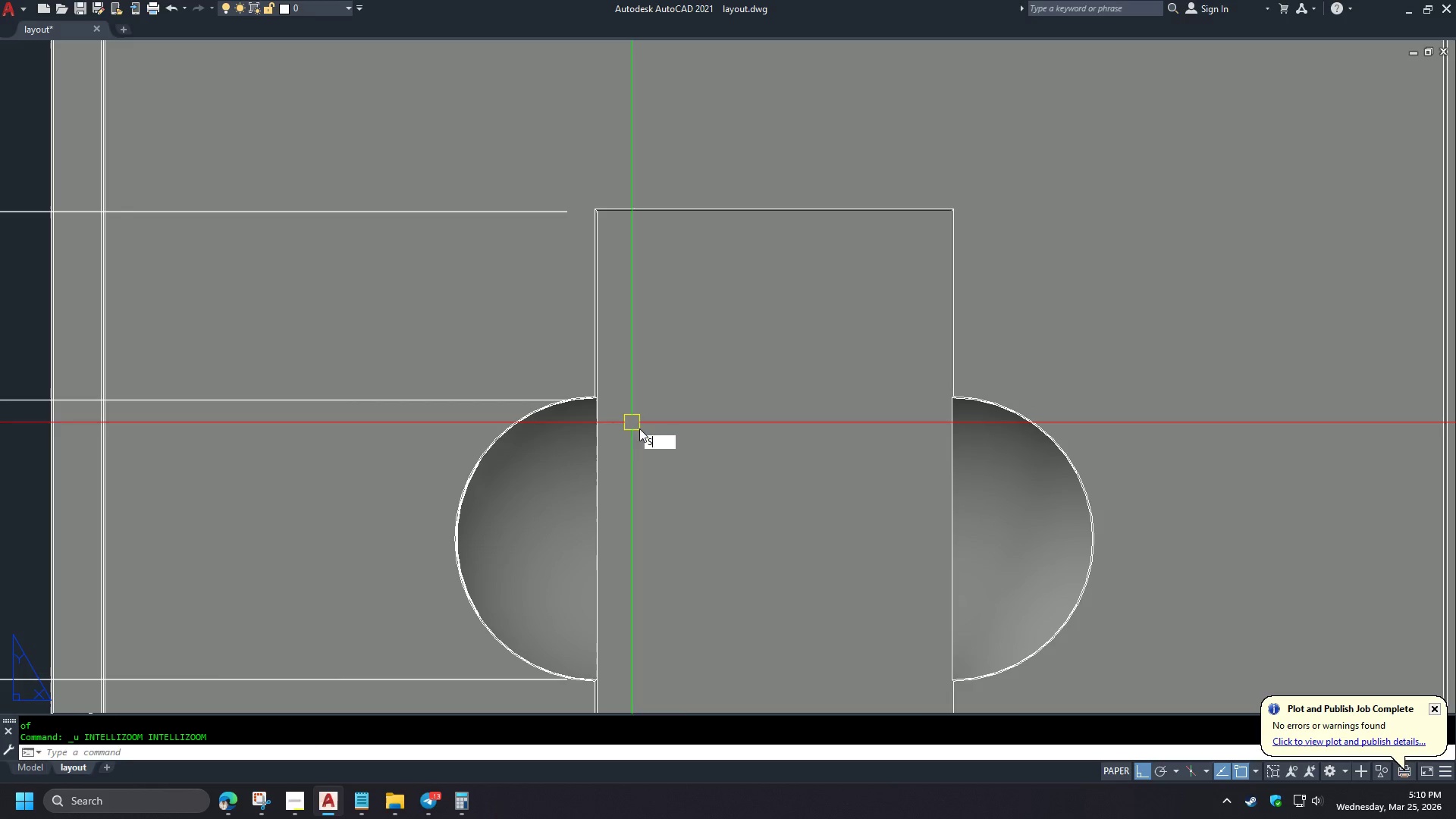 
key(Space)
 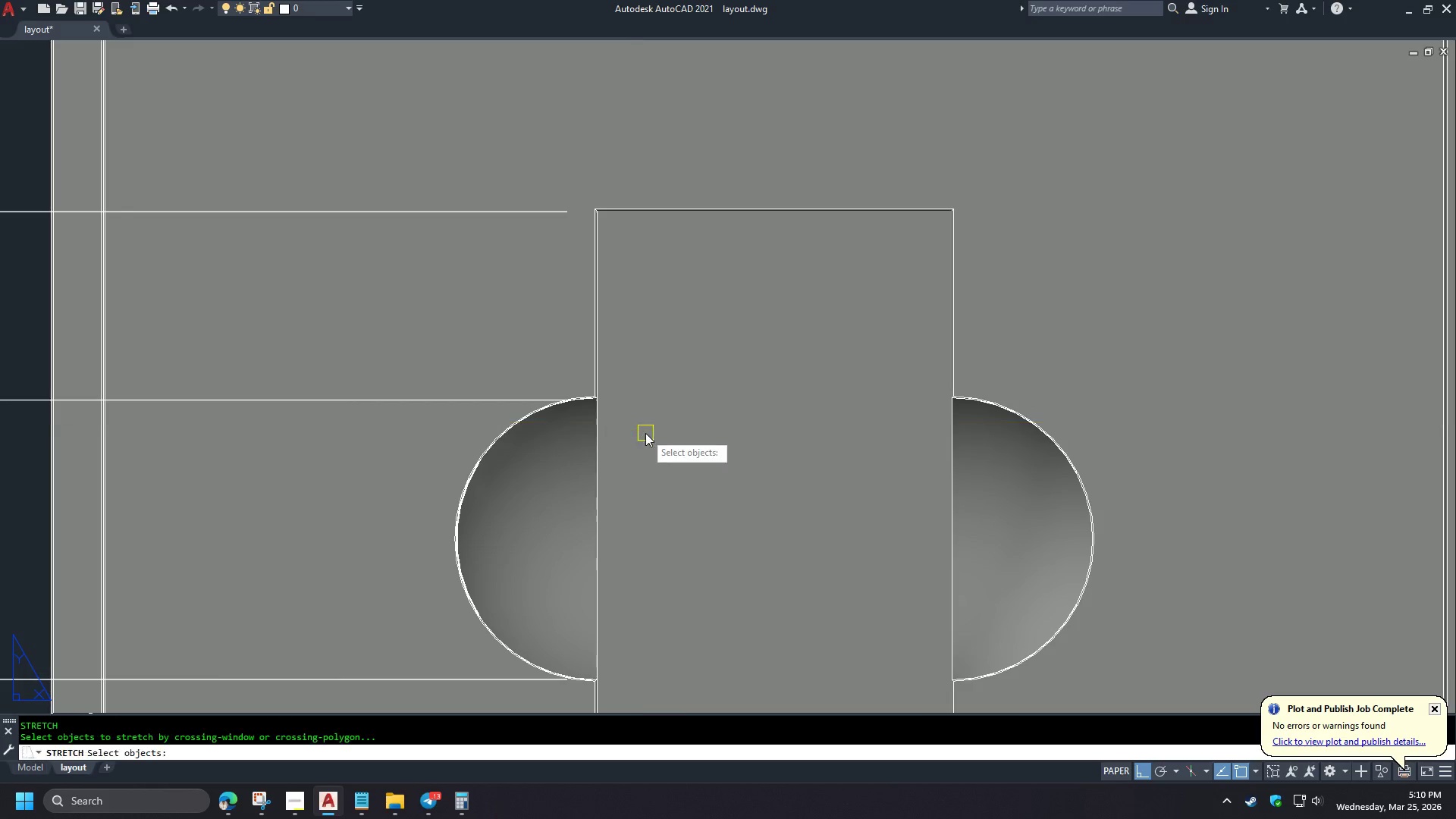 
left_click_drag(start_coordinate=[645, 433], to_coordinate=[640, 428])
 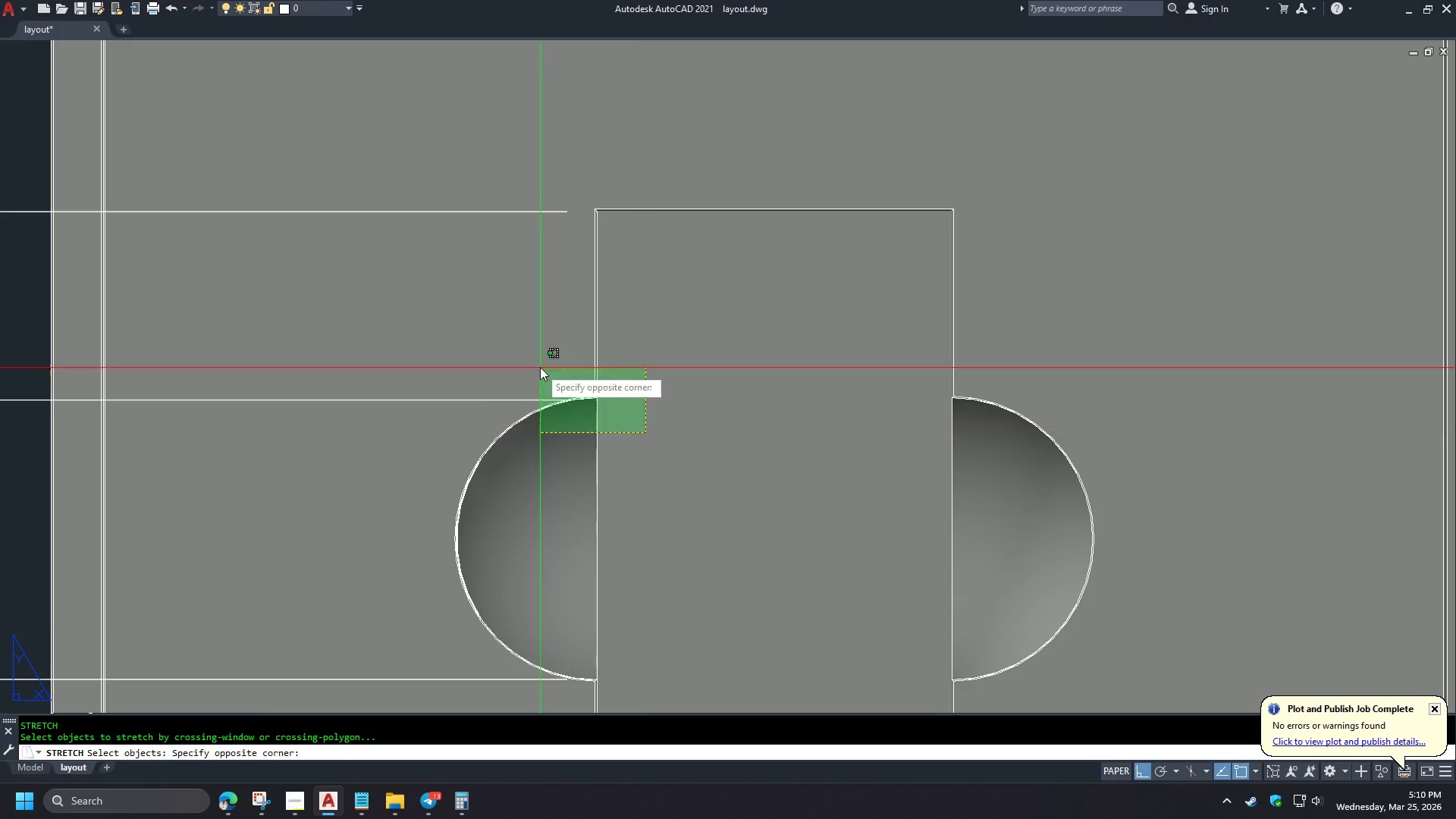 
double_click([540, 367])
 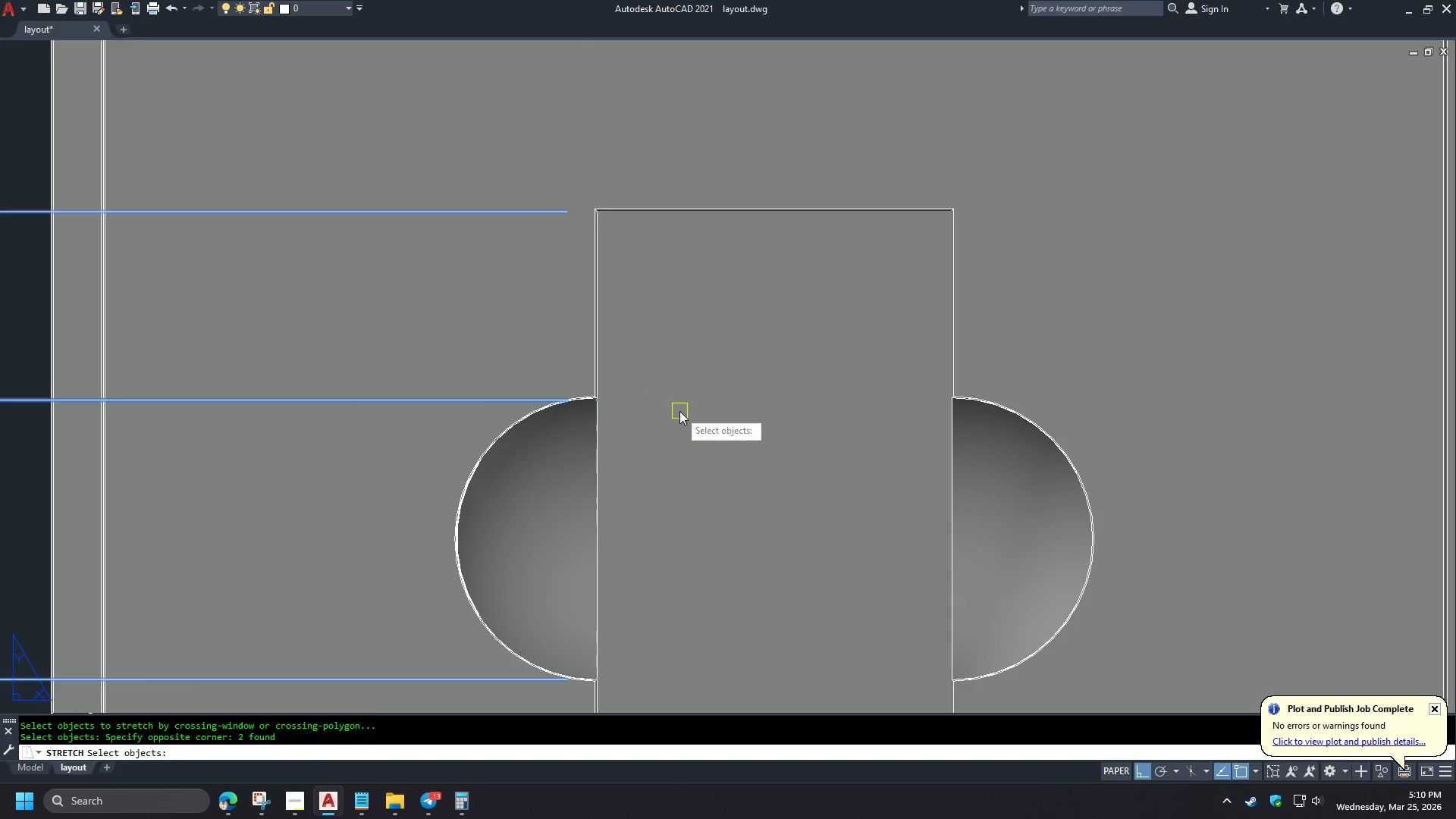 
key(Space)
 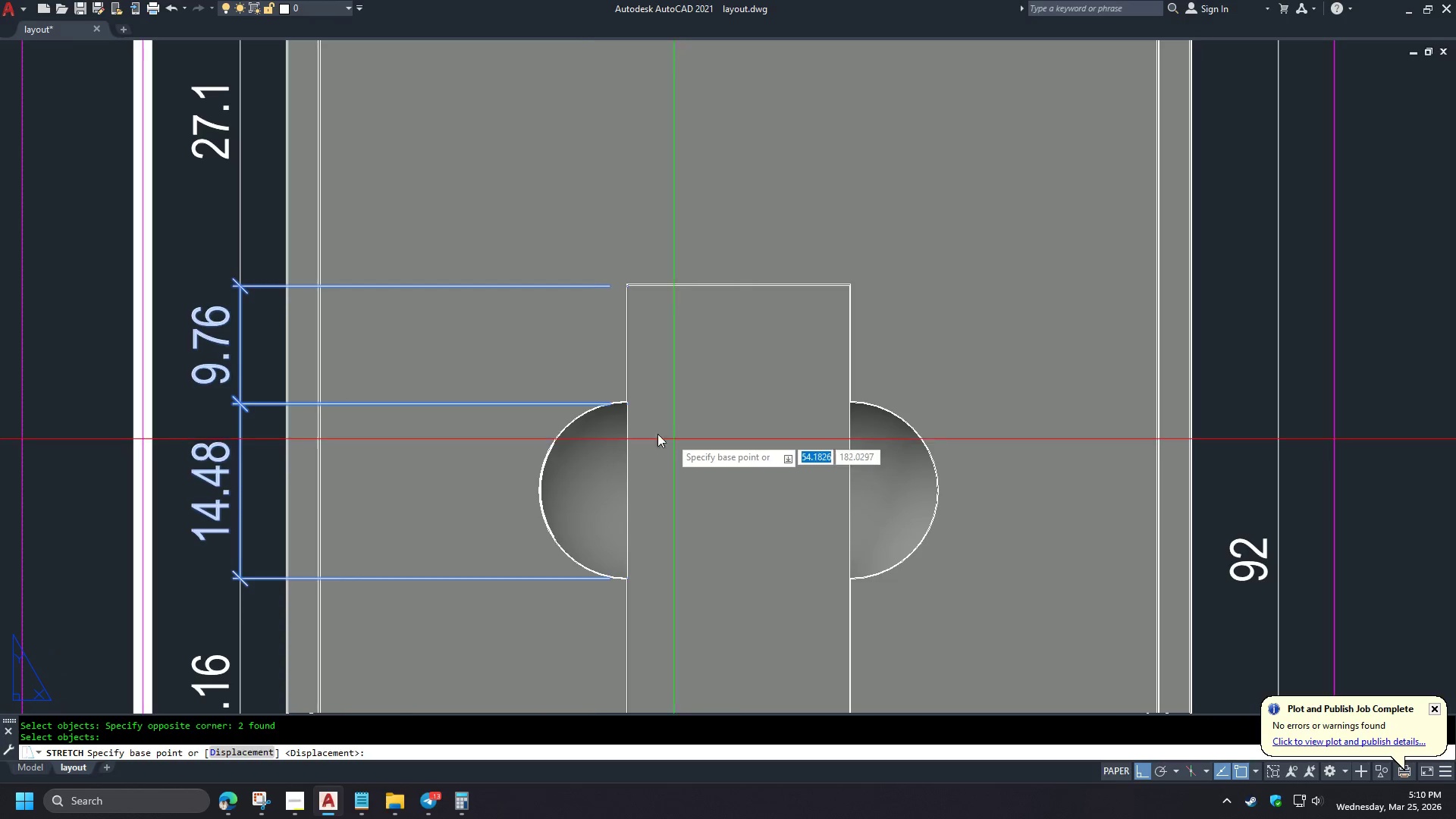 
scroll: coordinate [621, 404], scroll_direction: up, amount: 4.0
 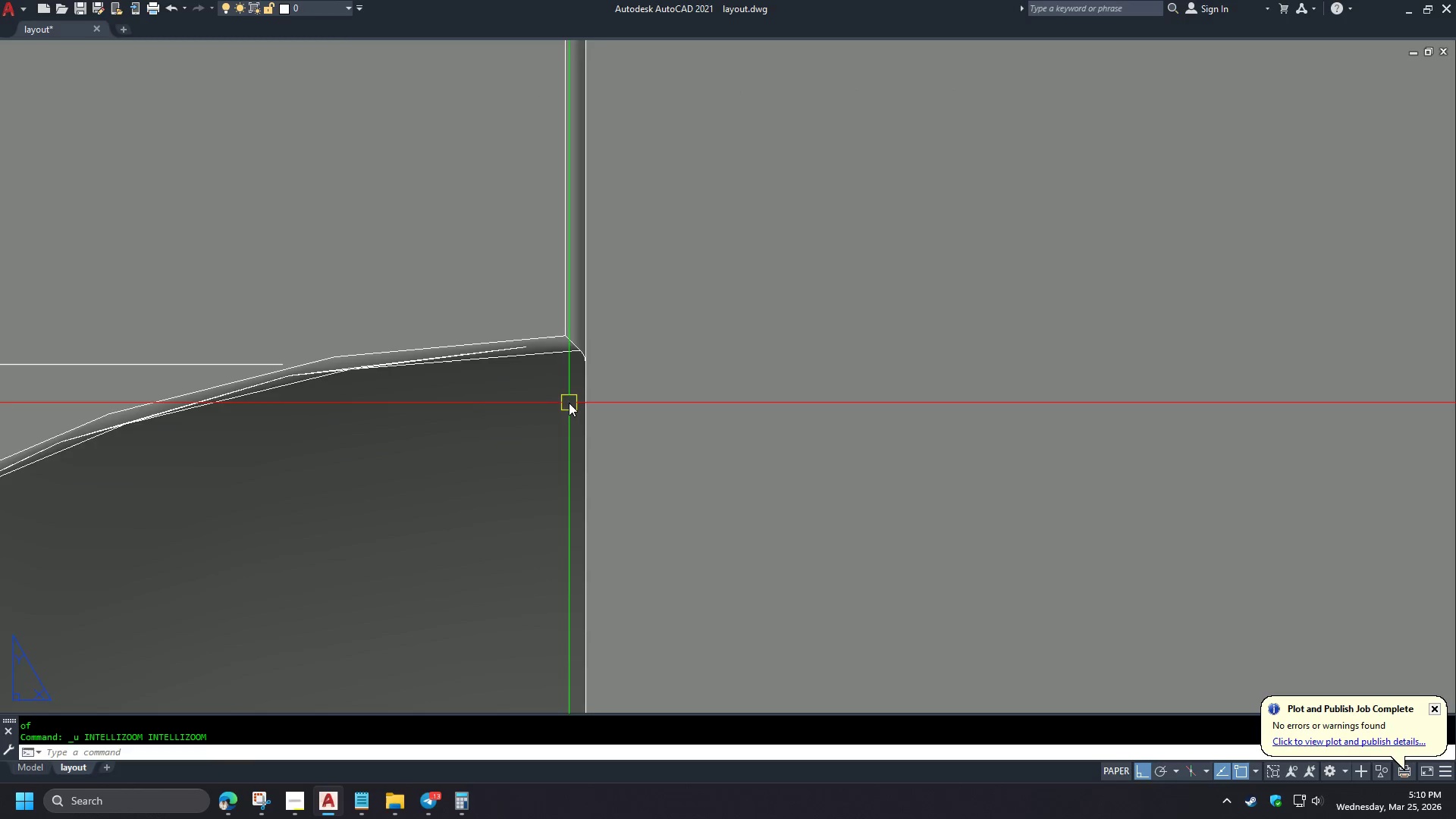 
scroll: coordinate [357, 360], scroll_direction: down, amount: 9.0
 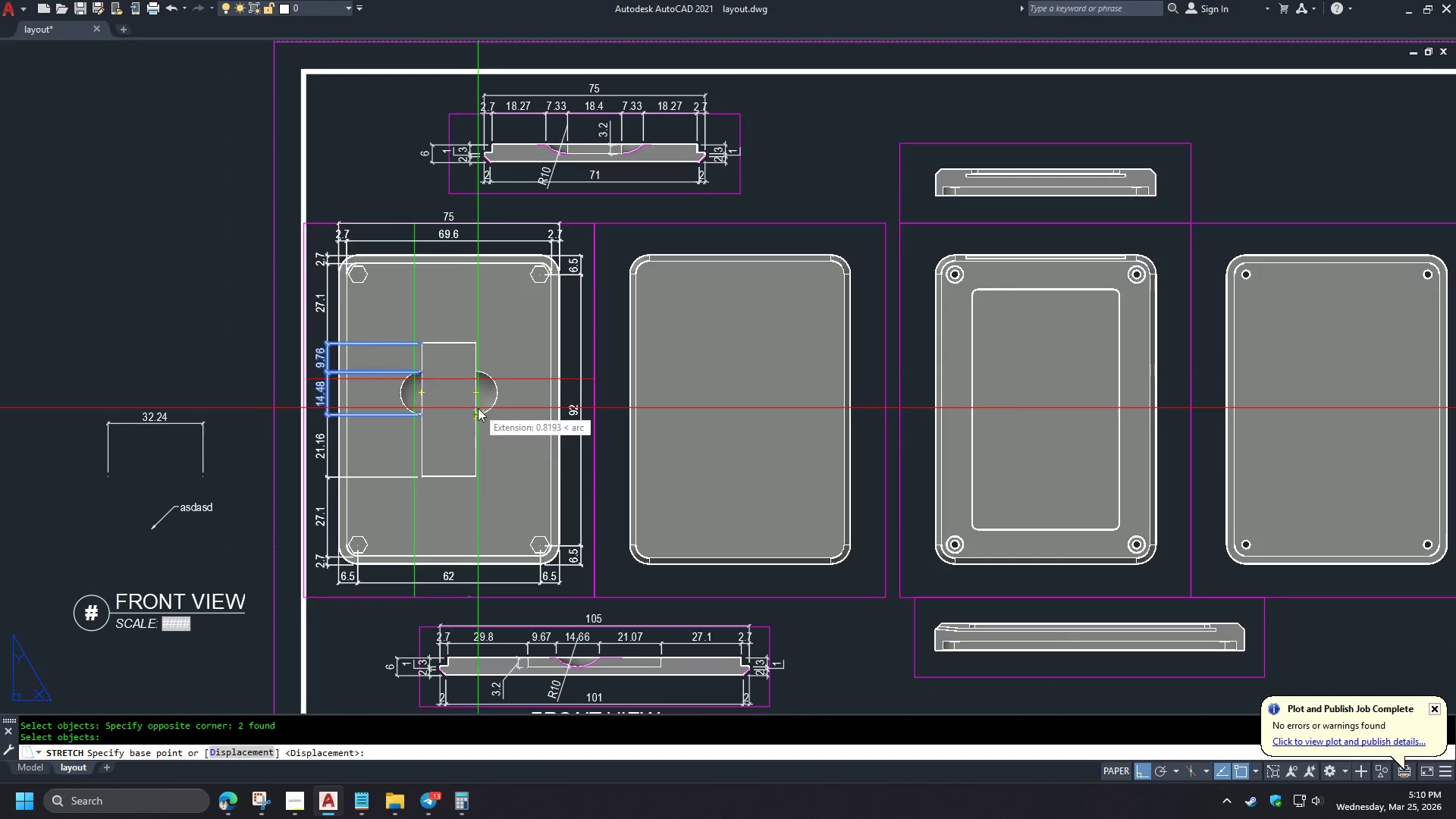 
scroll: coordinate [431, 374], scroll_direction: up, amount: 2.0
 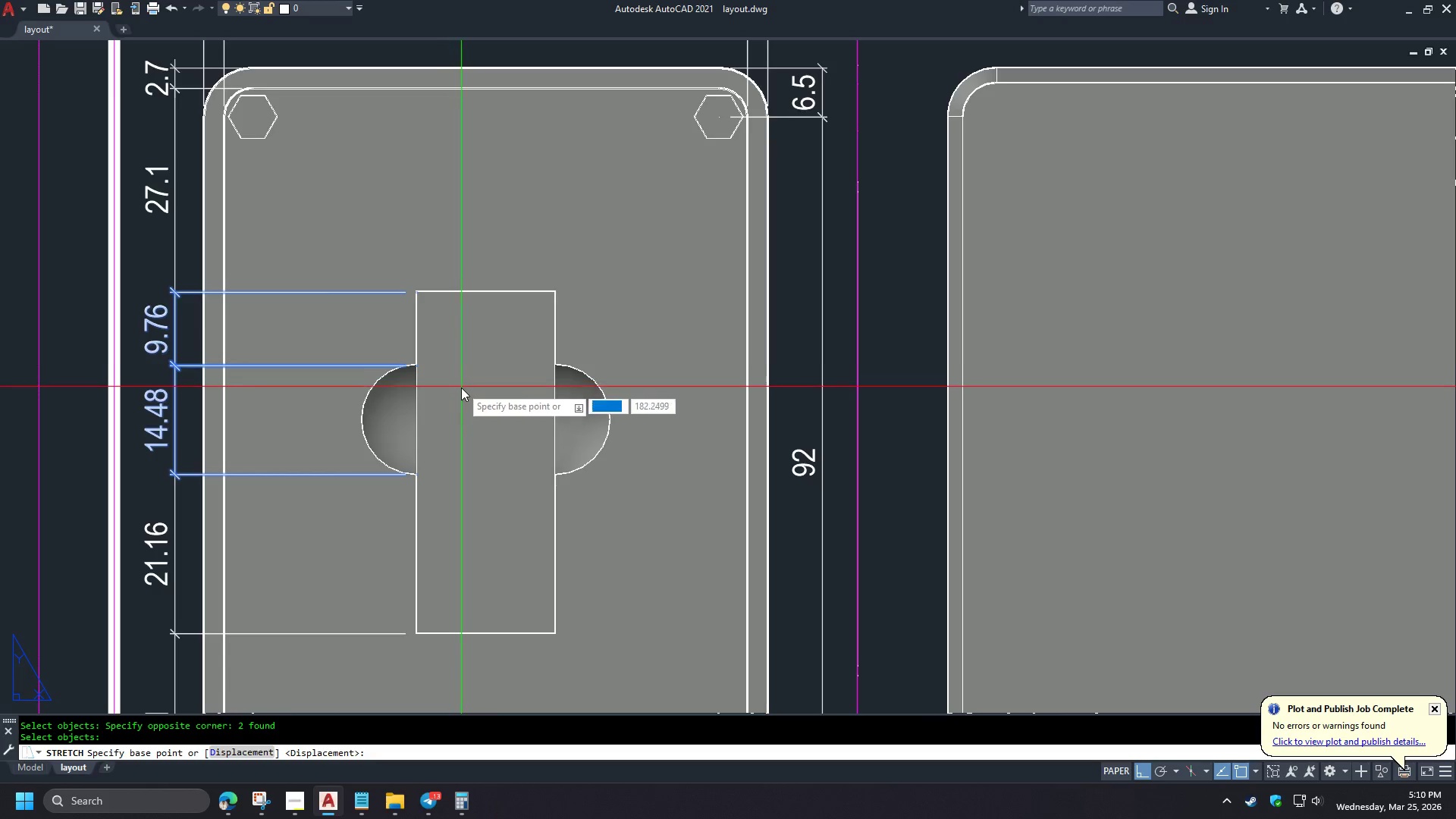 
left_click([453, 400])
 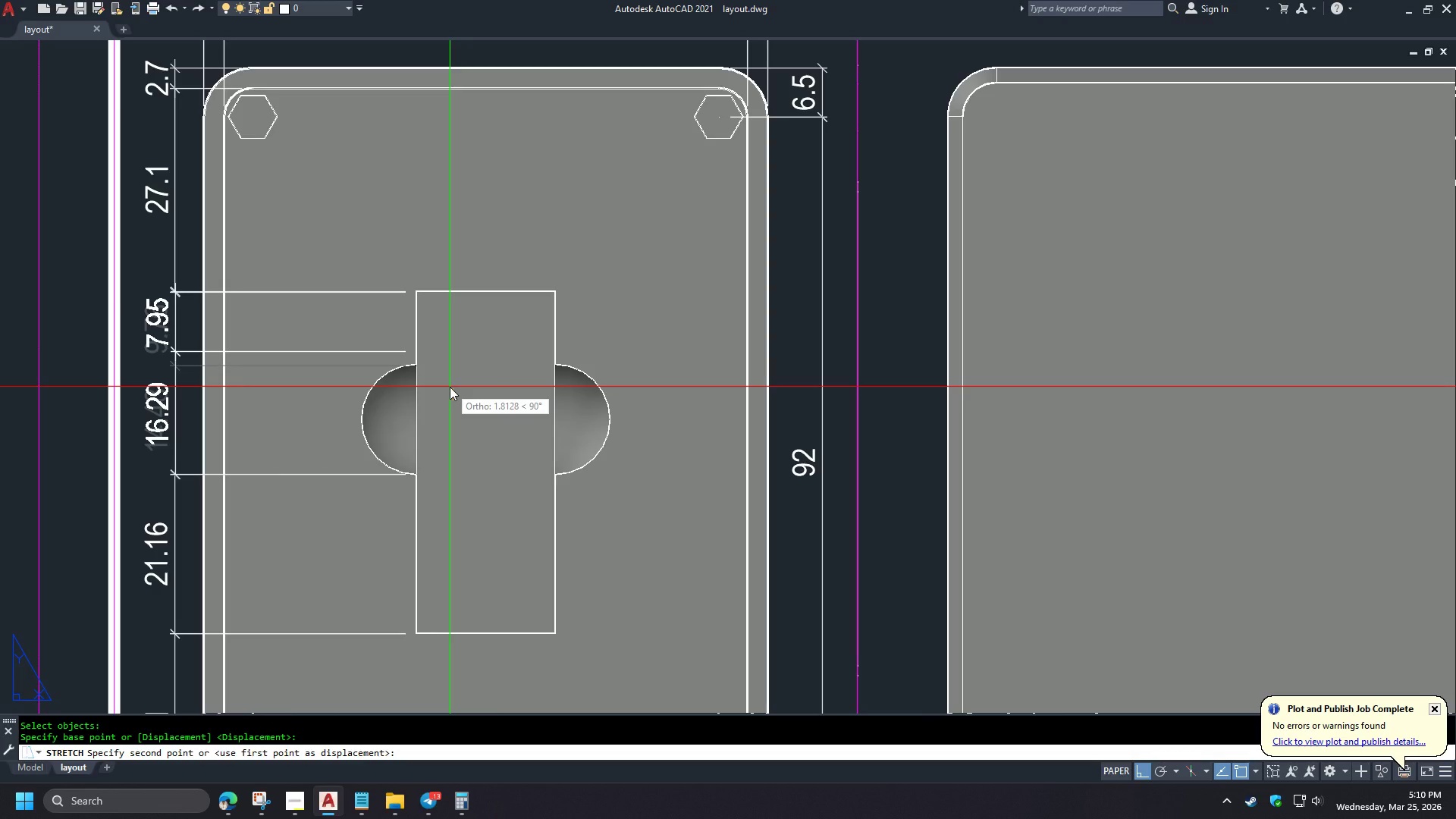 
key(NumpadDecimal)
 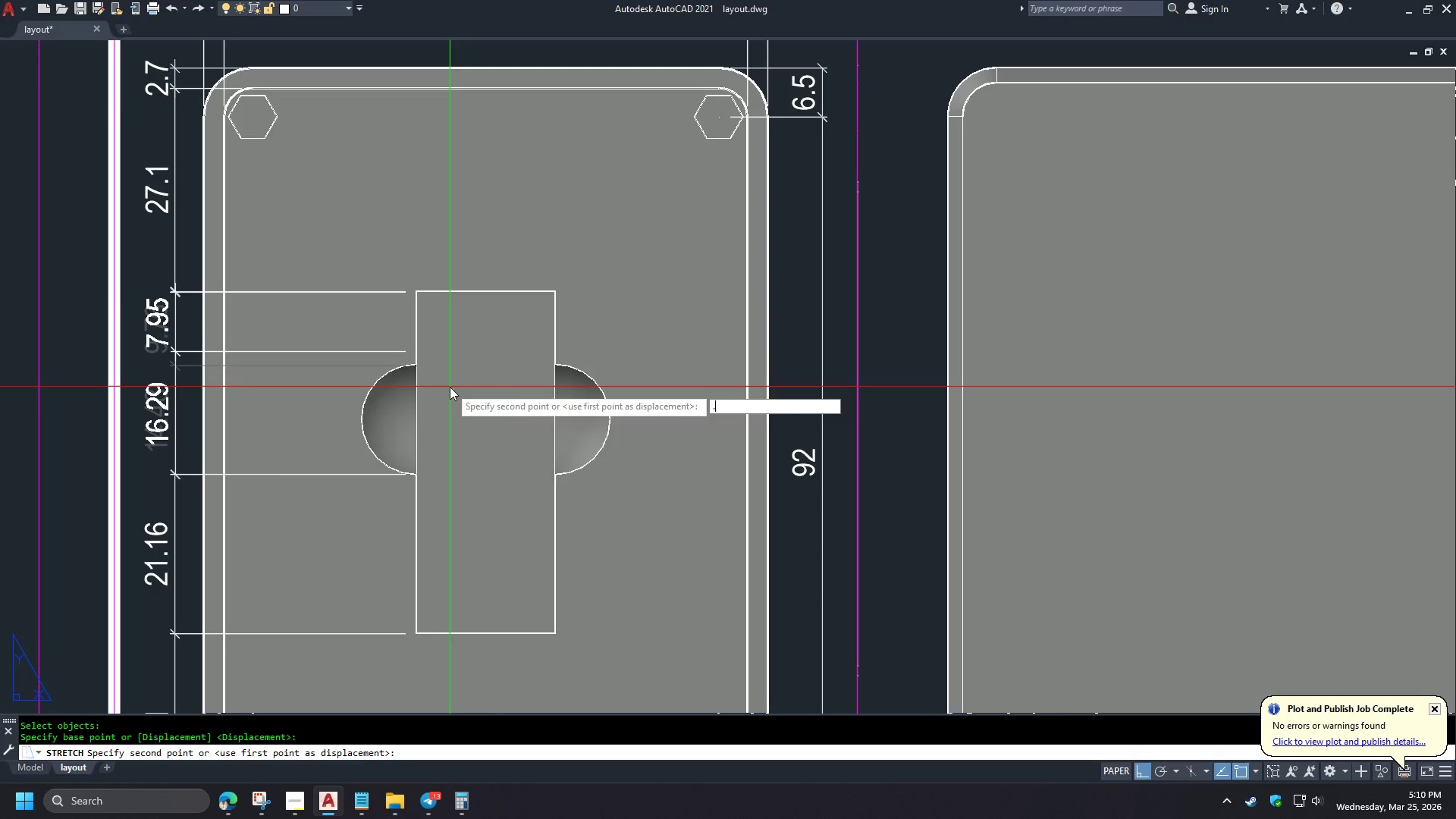 
key(Numpad1)
 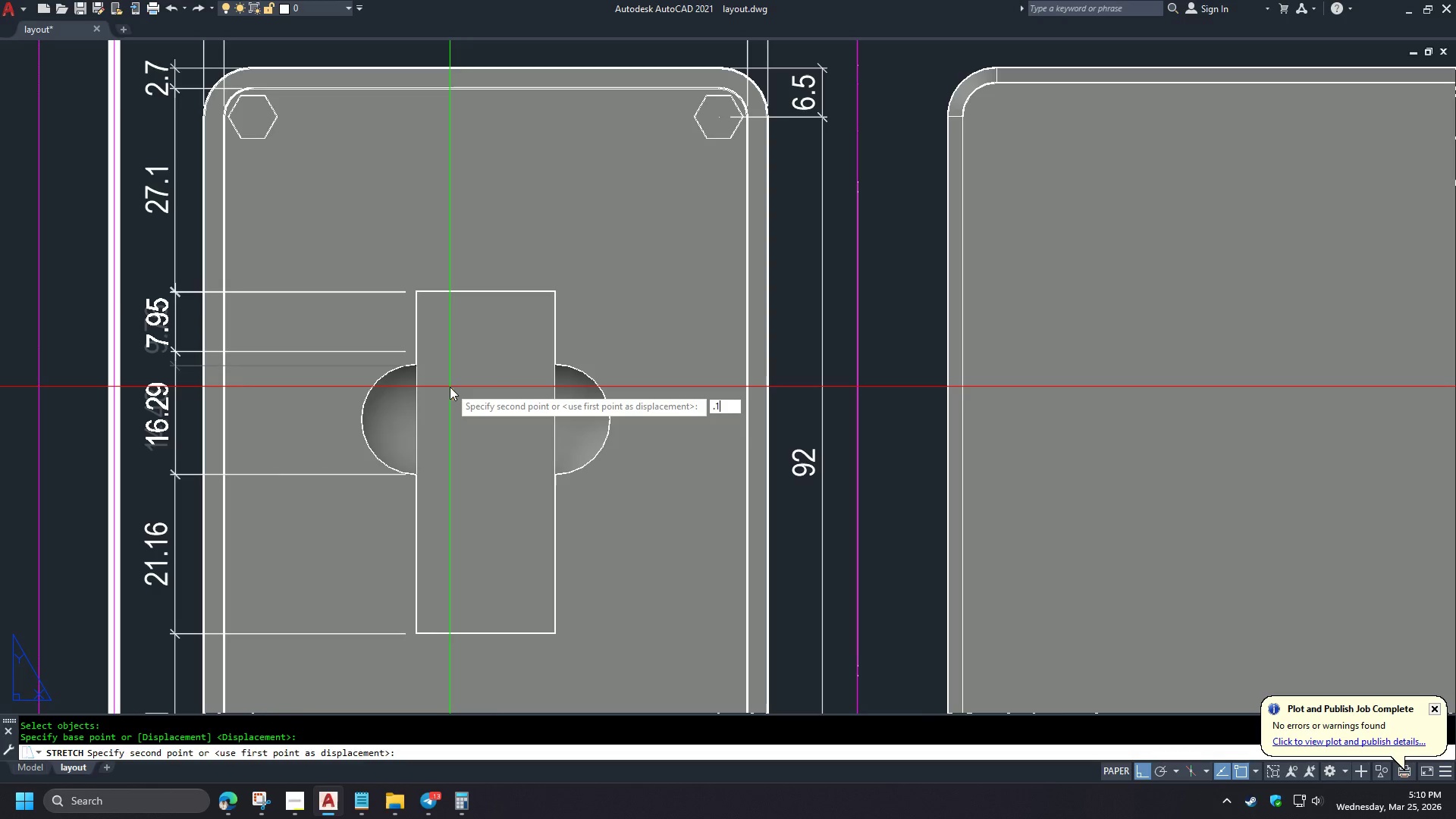 
key(NumpadEnter)
 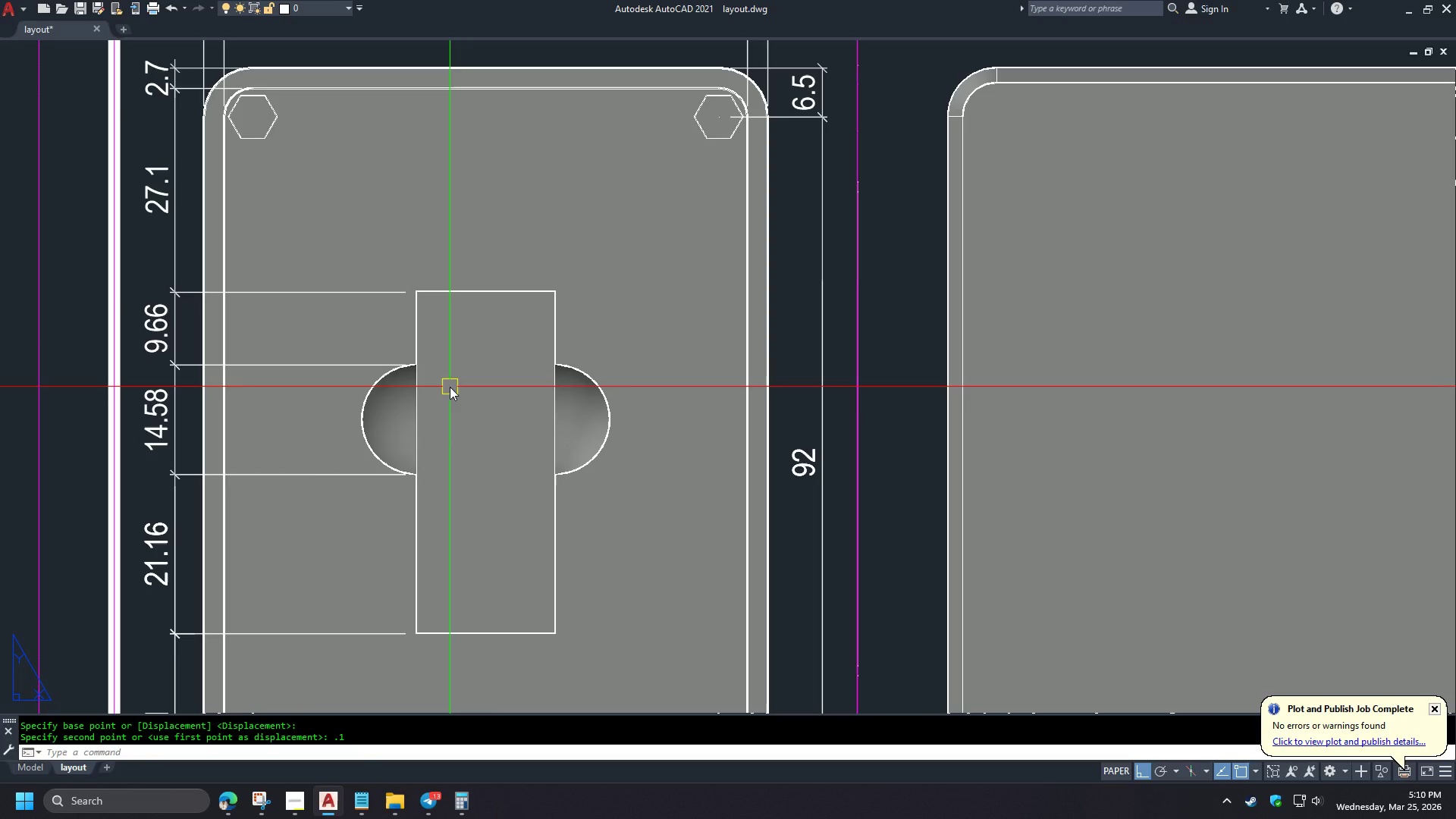 
key(Control+ControlLeft)
 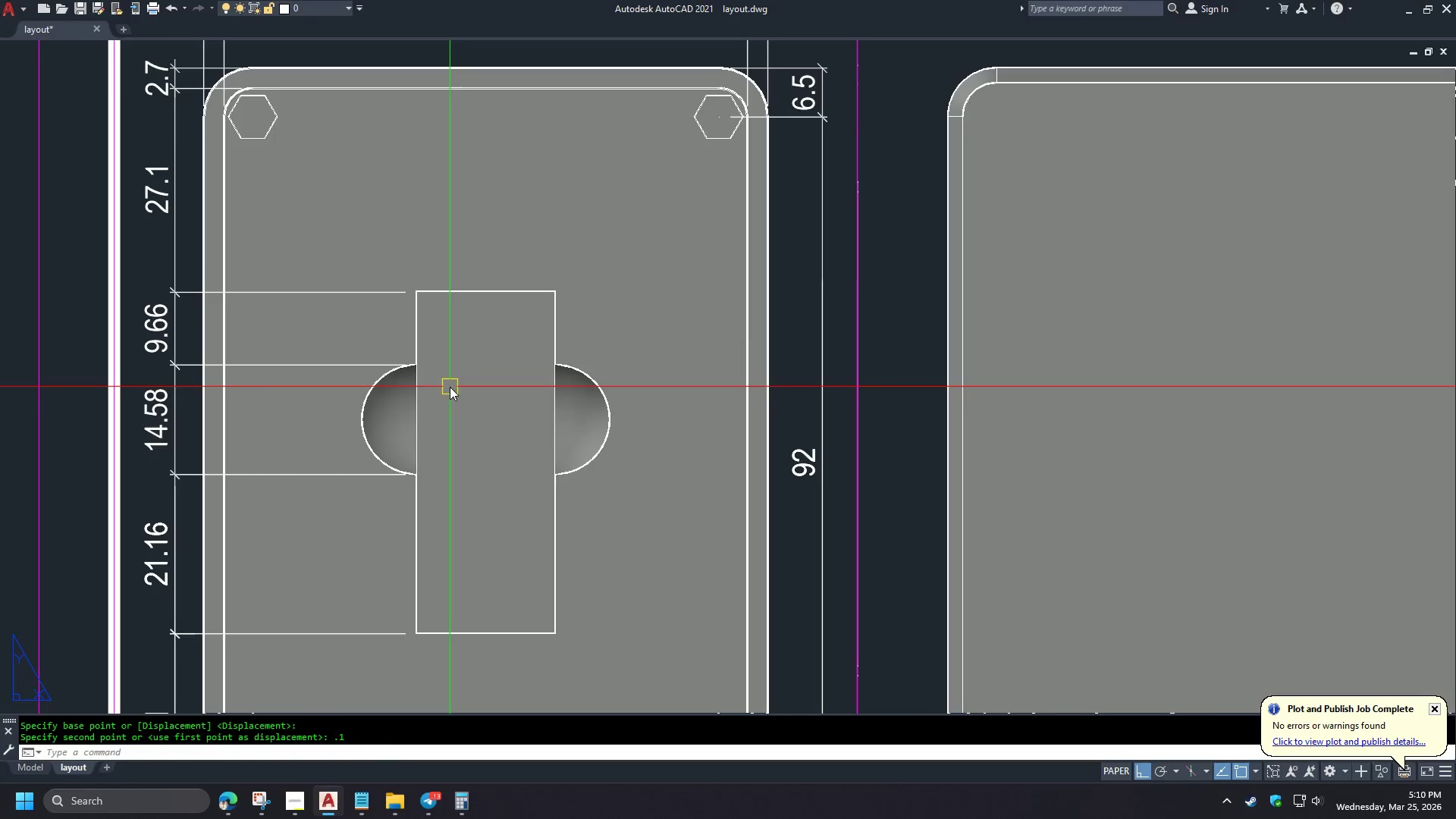 
key(Control+Z)
 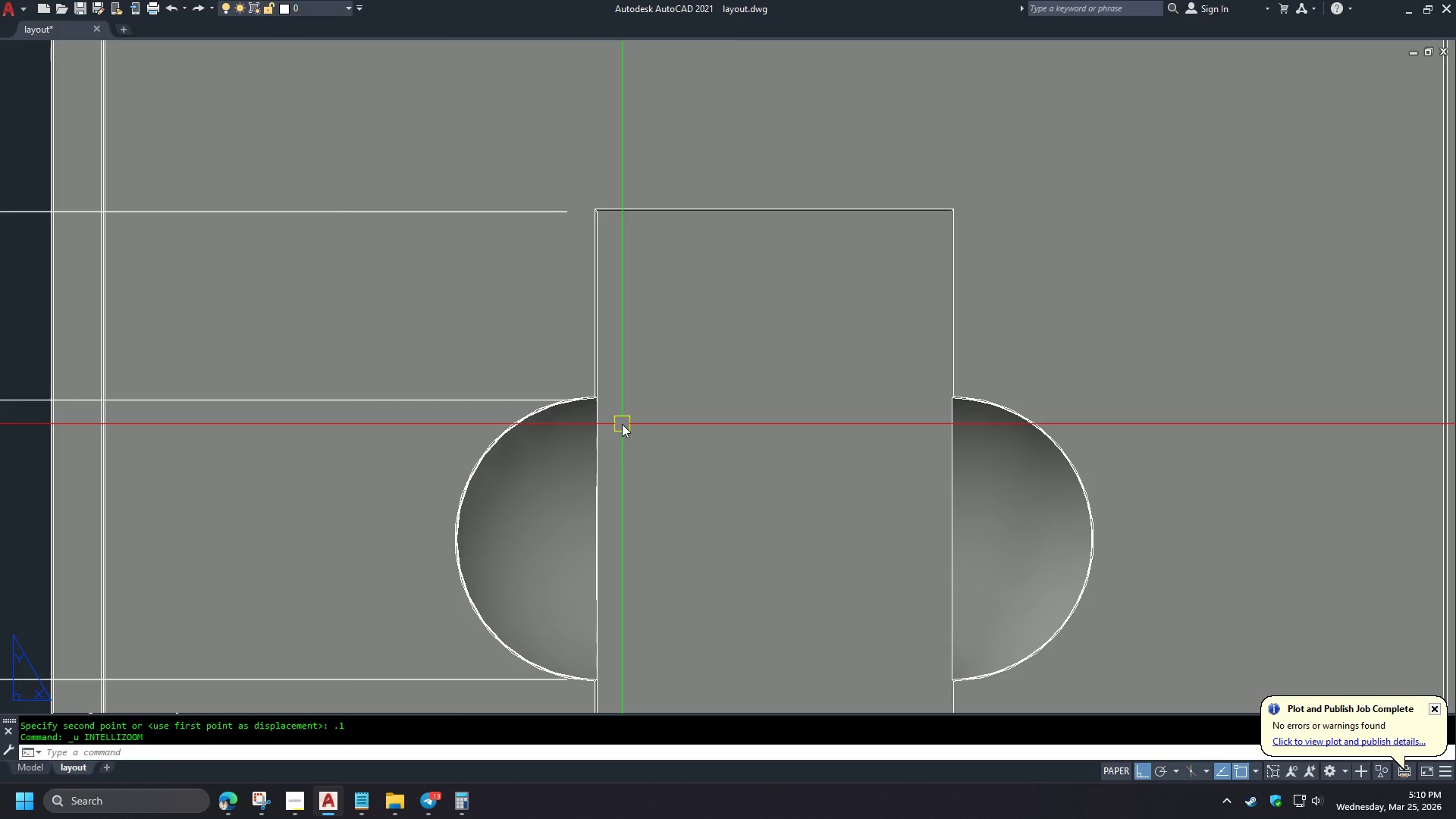 
key(S)
 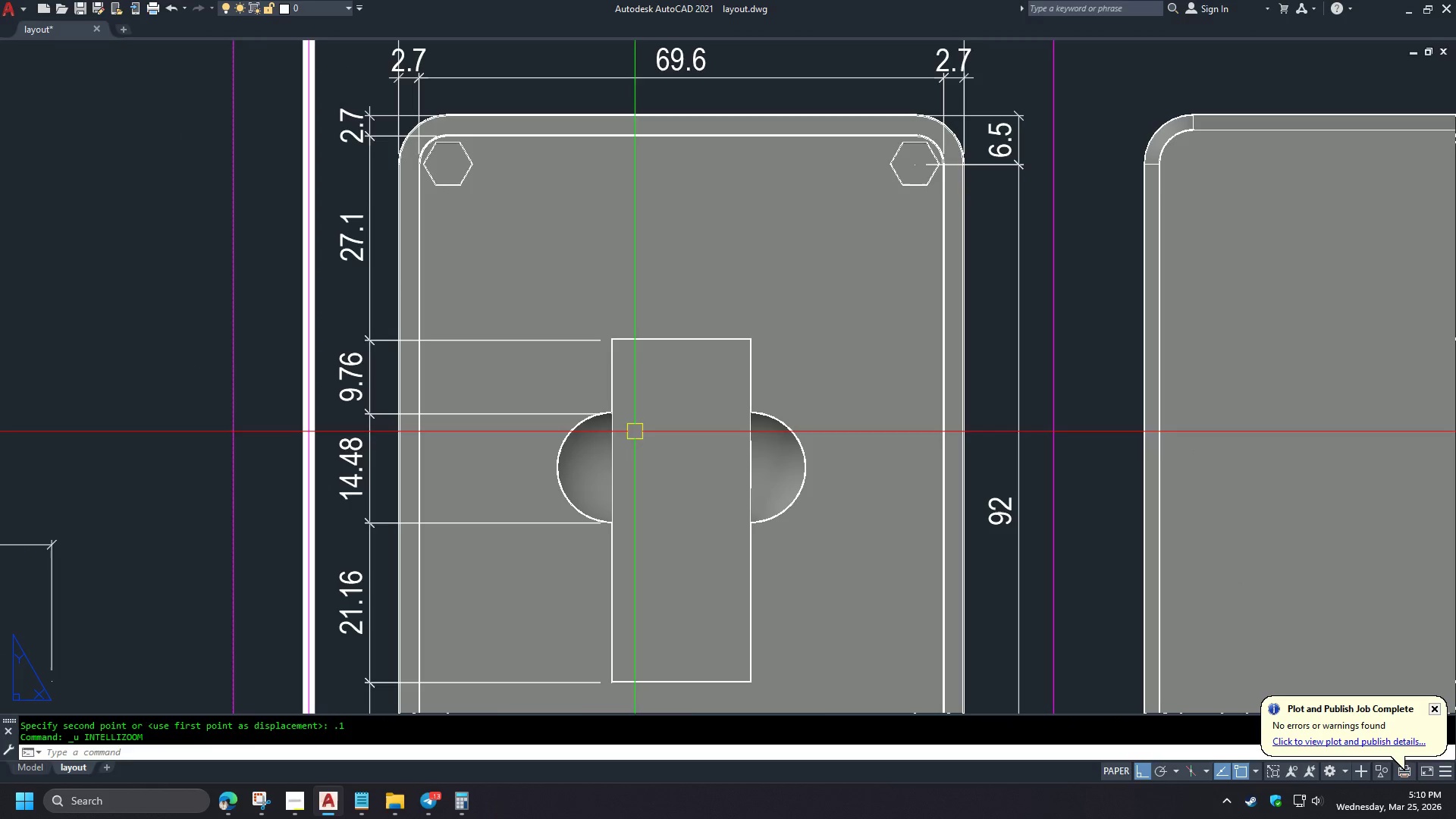 
key(Space)
 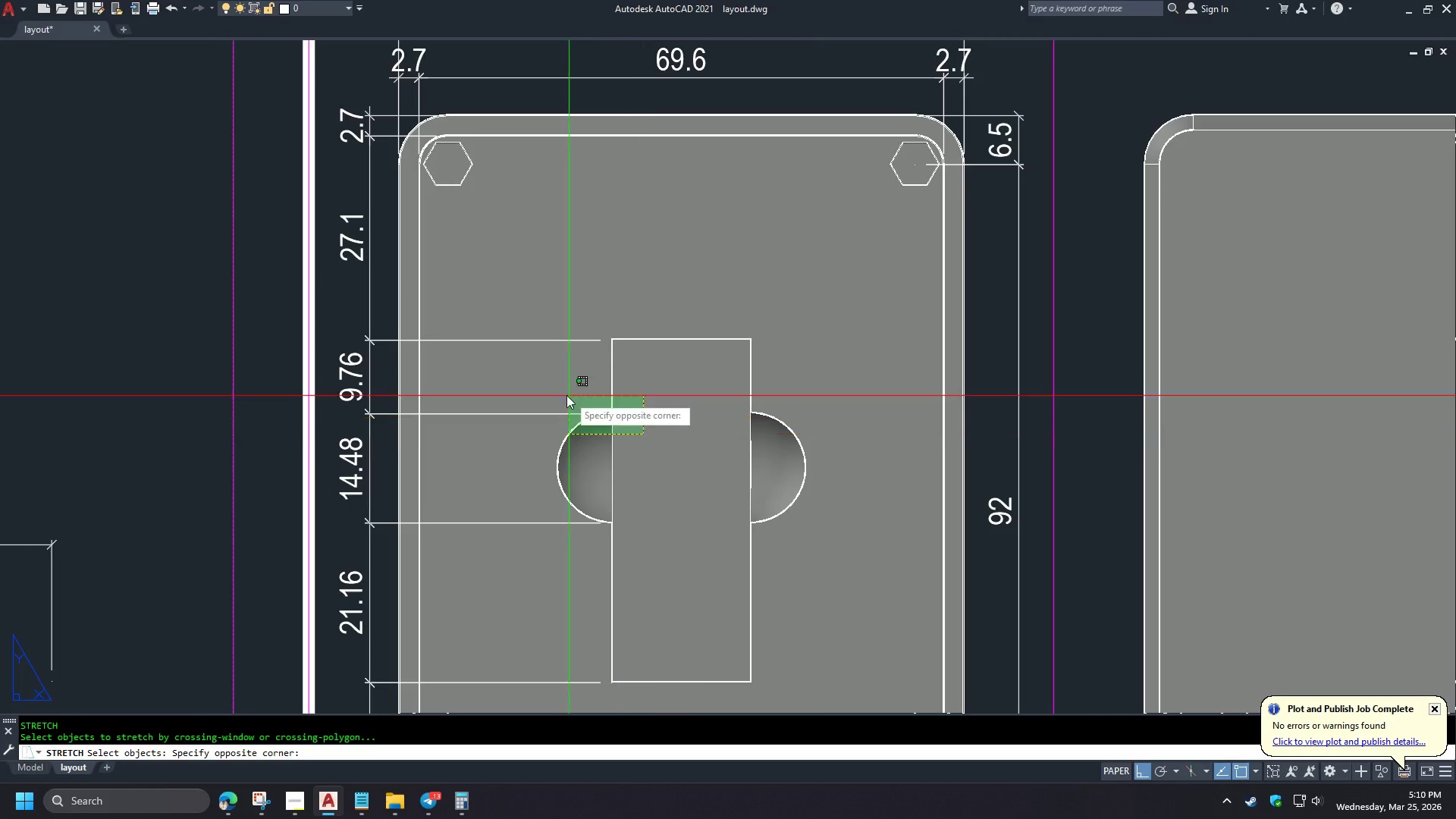 
double_click([564, 394])
 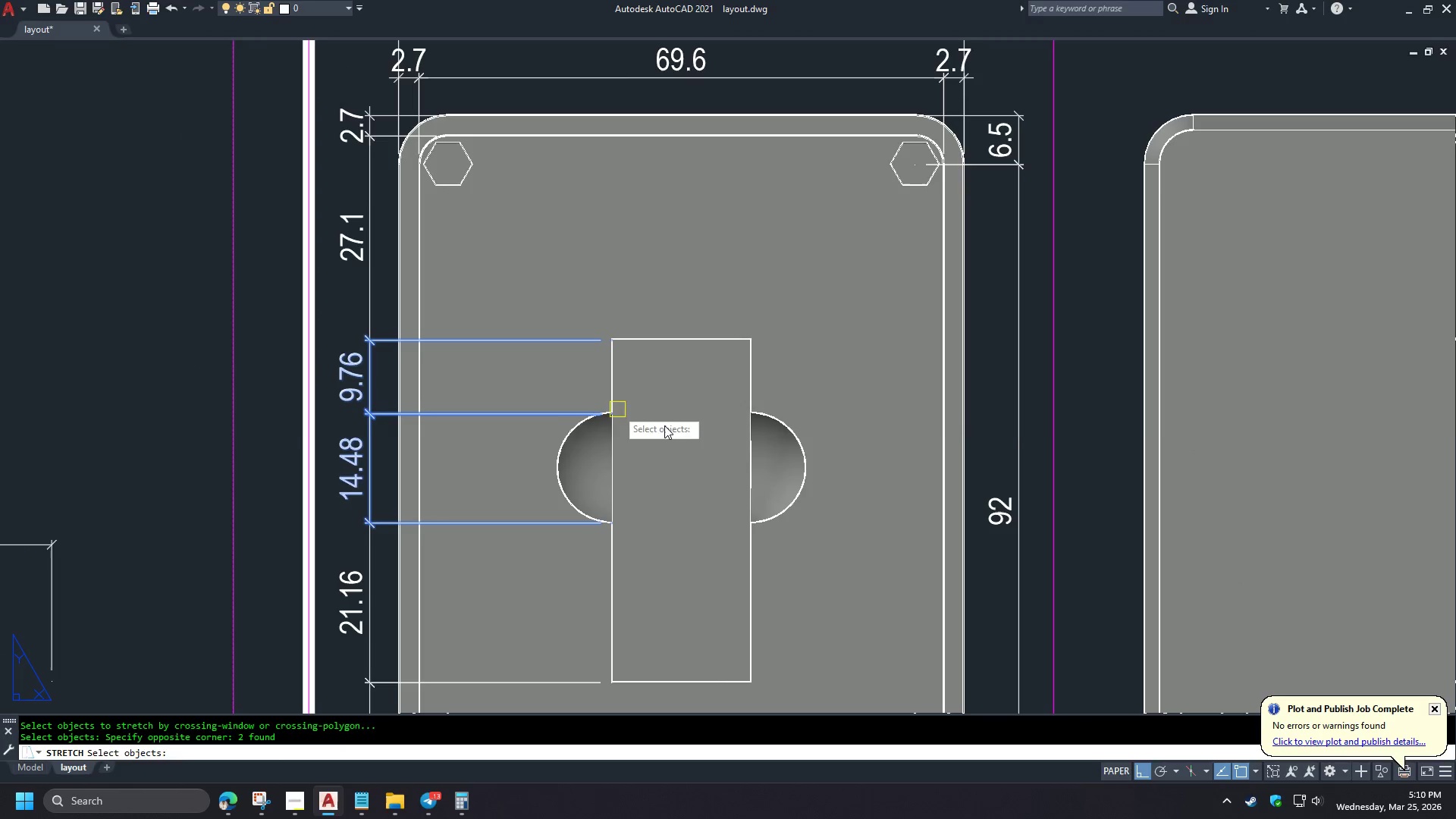 
key(Space)
 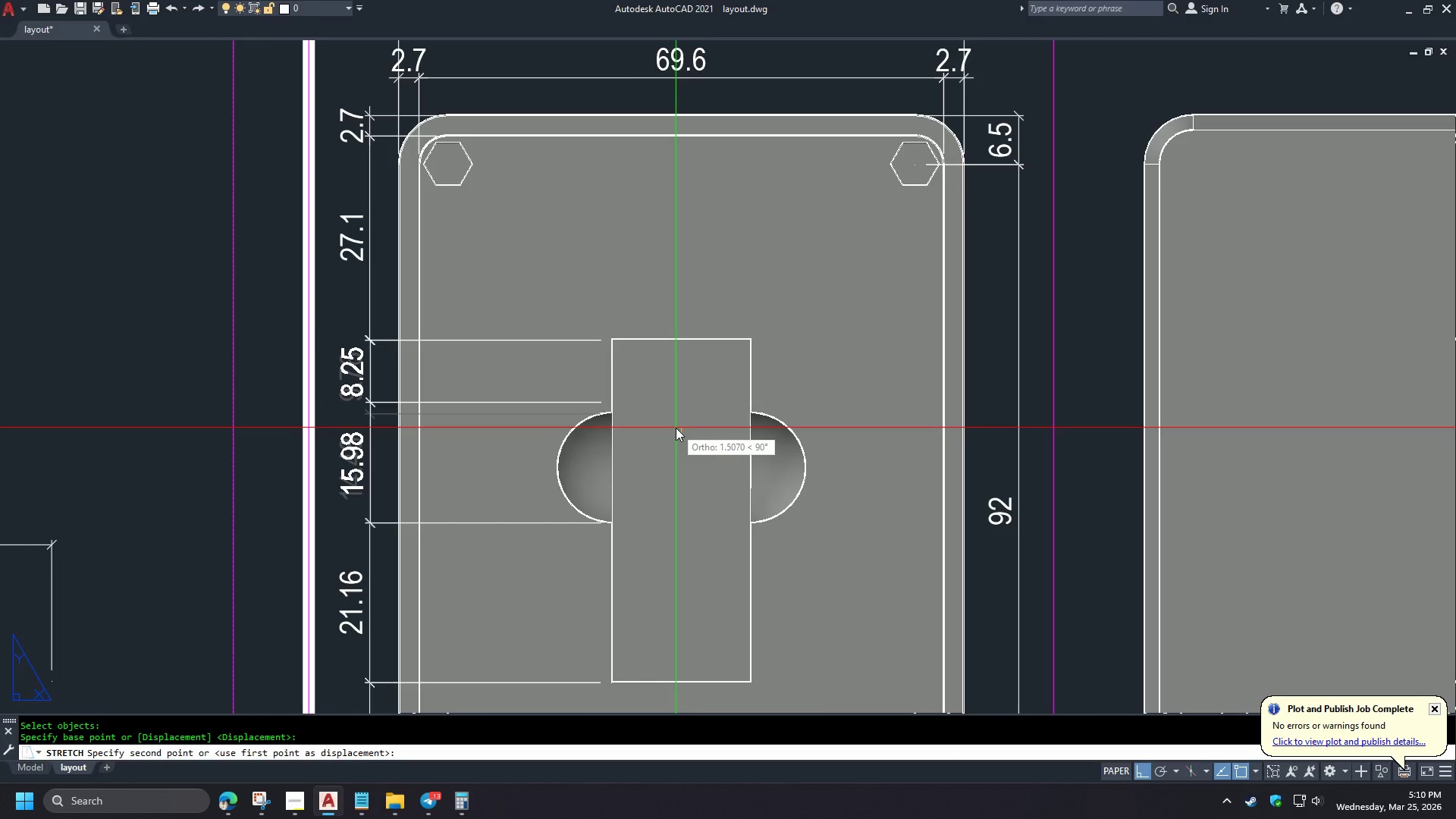 
scroll: coordinate [622, 424], scroll_direction: down, amount: 2.0
 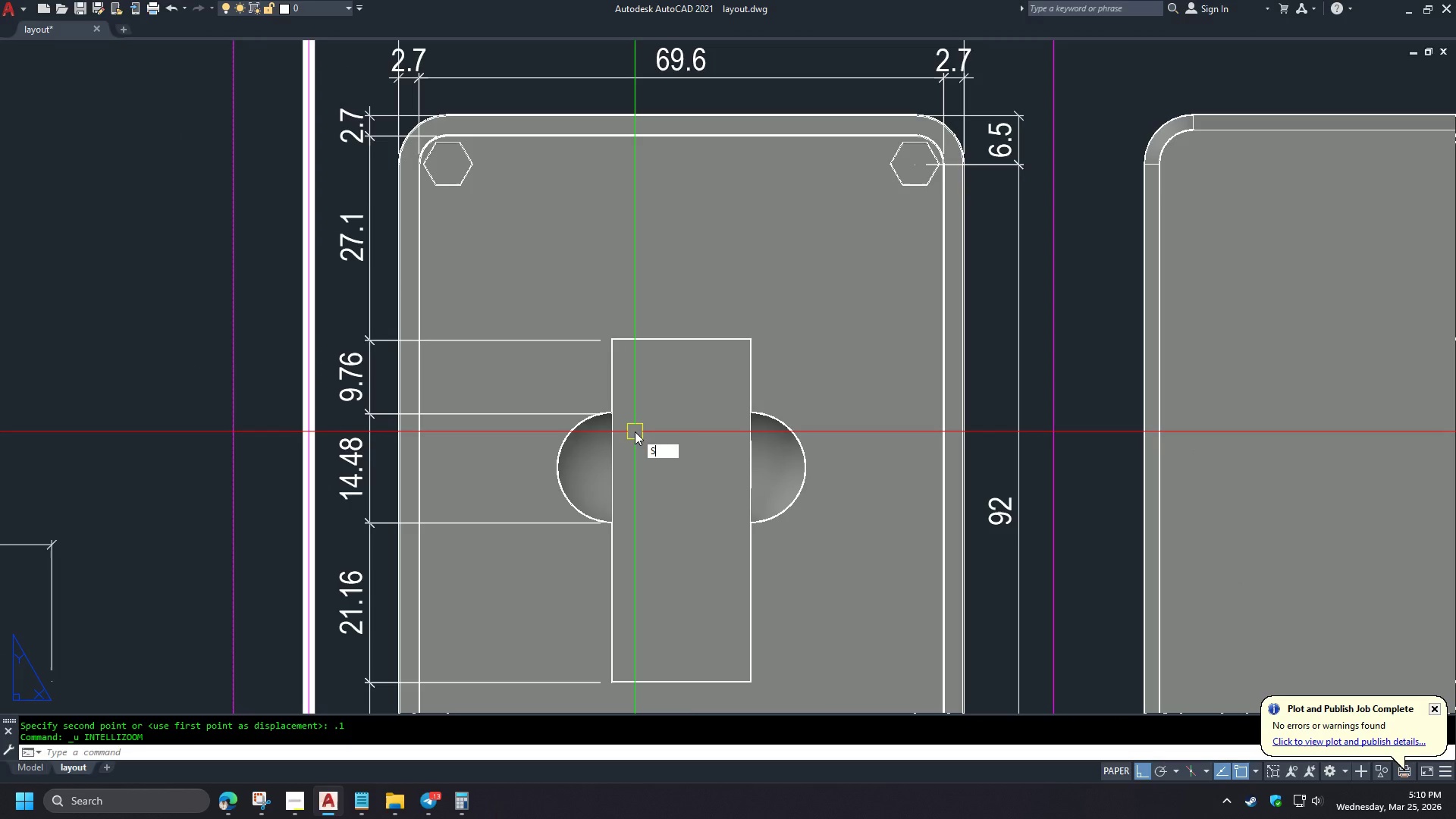 
key(Escape)
 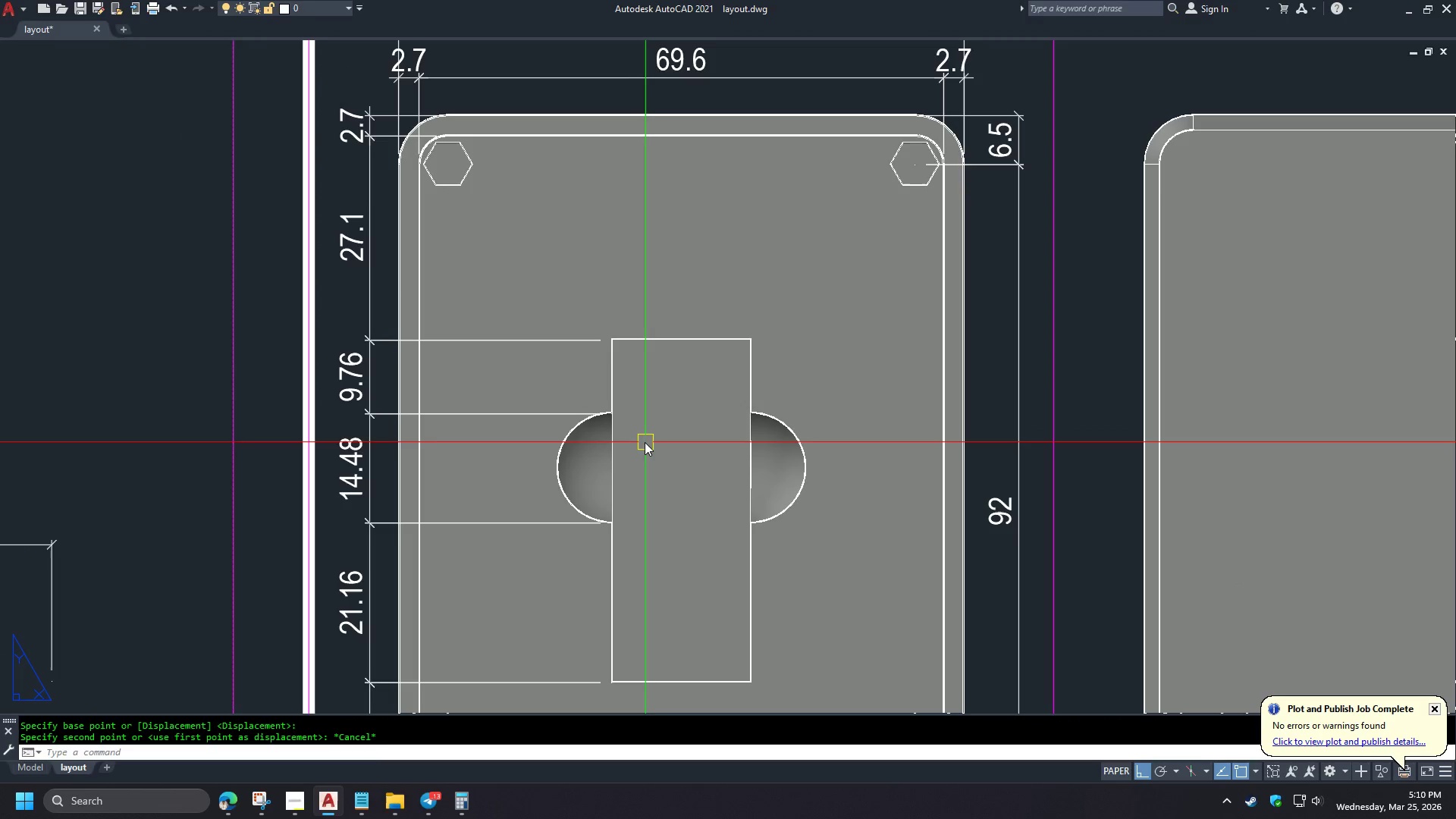 
key(S)
 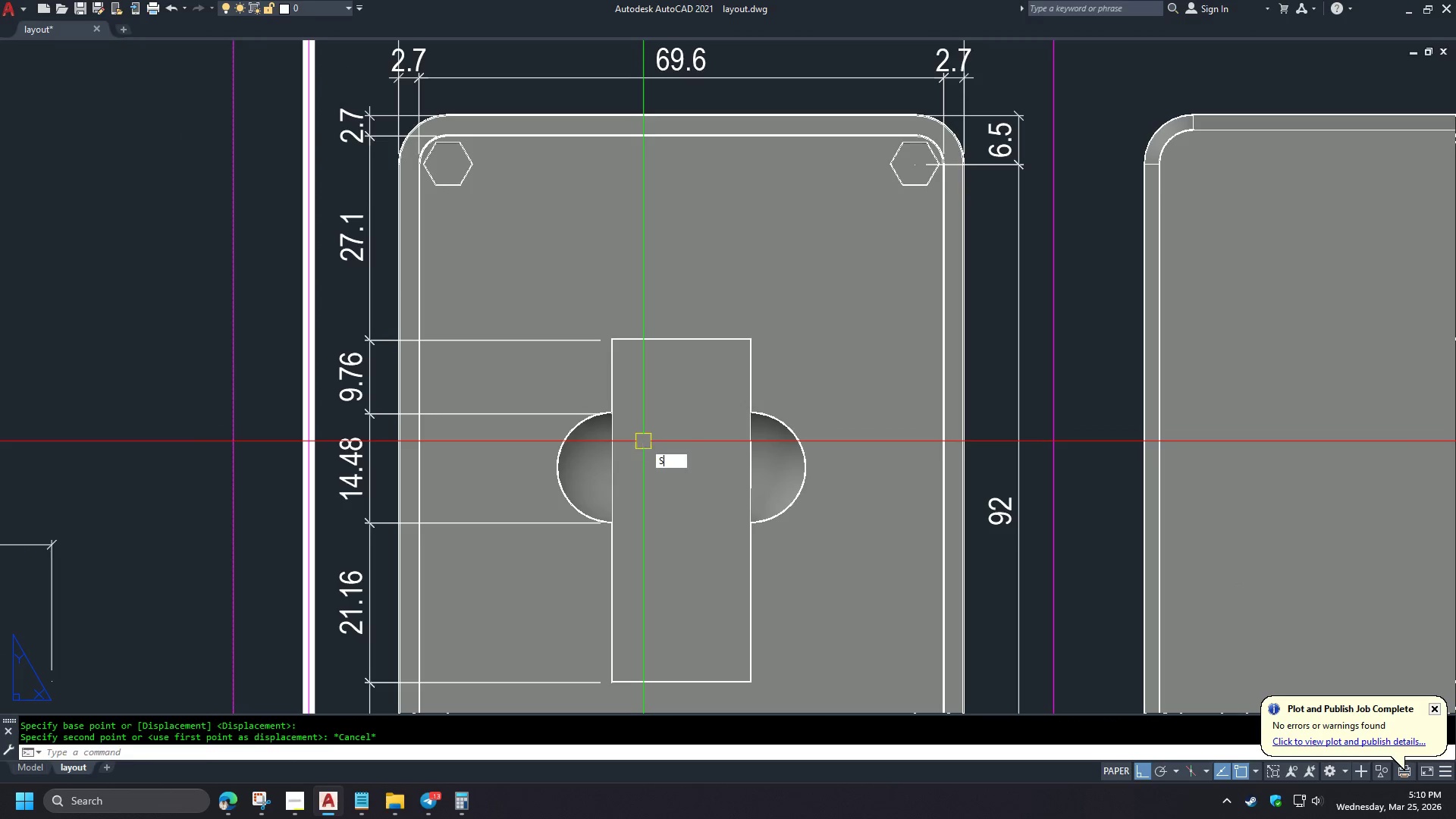 
key(Space)
 